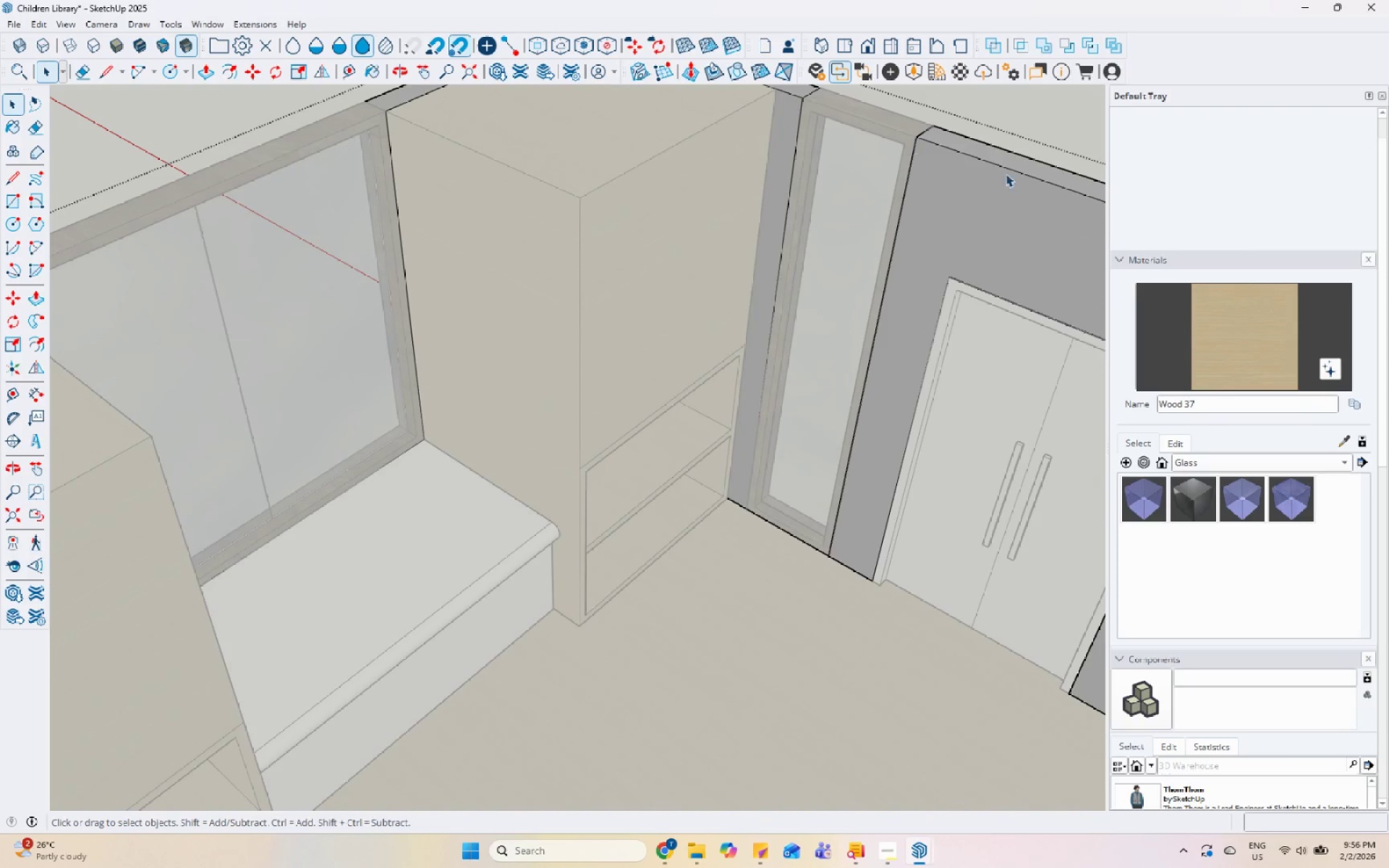 
scroll: coordinate [789, 121], scroll_direction: up, amount: 10.0
 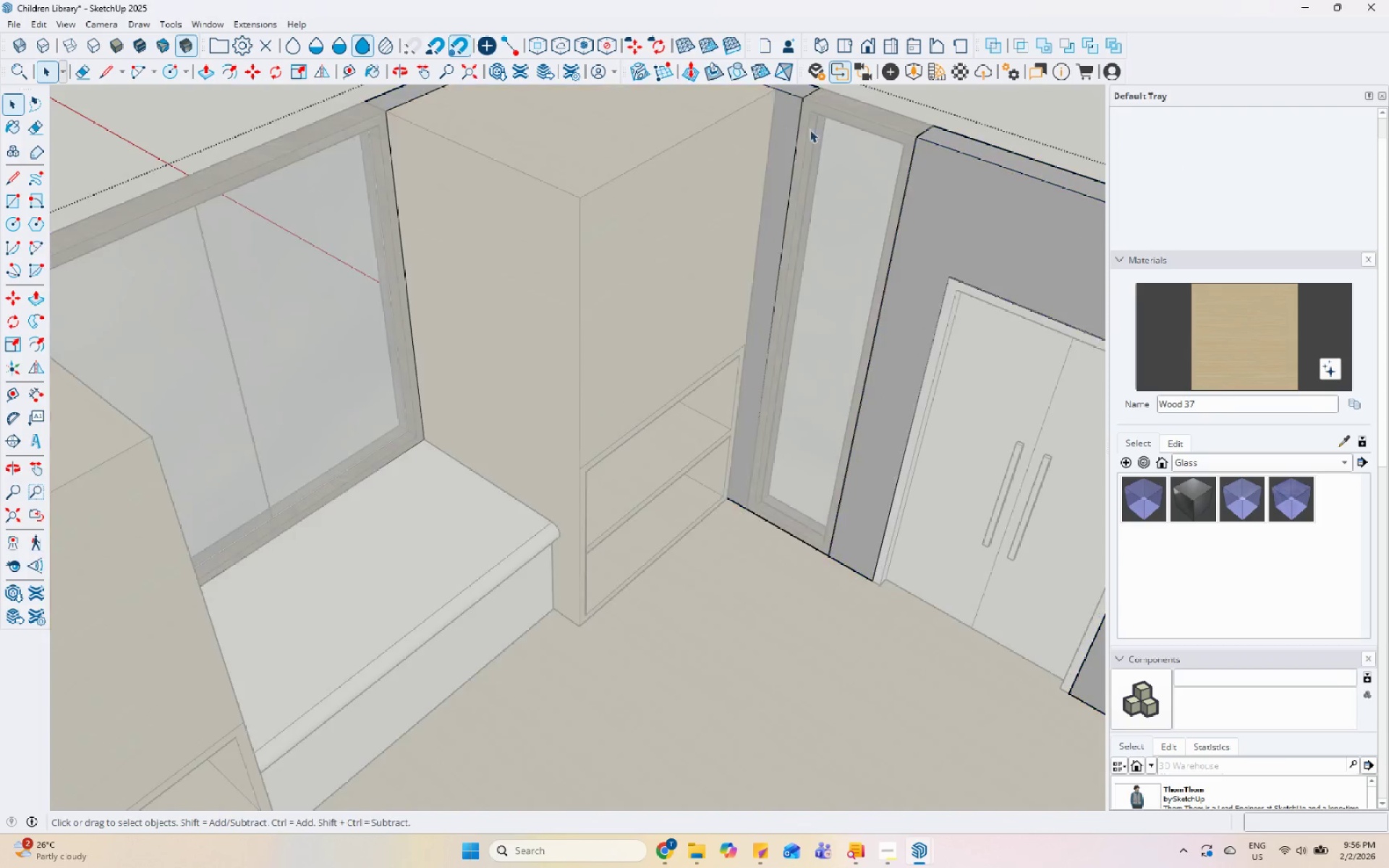 
triple_click([1019, 180])
 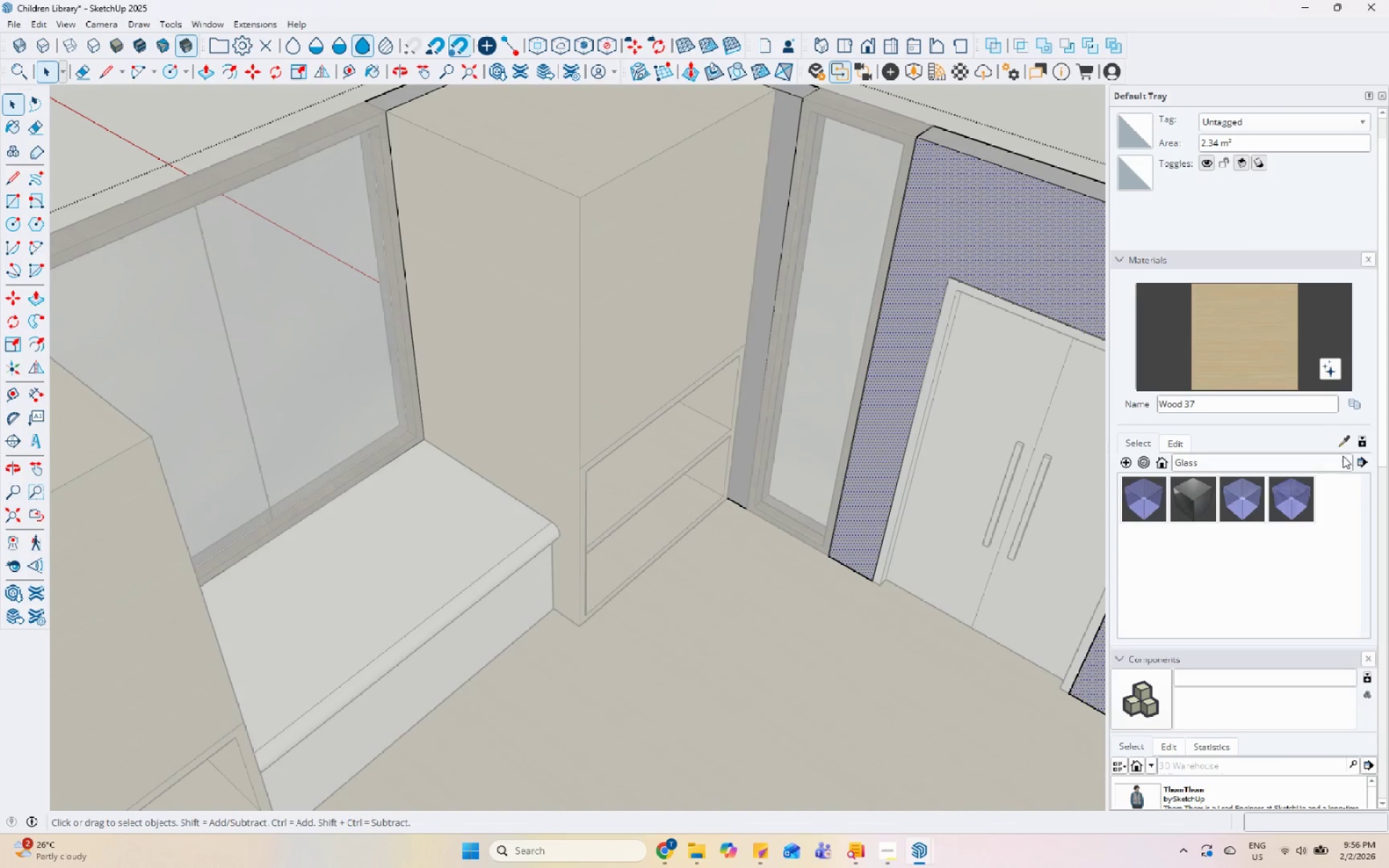 
left_click([1338, 446])
 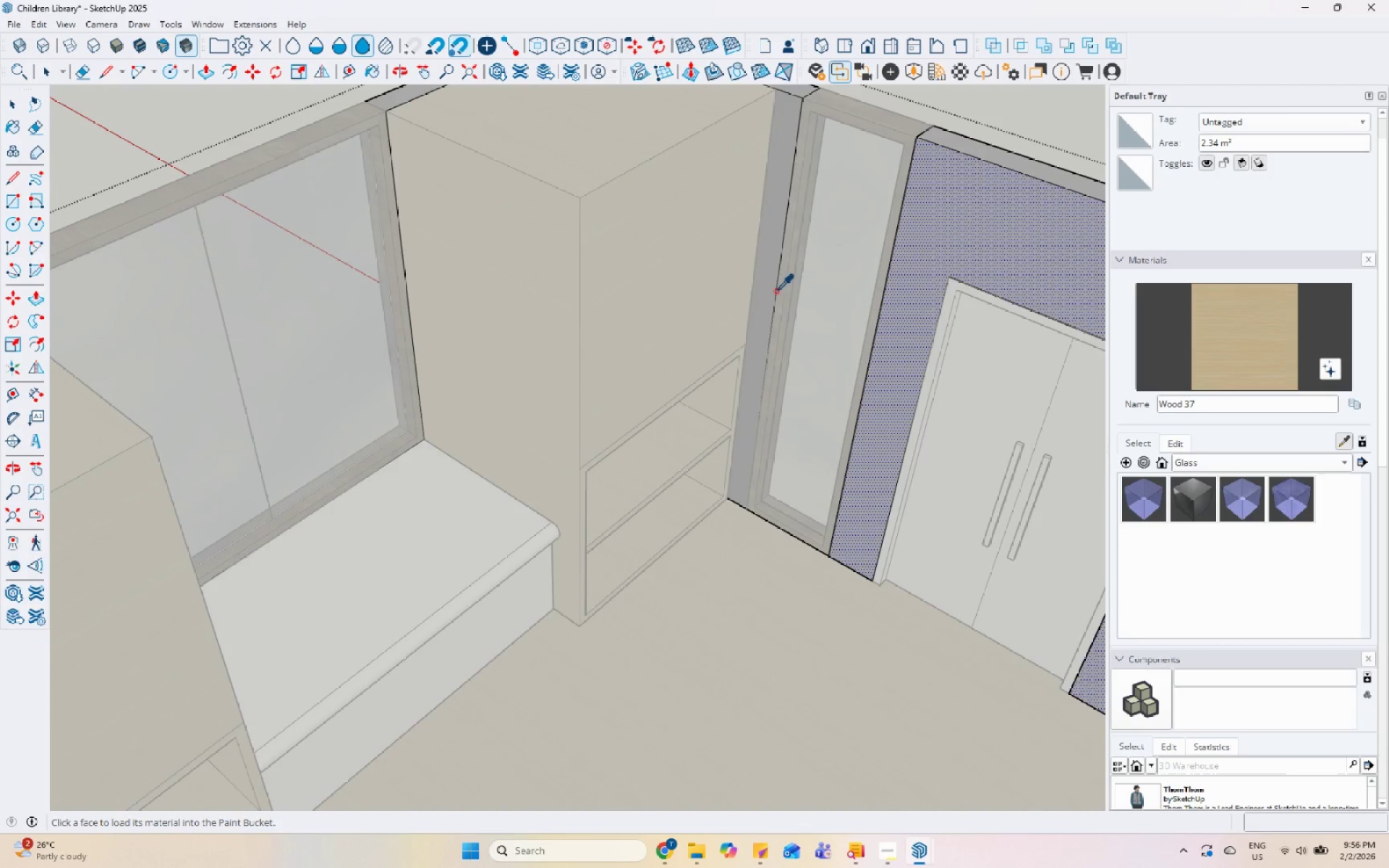 
left_click_drag(start_coordinate=[637, 288], to_coordinate=[643, 288])
 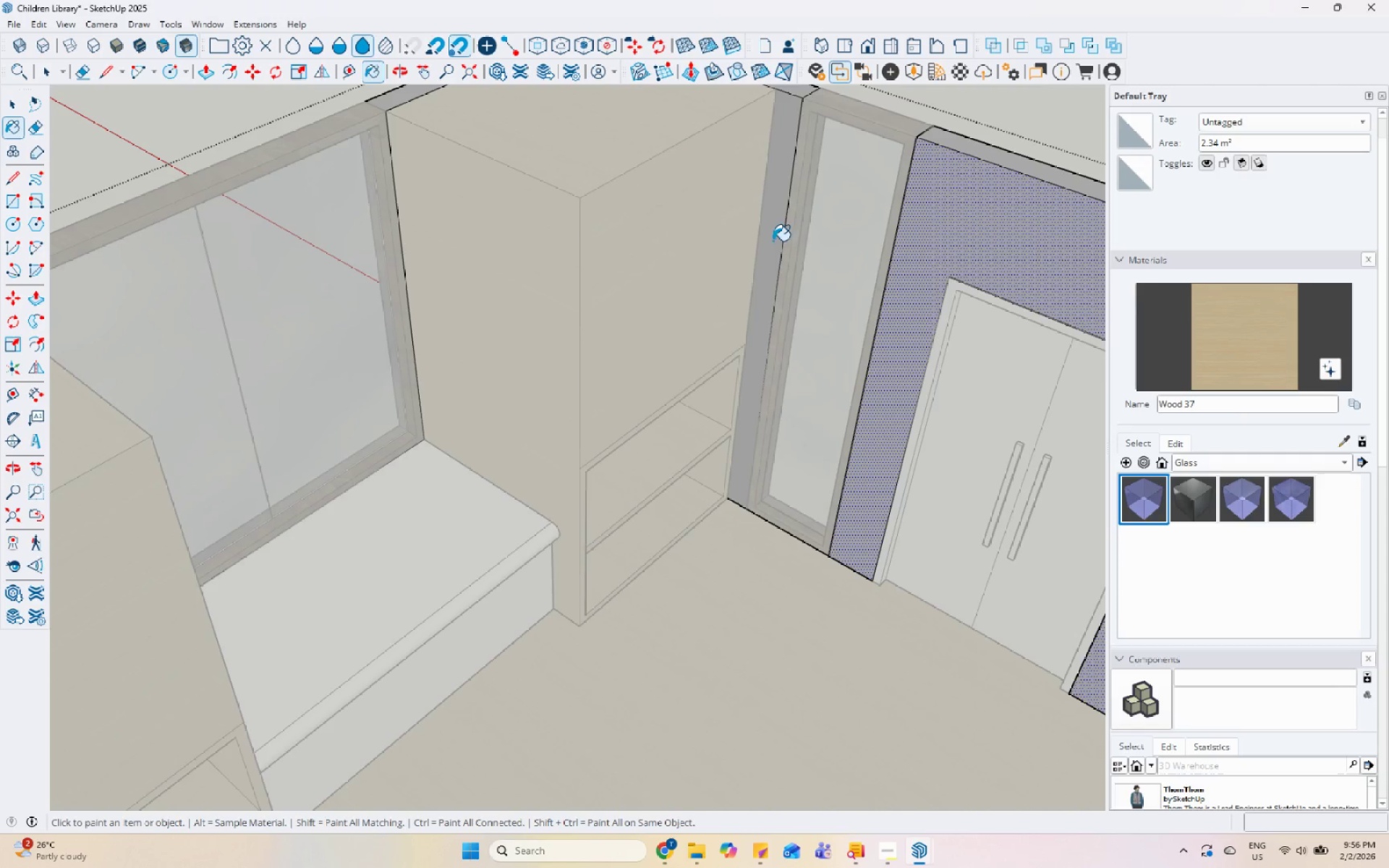 
scroll: coordinate [815, 333], scroll_direction: down, amount: 6.0
 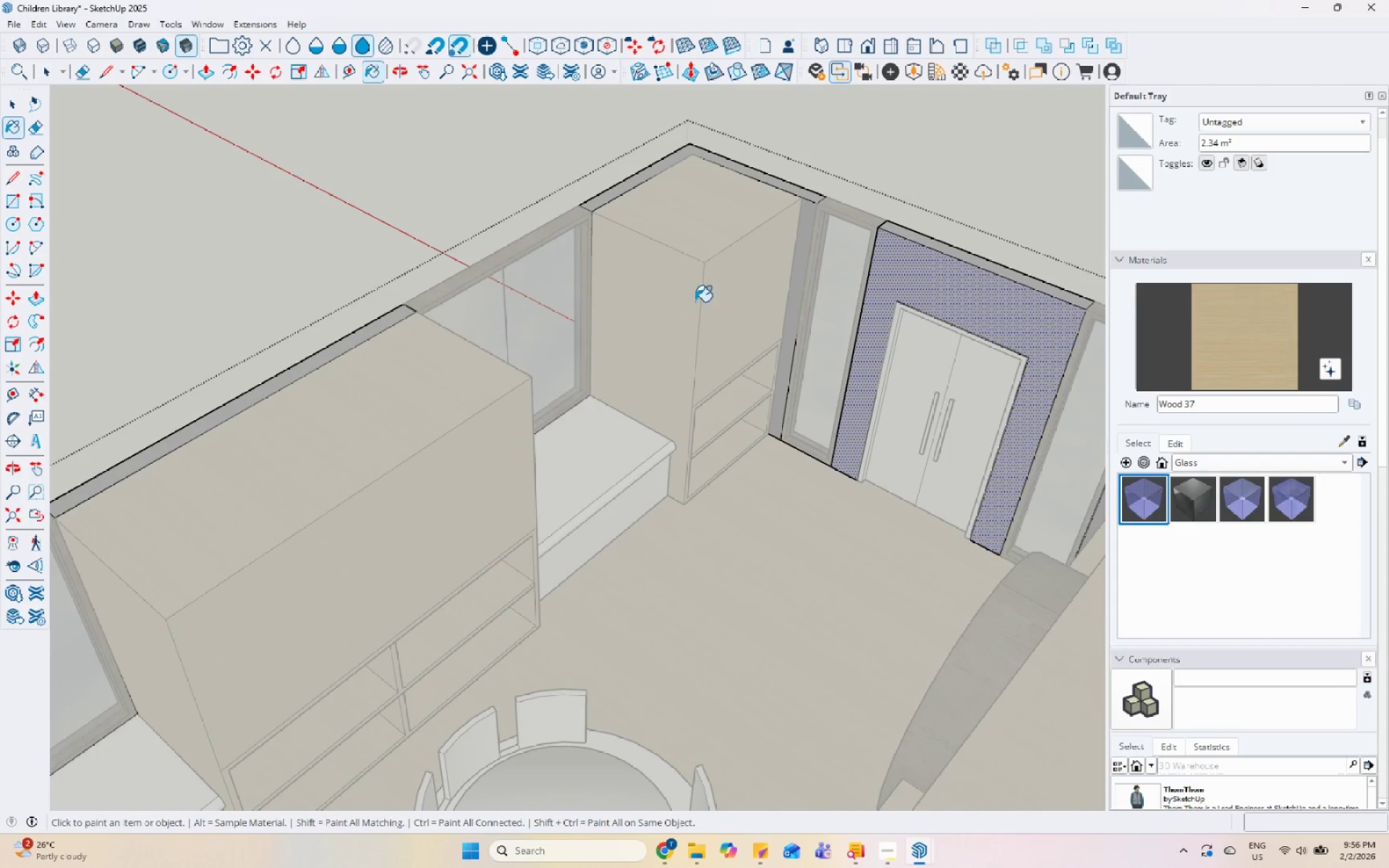 
key(Space)
 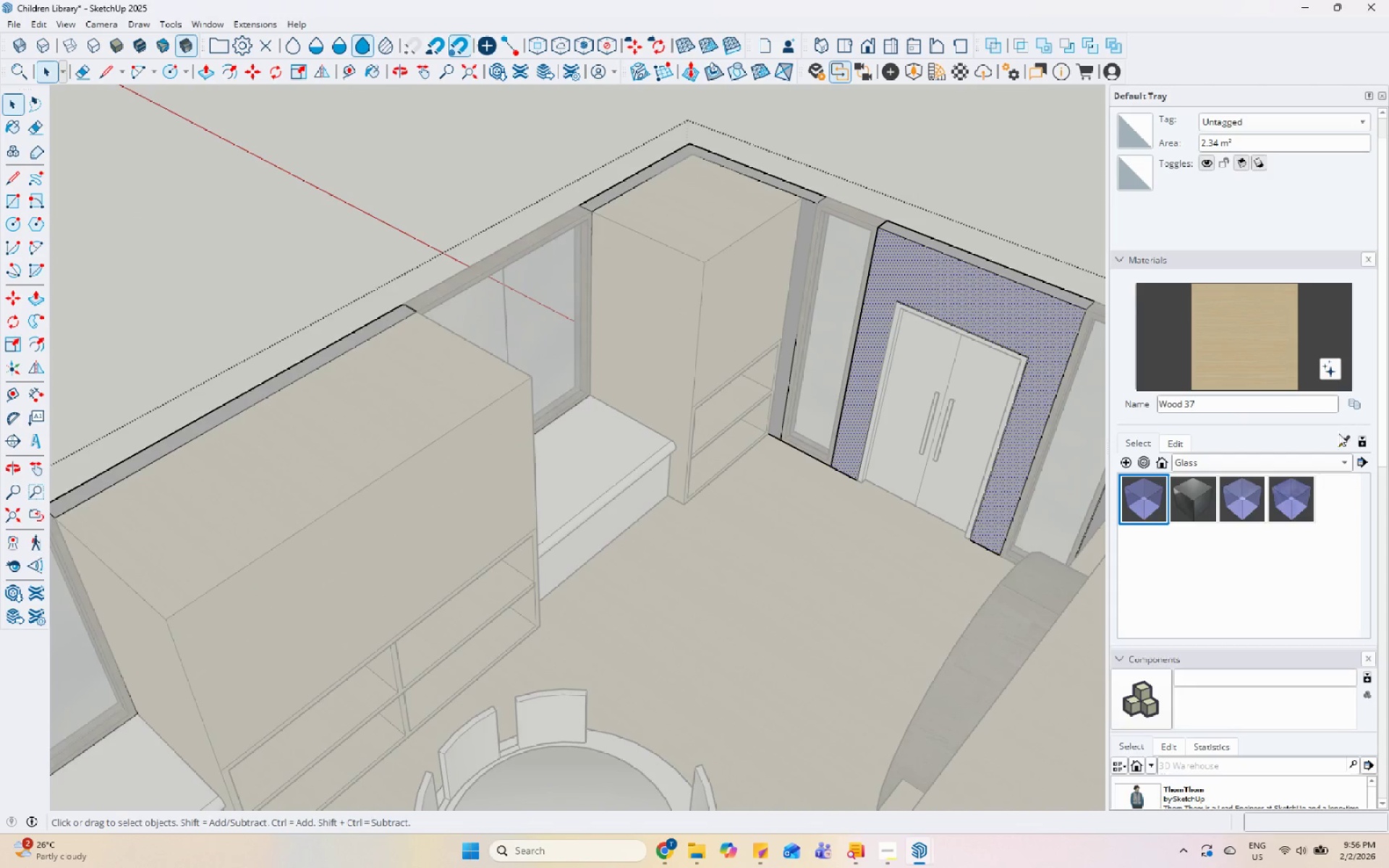 
left_click([1335, 441])
 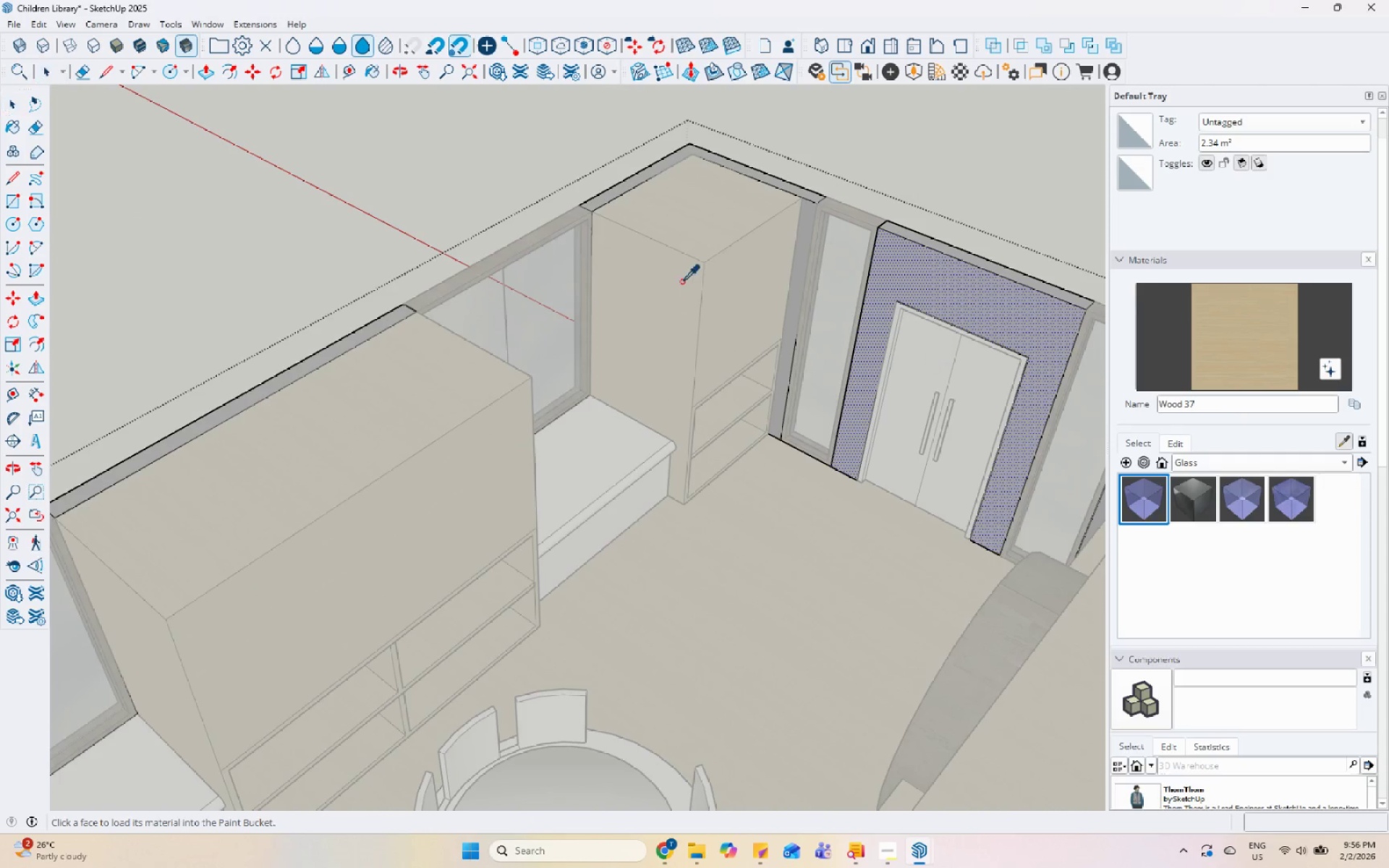 
scroll: coordinate [679, 281], scroll_direction: down, amount: 2.0
 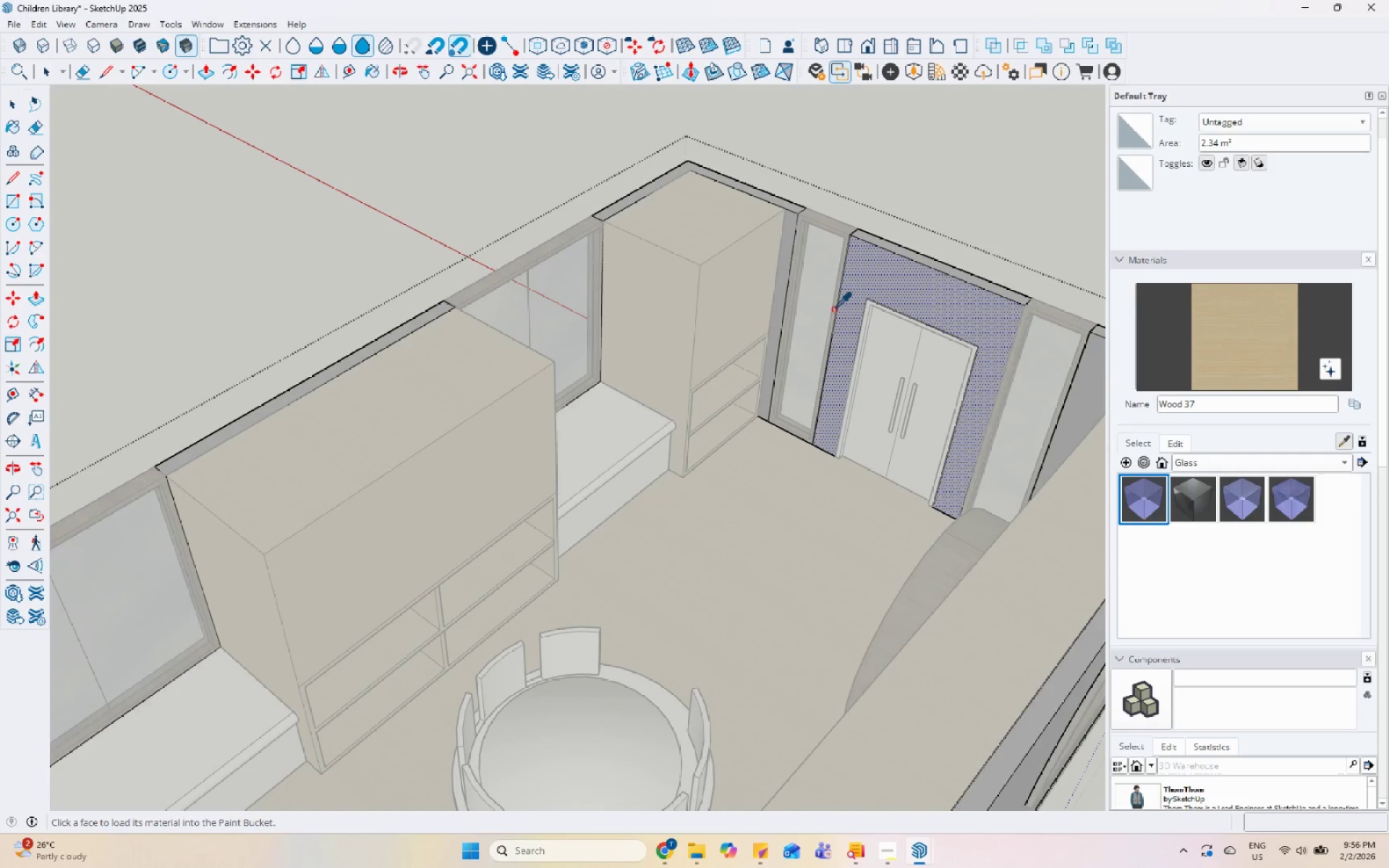 
key(Space)
 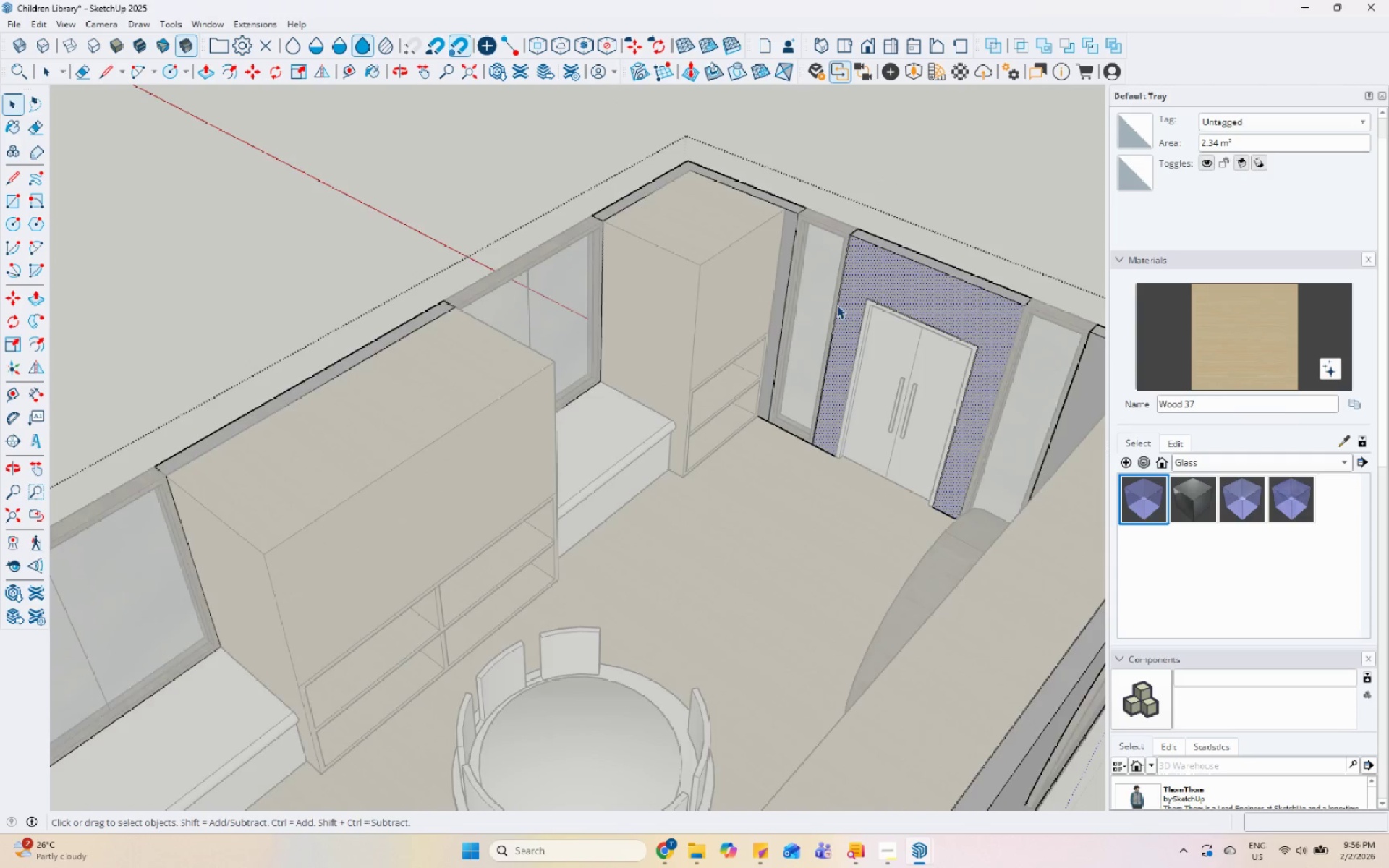 
key(Escape)
 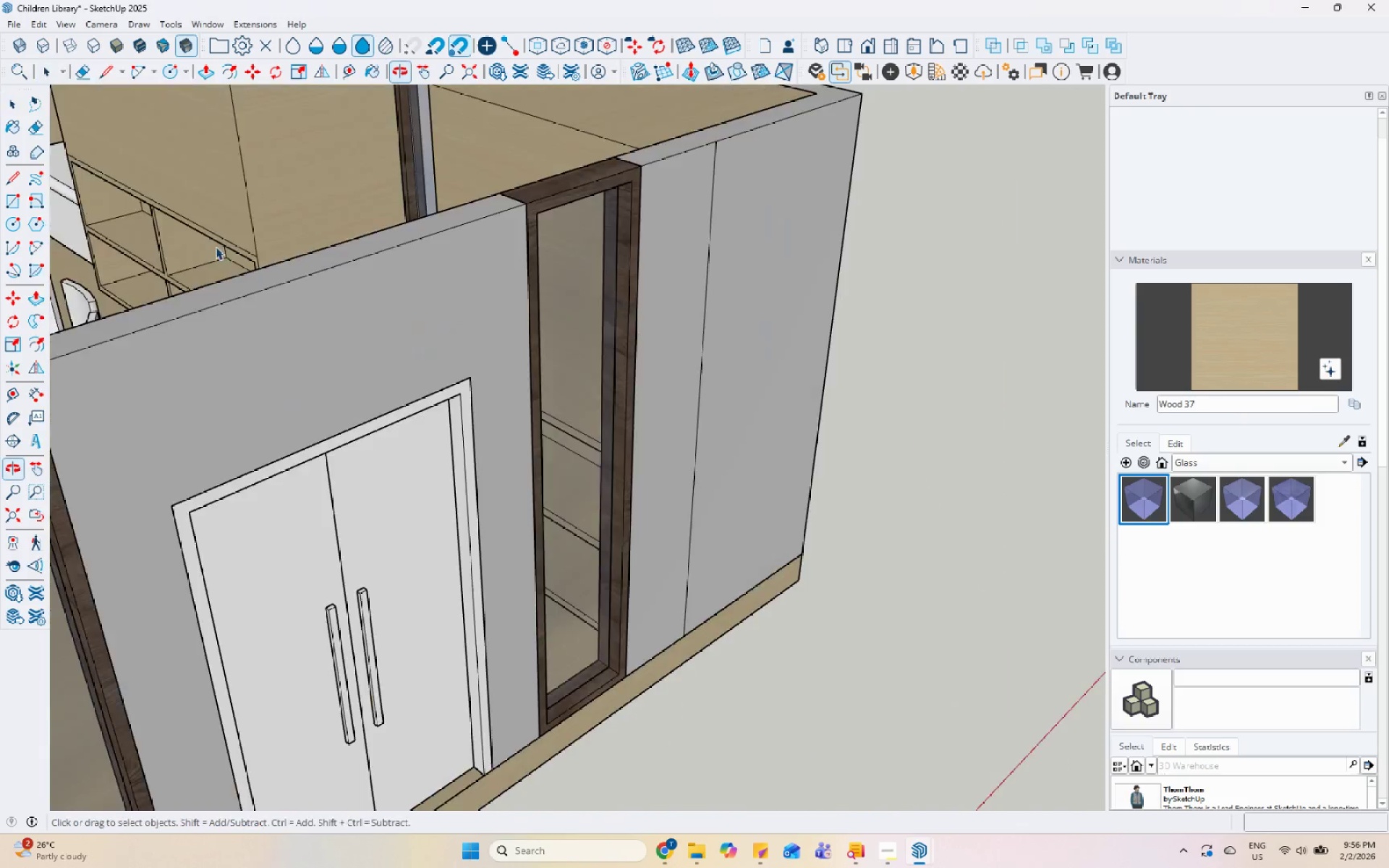 
scroll: coordinate [315, 263], scroll_direction: up, amount: 9.0
 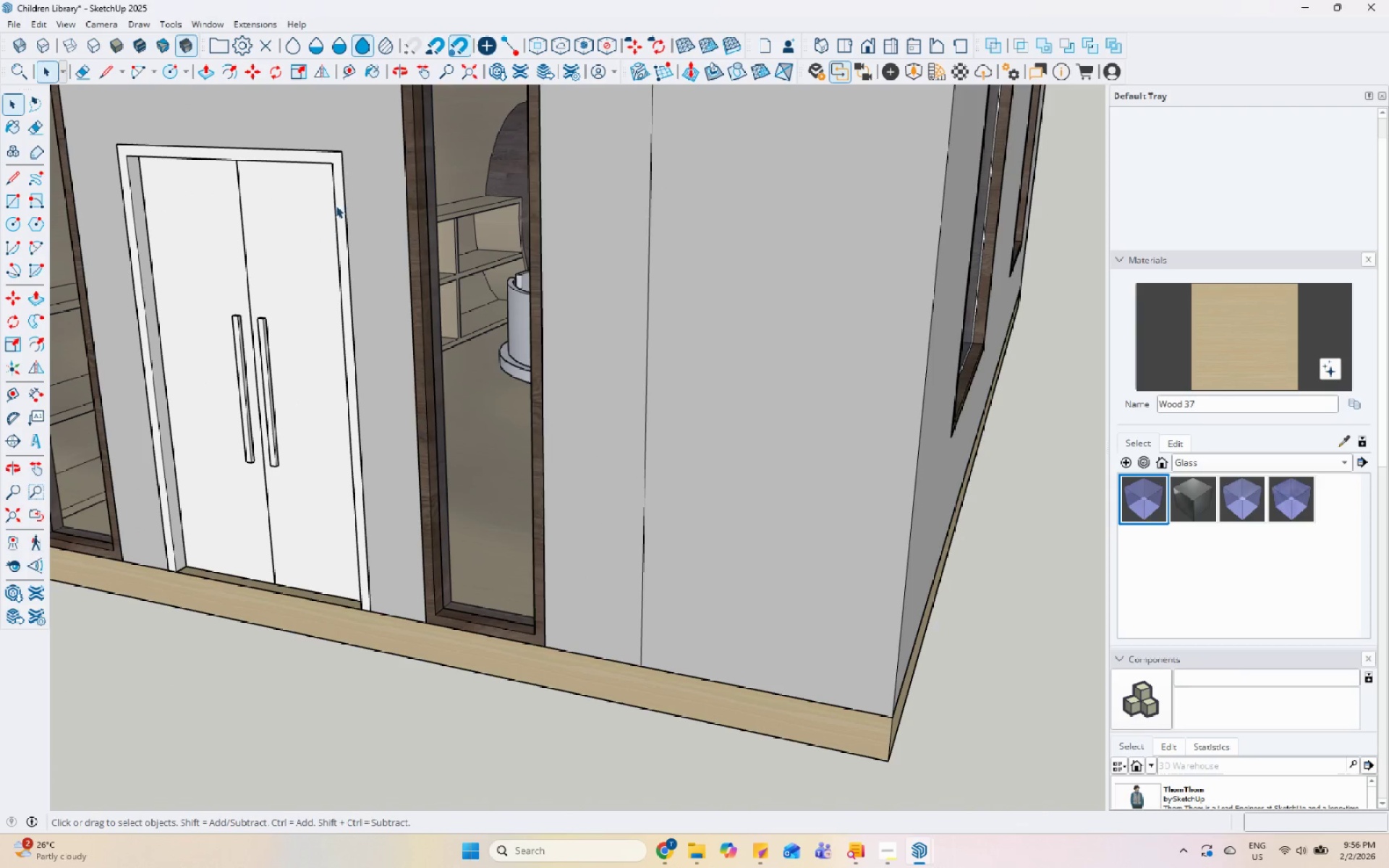 
double_click([336, 205])
 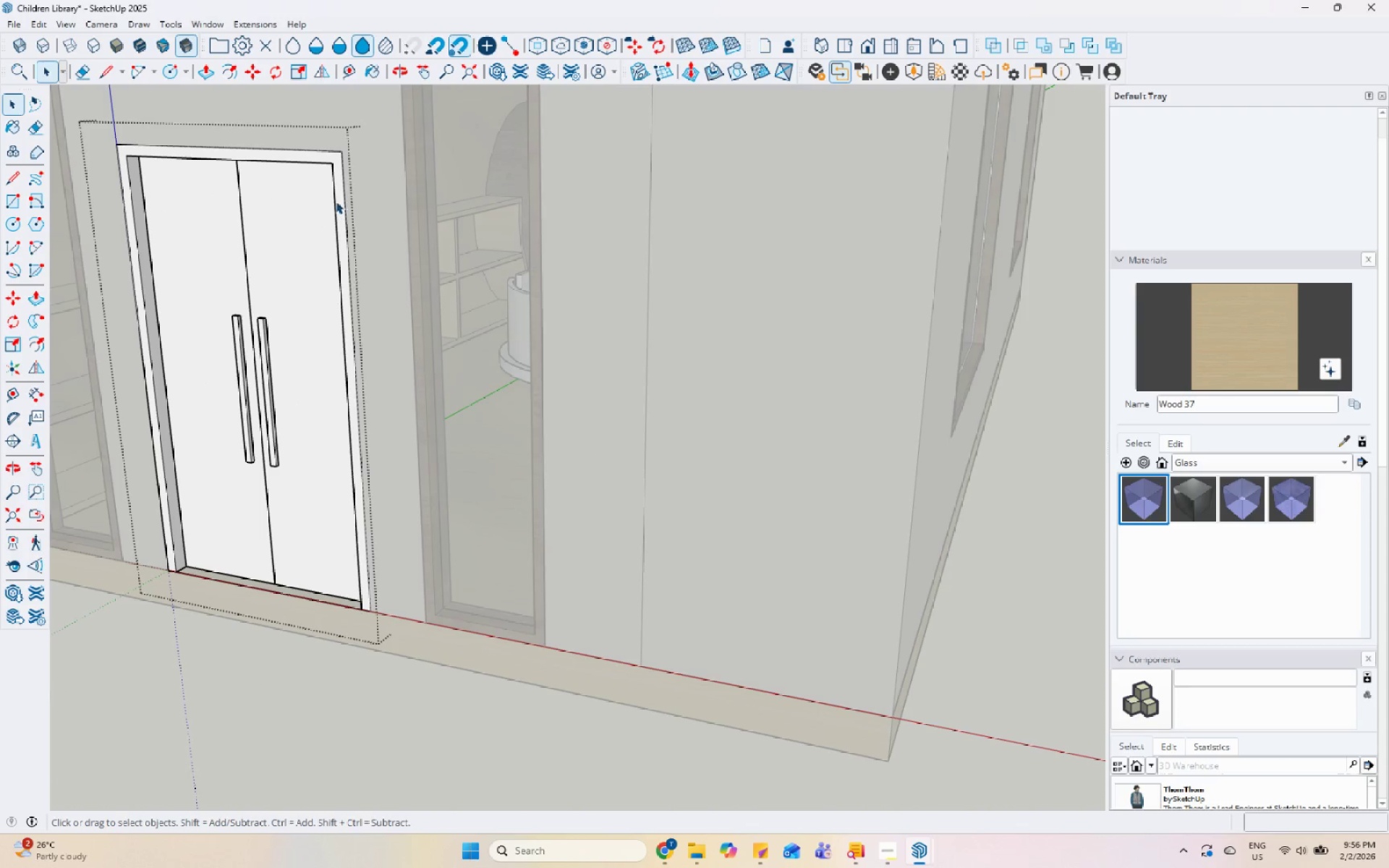 
triple_click([337, 195])
 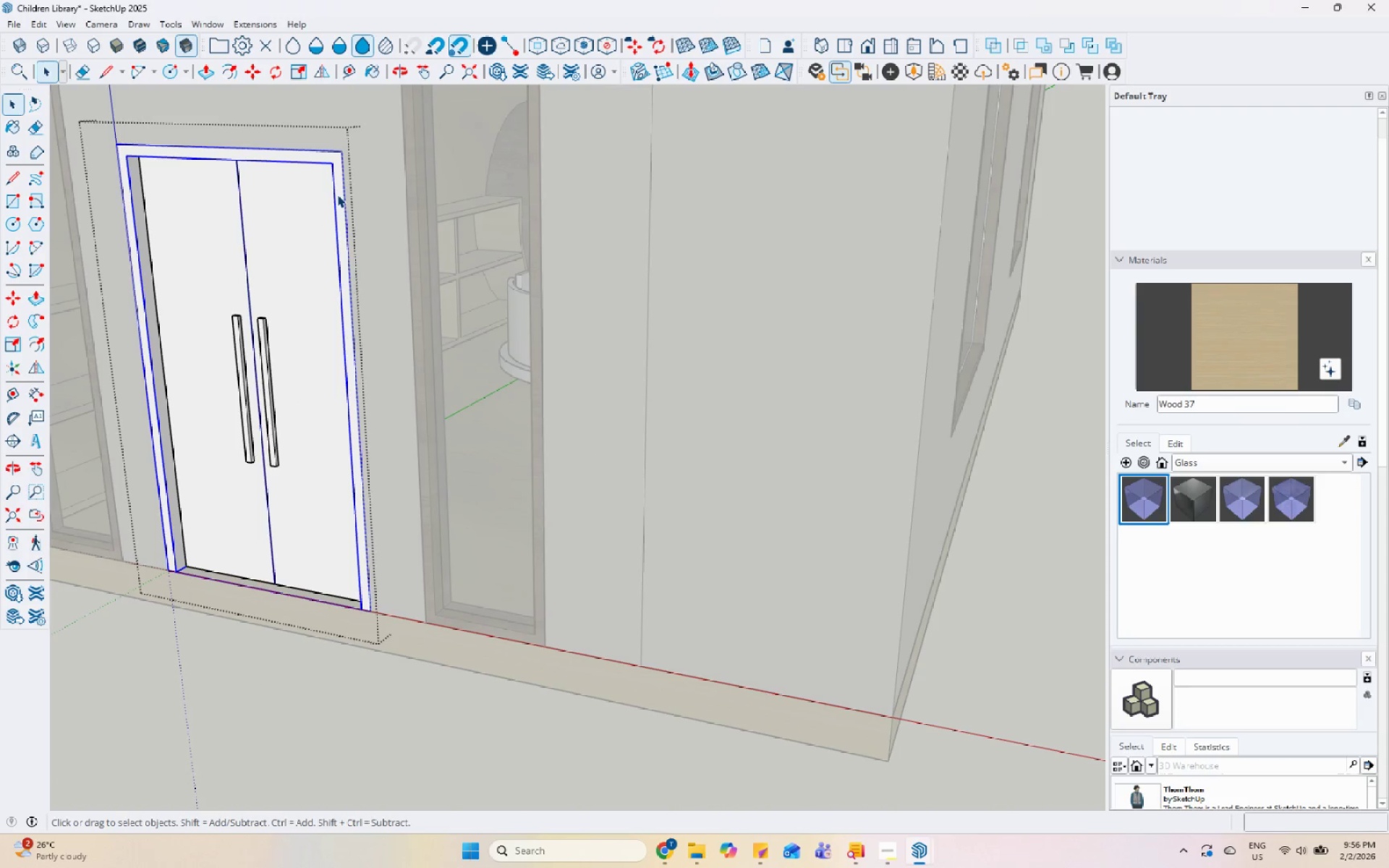 
triple_click([337, 195])
 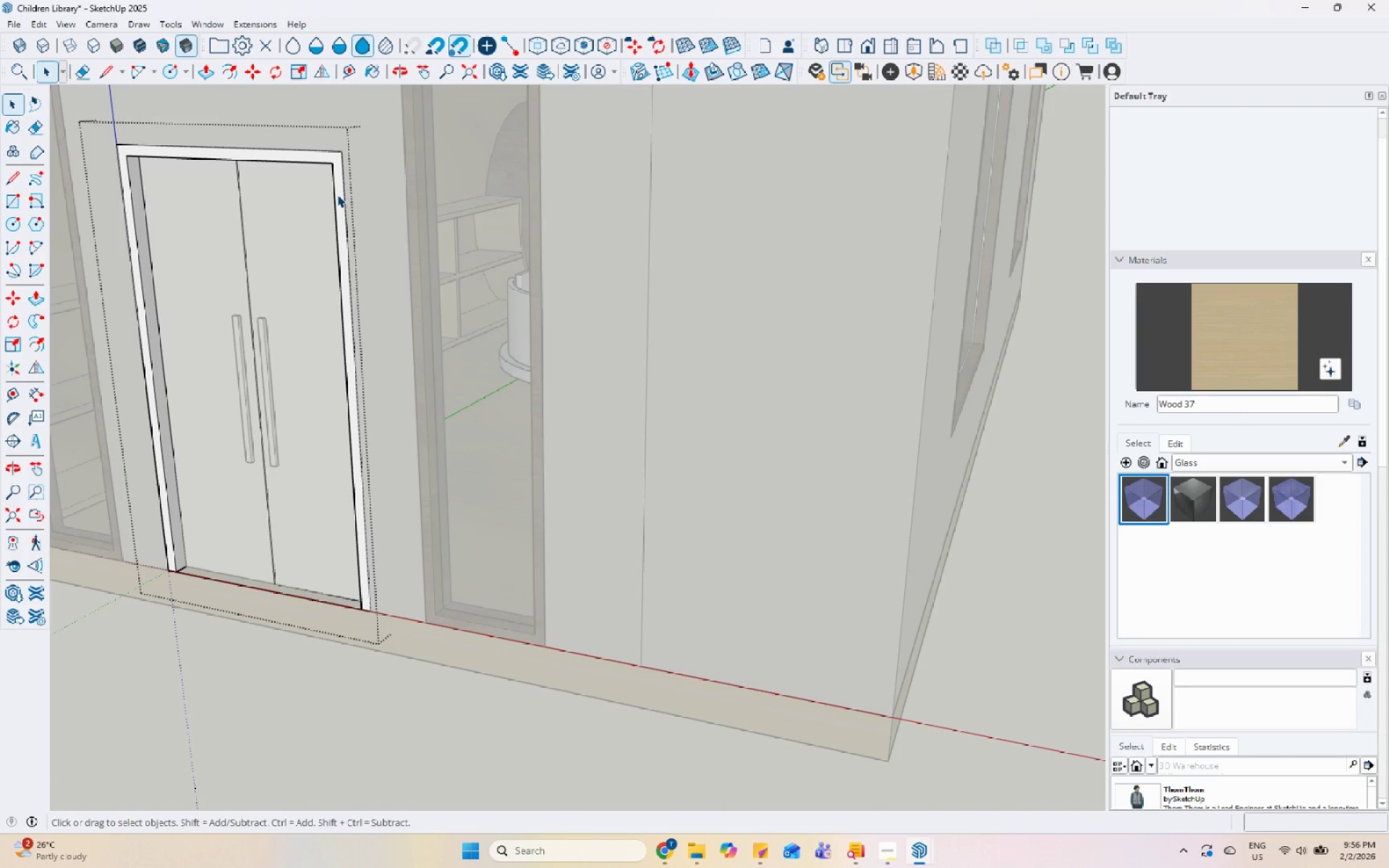 
triple_click([337, 195])
 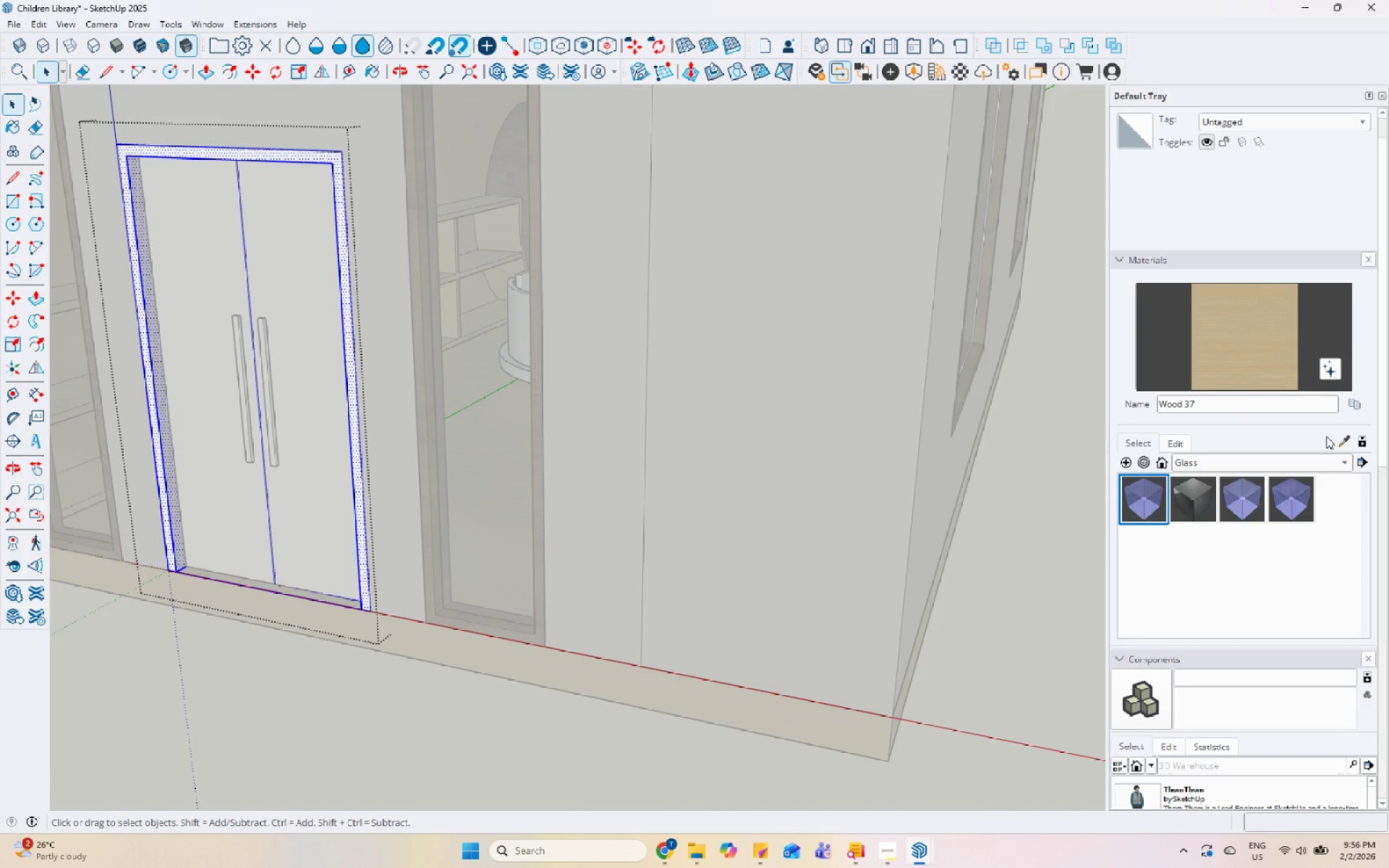 
left_click([1338, 441])
 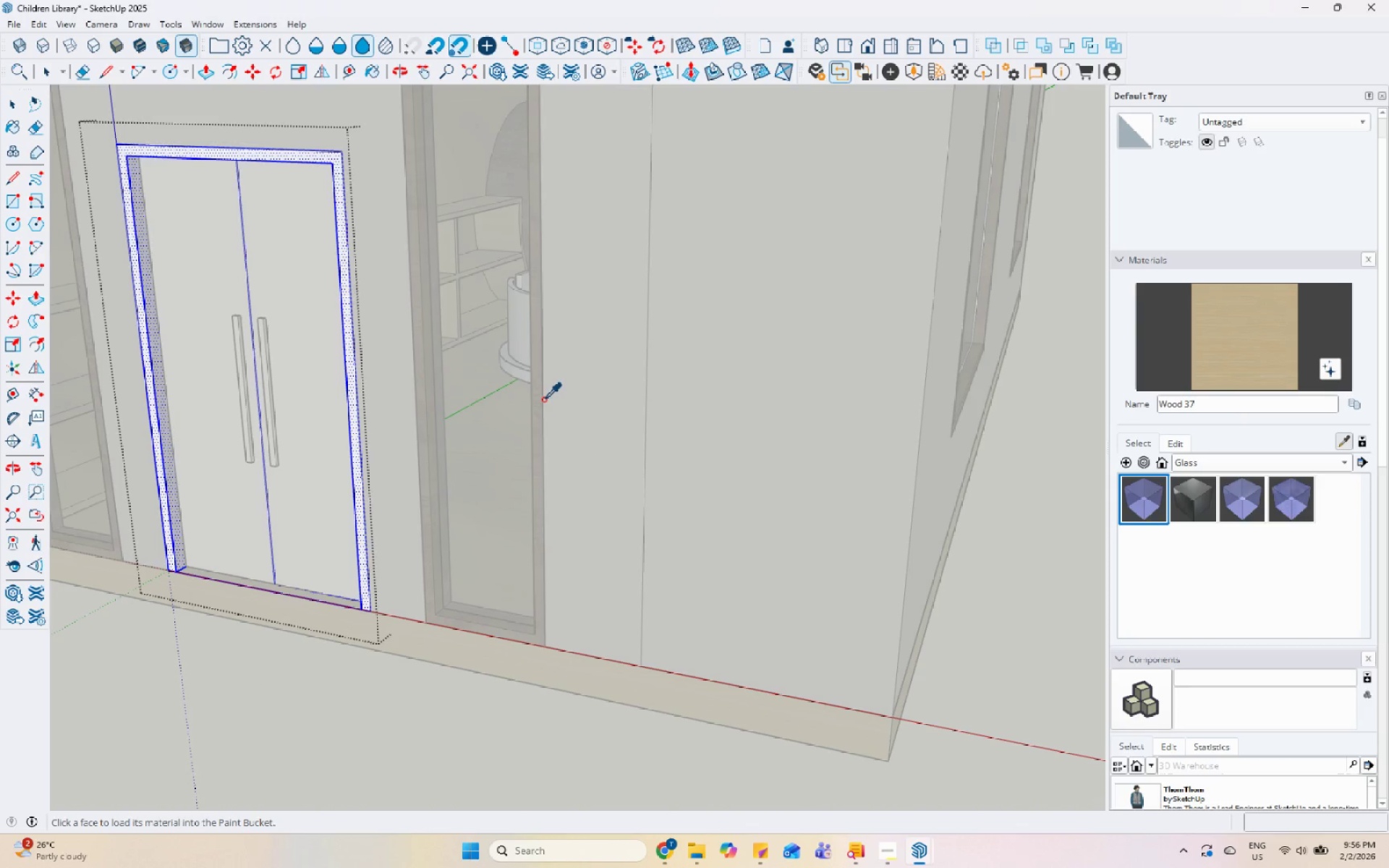 
left_click([540, 399])
 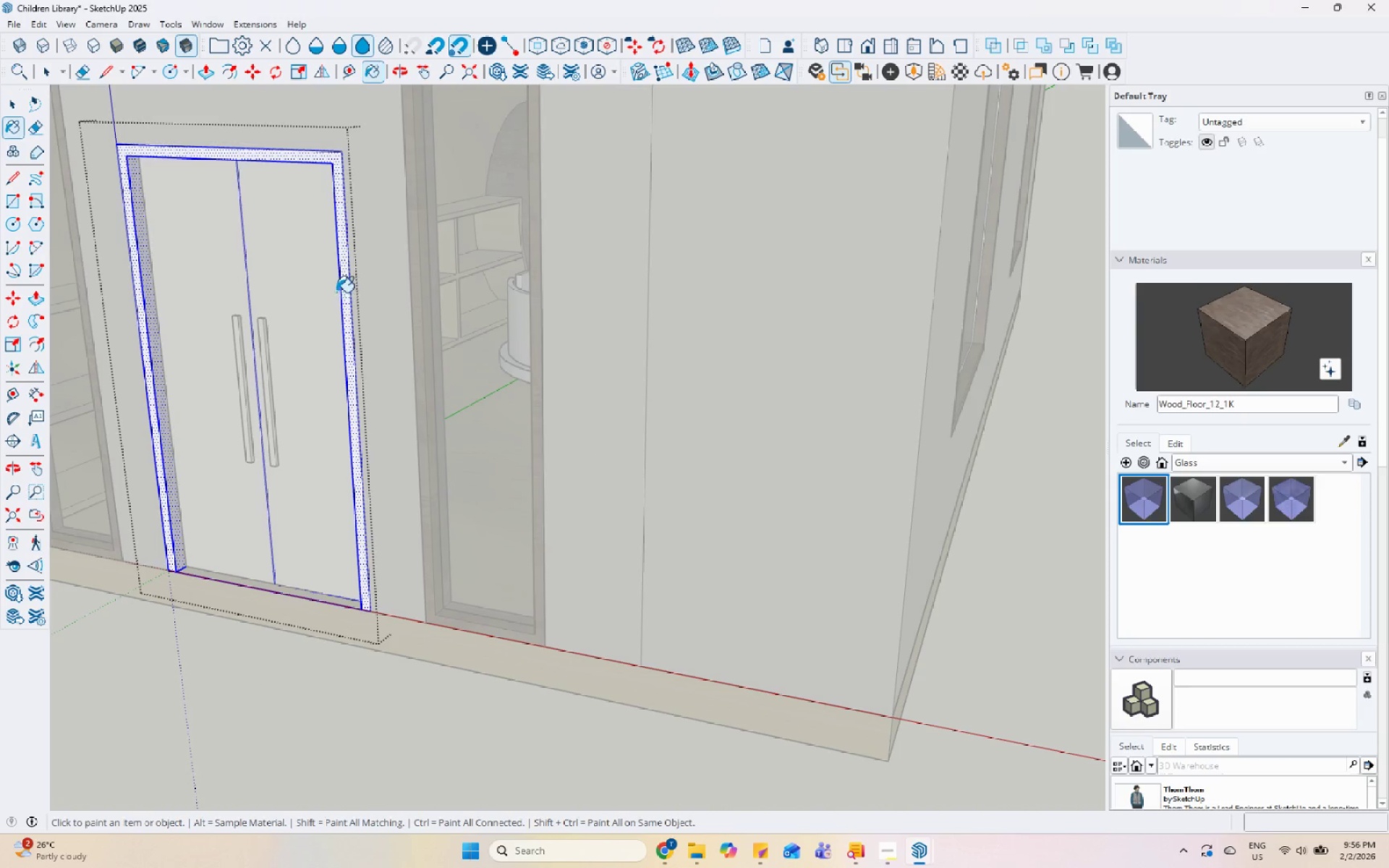 
left_click([343, 282])
 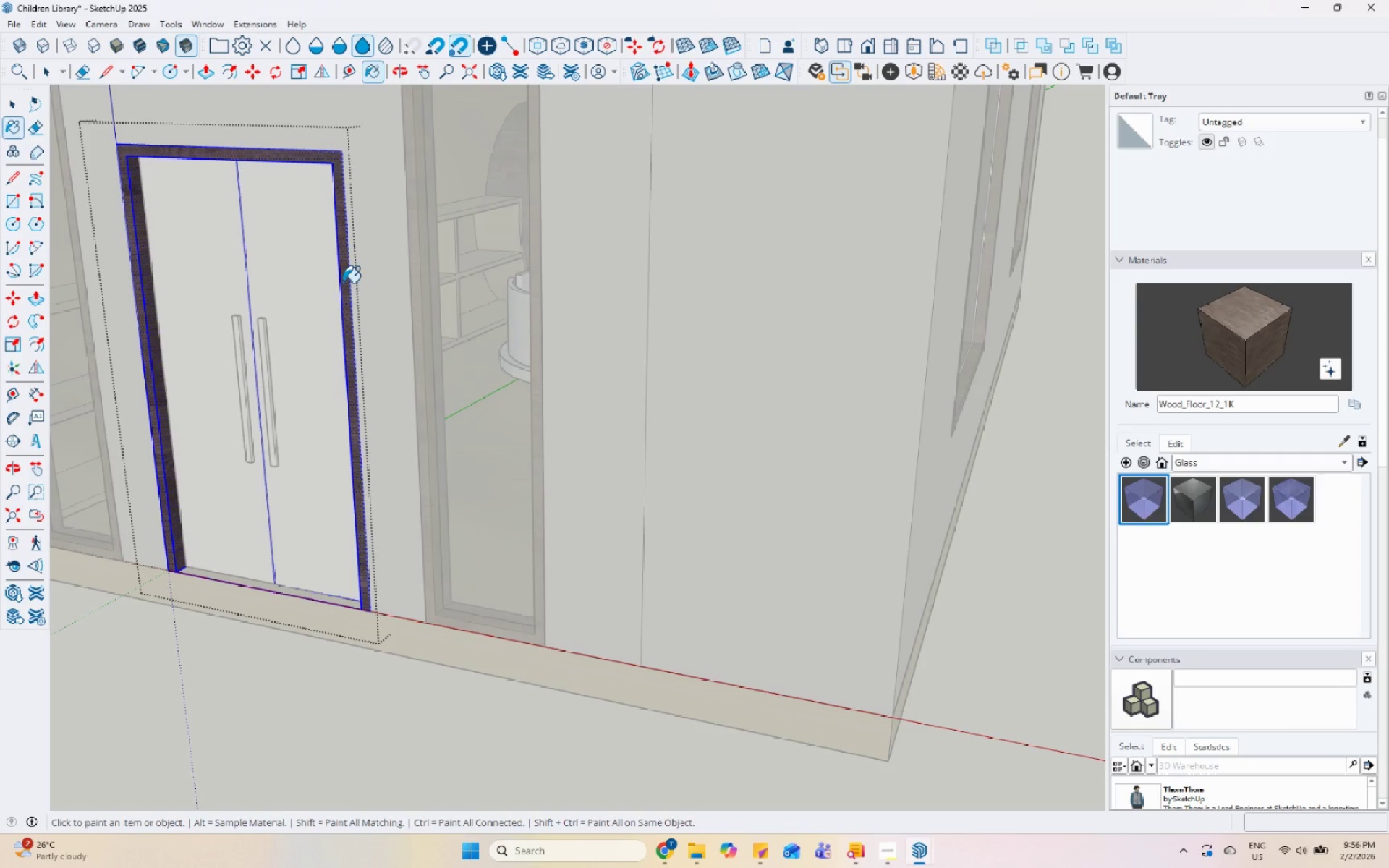 
key(Space)
 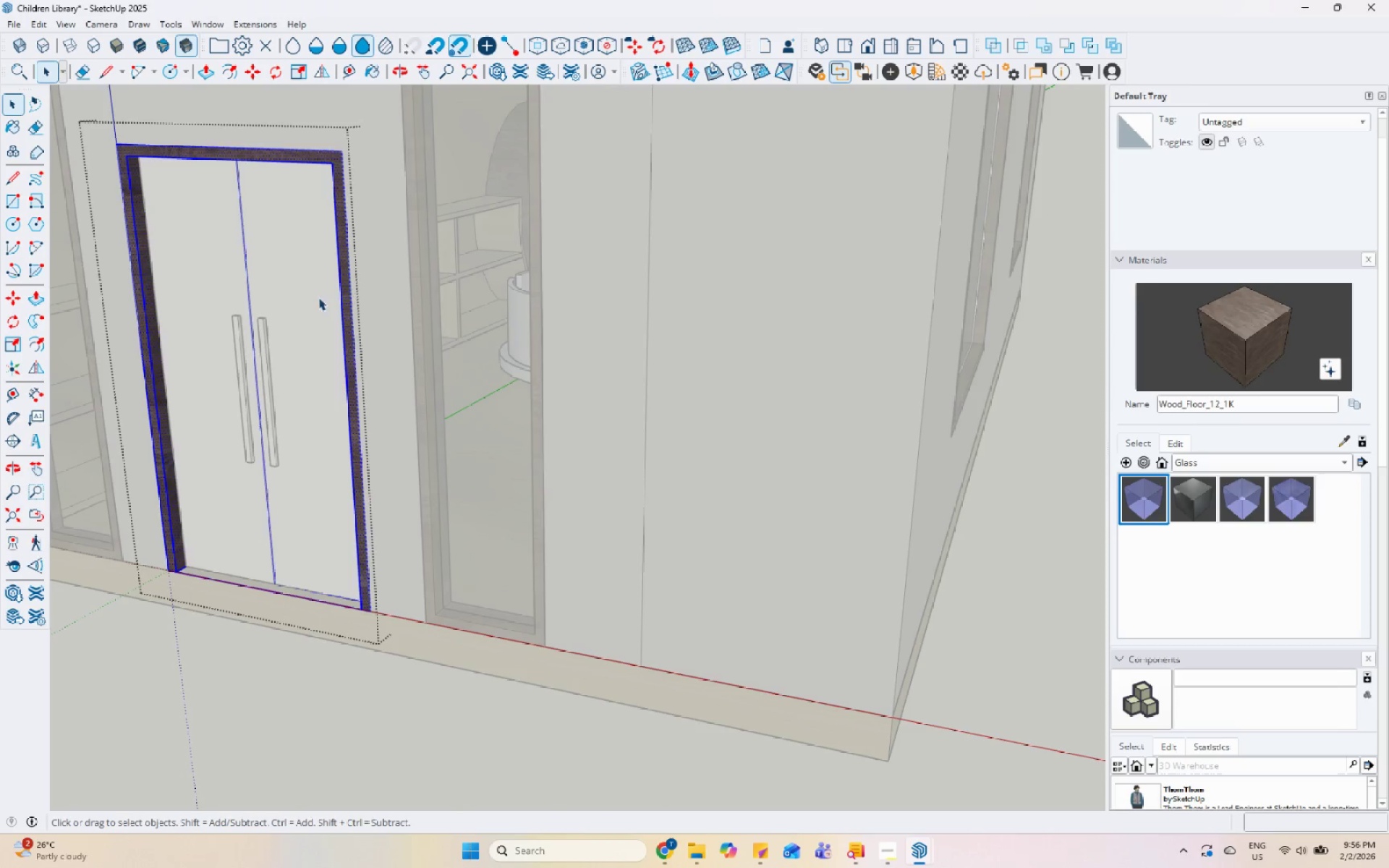 
key(Escape)
 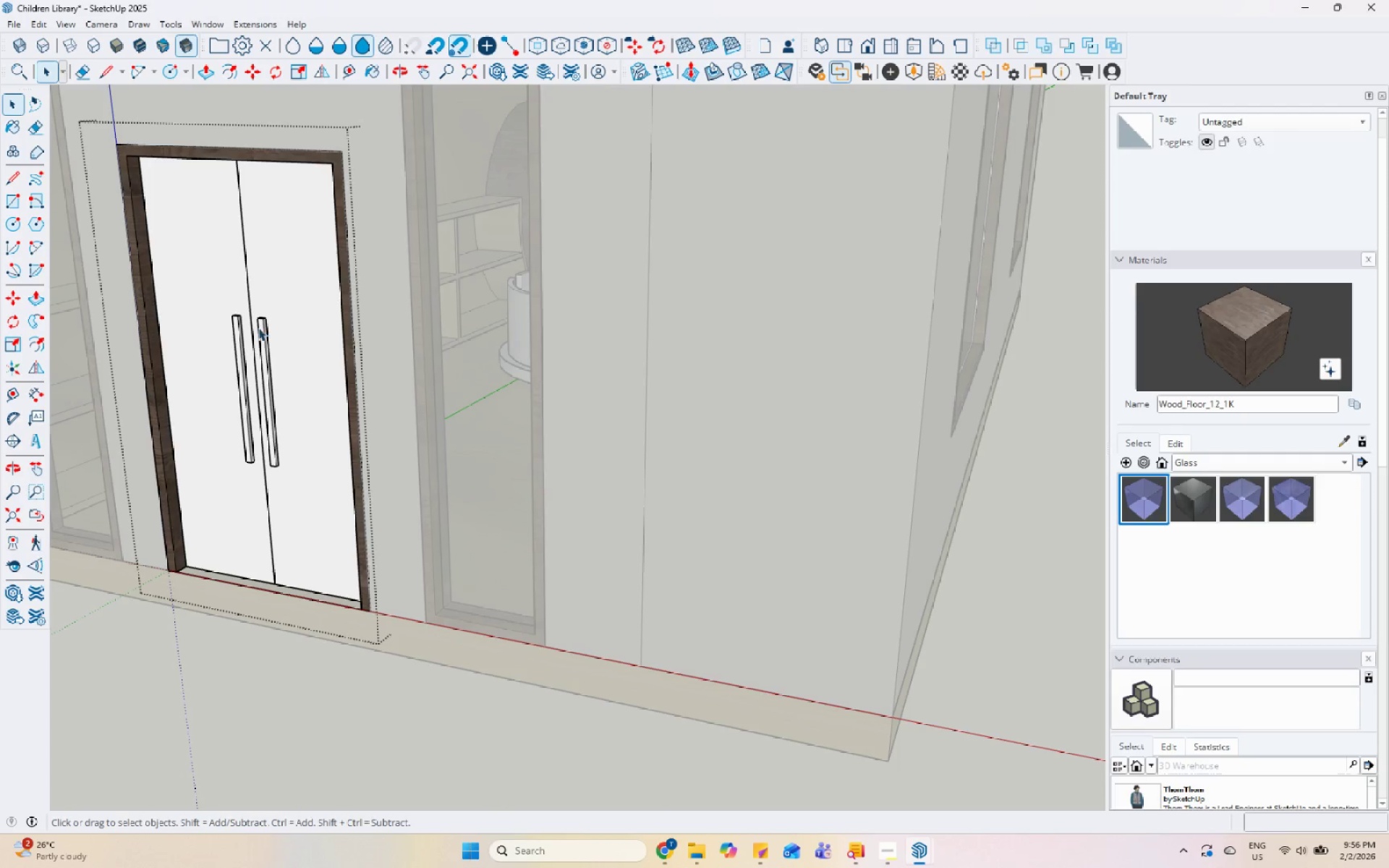 
double_click([258, 328])
 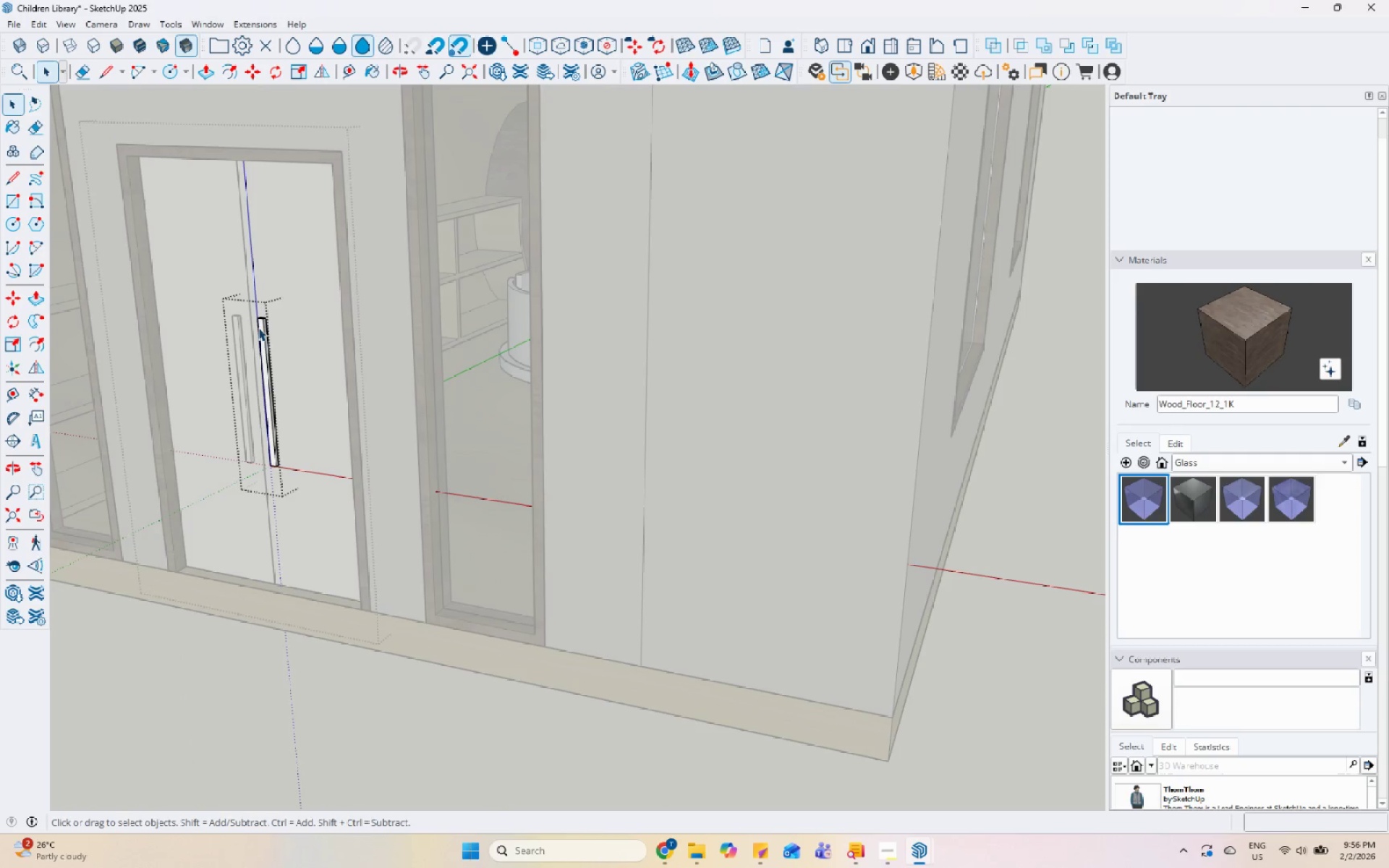 
triple_click([258, 328])
 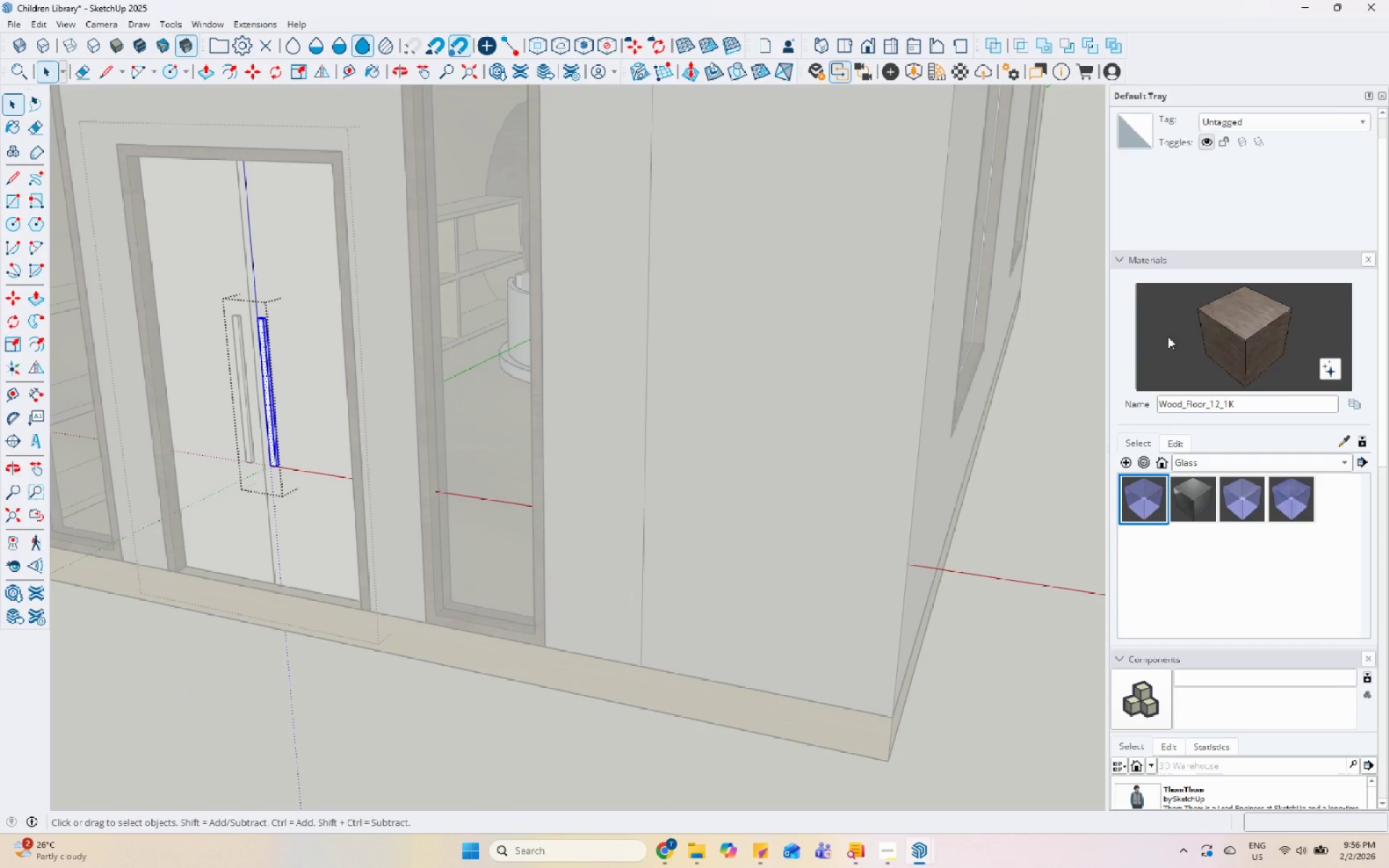 
left_click_drag(start_coordinate=[1228, 333], to_coordinate=[1196, 334])
 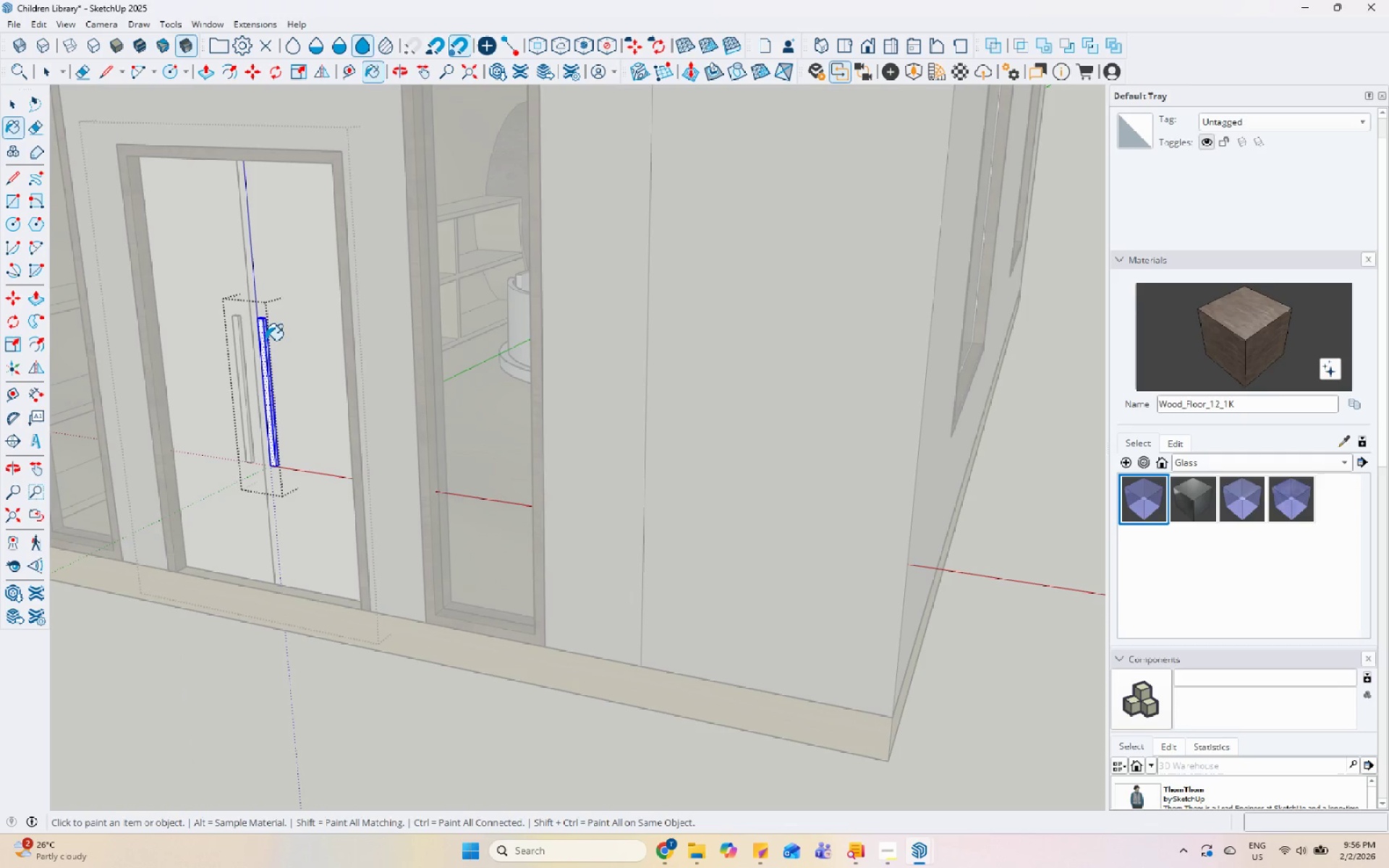 
left_click_drag(start_coordinate=[263, 339], to_coordinate=[263, 314])
 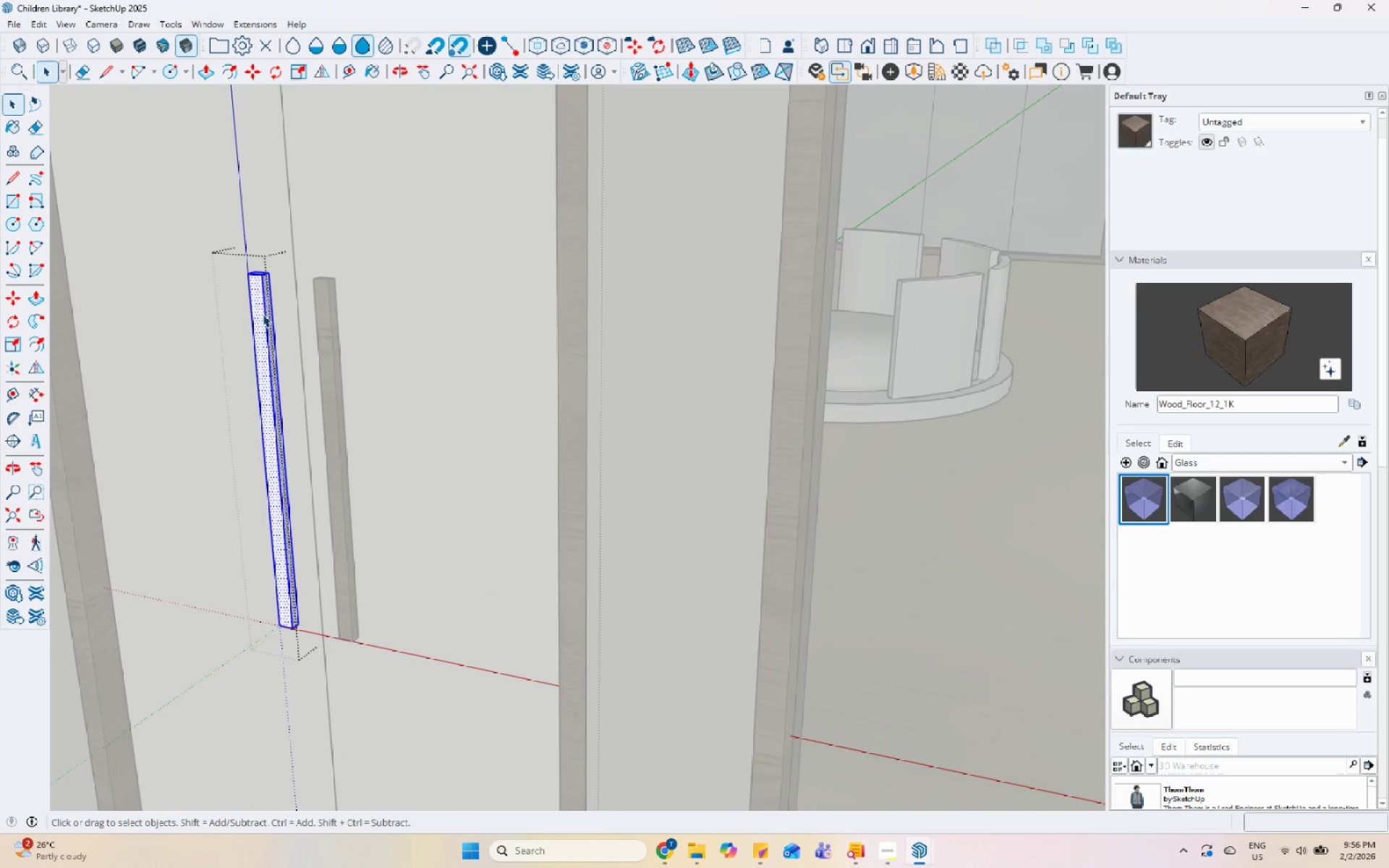 
key(Space)
 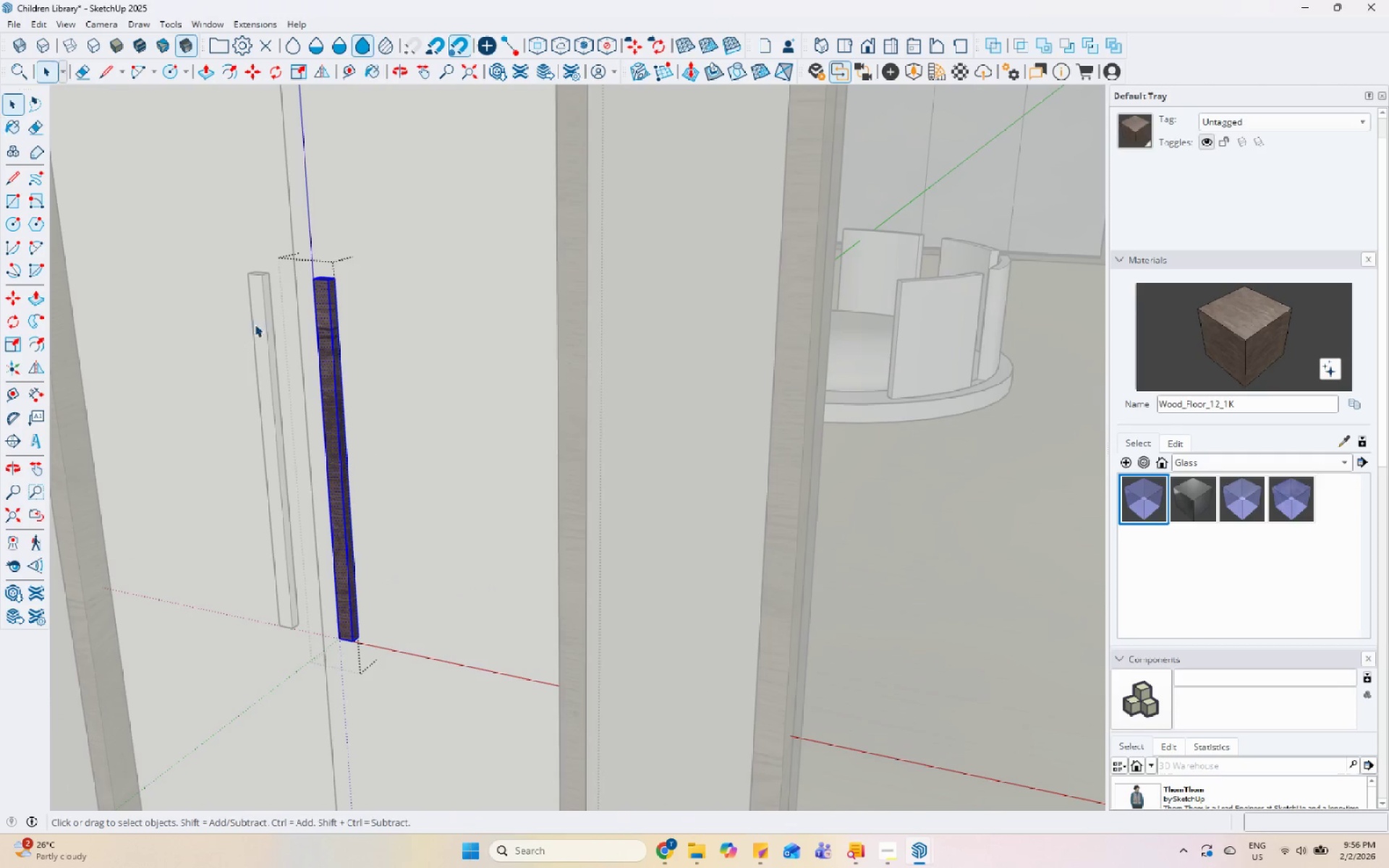 
key(Escape)
 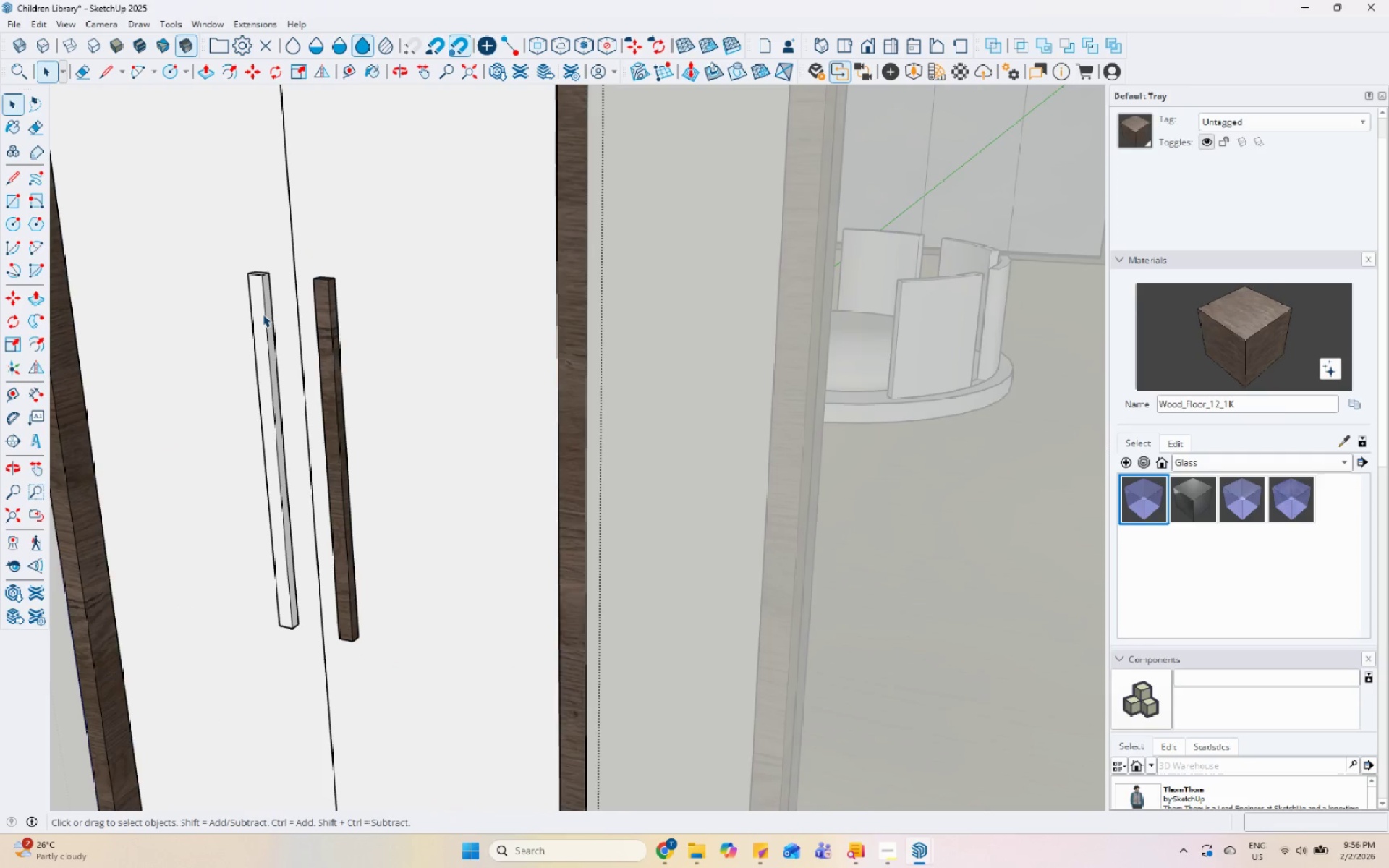 
left_click([263, 314])
 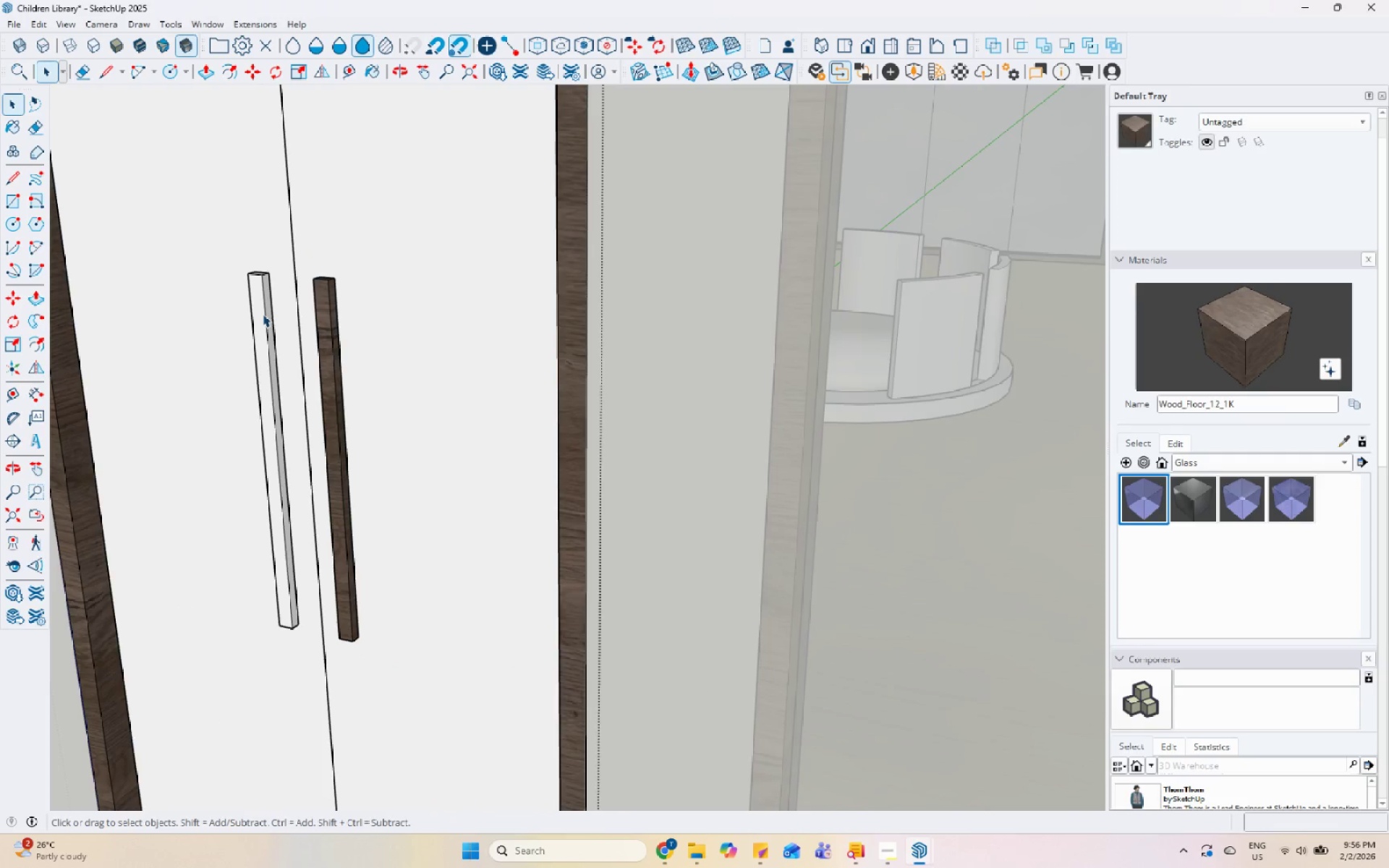 
double_click([263, 314])
 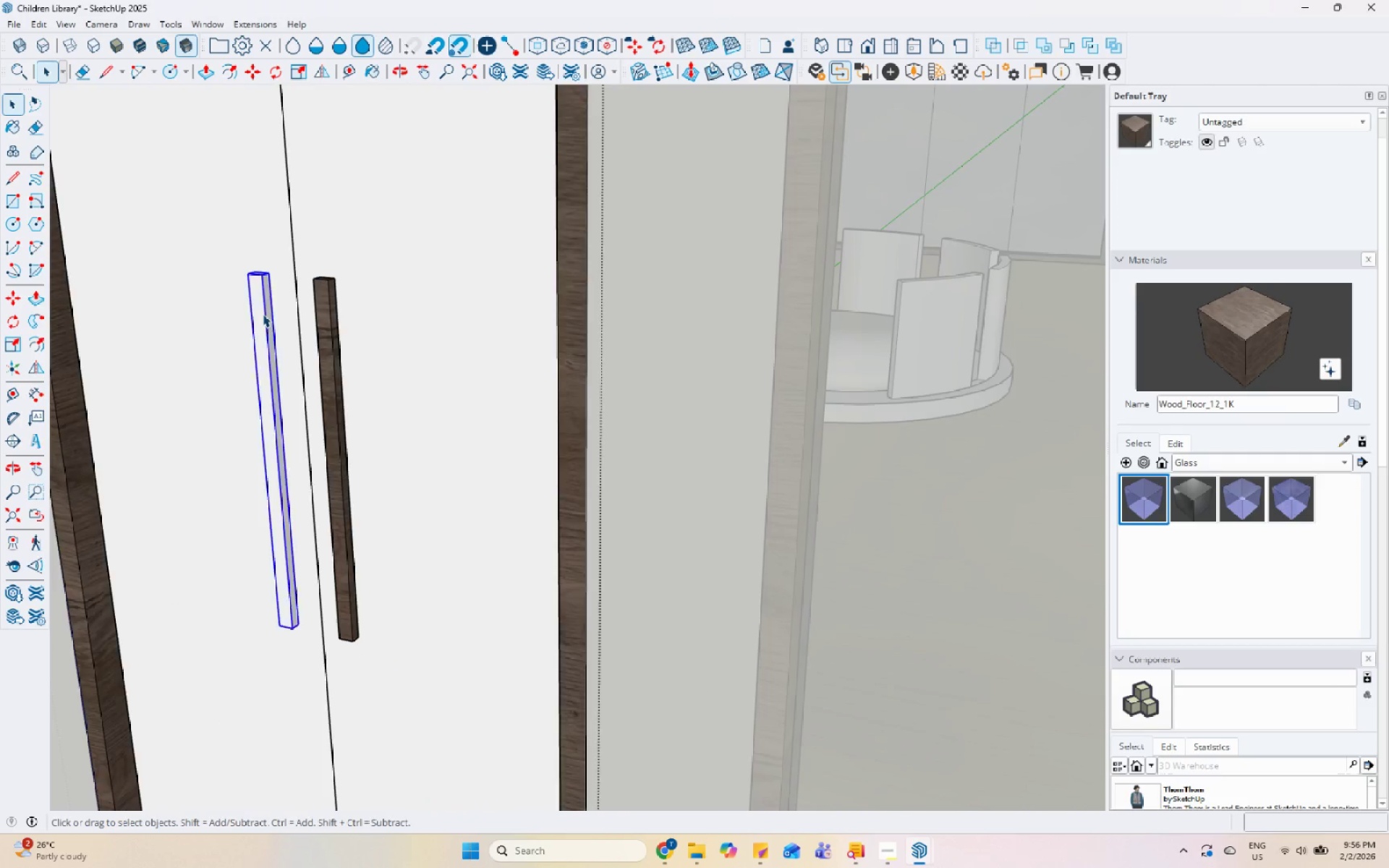 
scroll: coordinate [229, 341], scroll_direction: up, amount: 9.0
 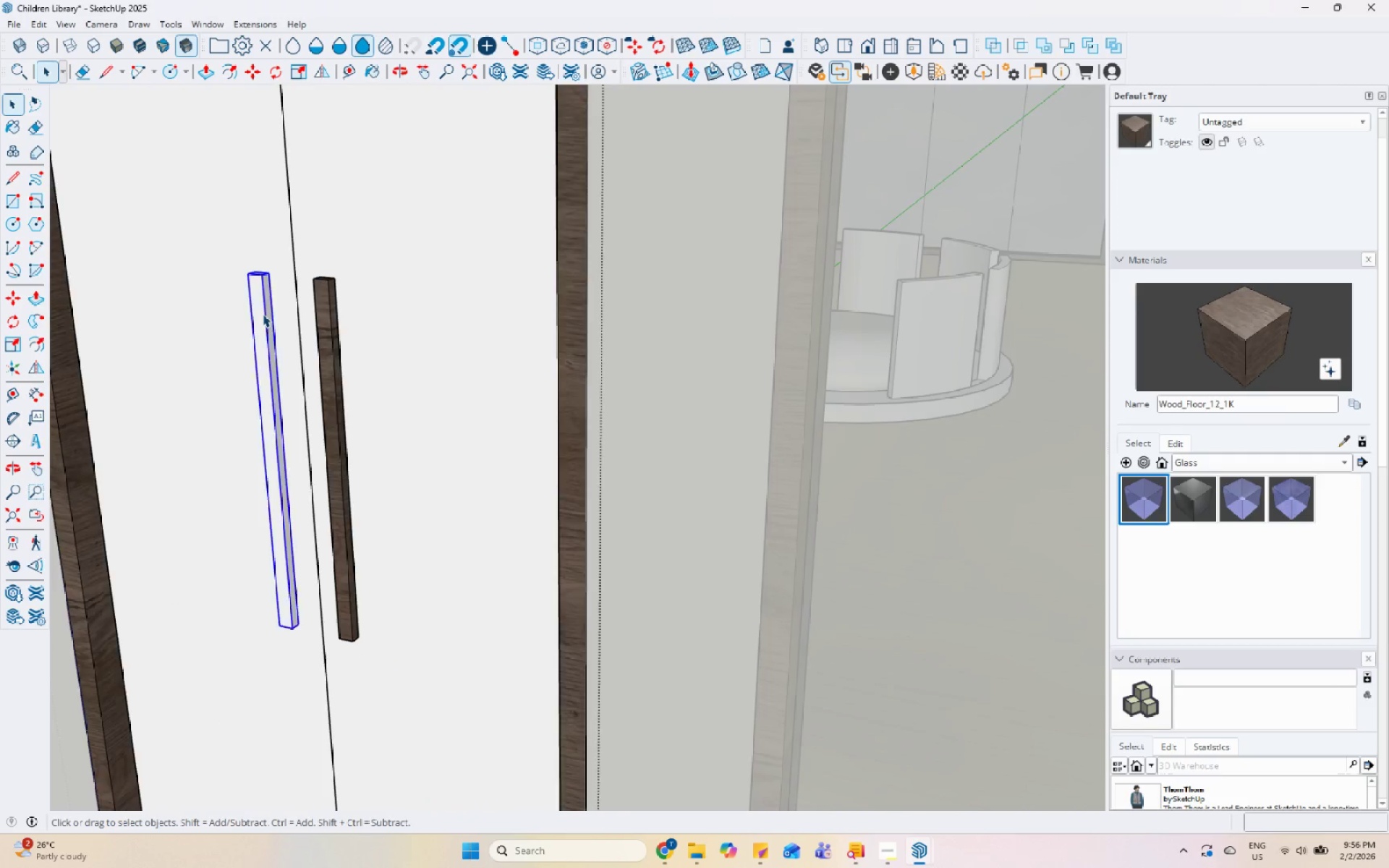 
triple_click([263, 314])
 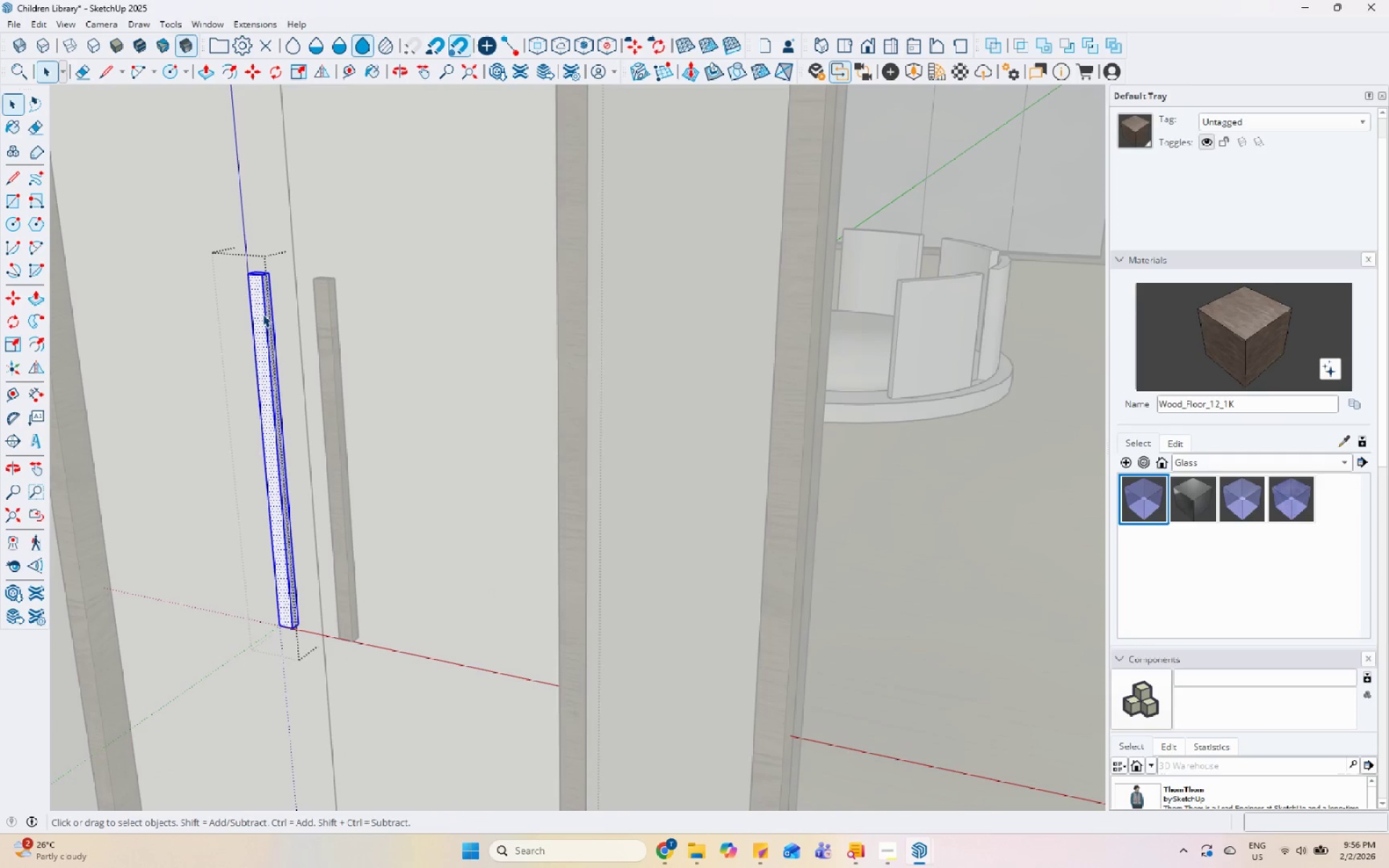 
triple_click([263, 314])
 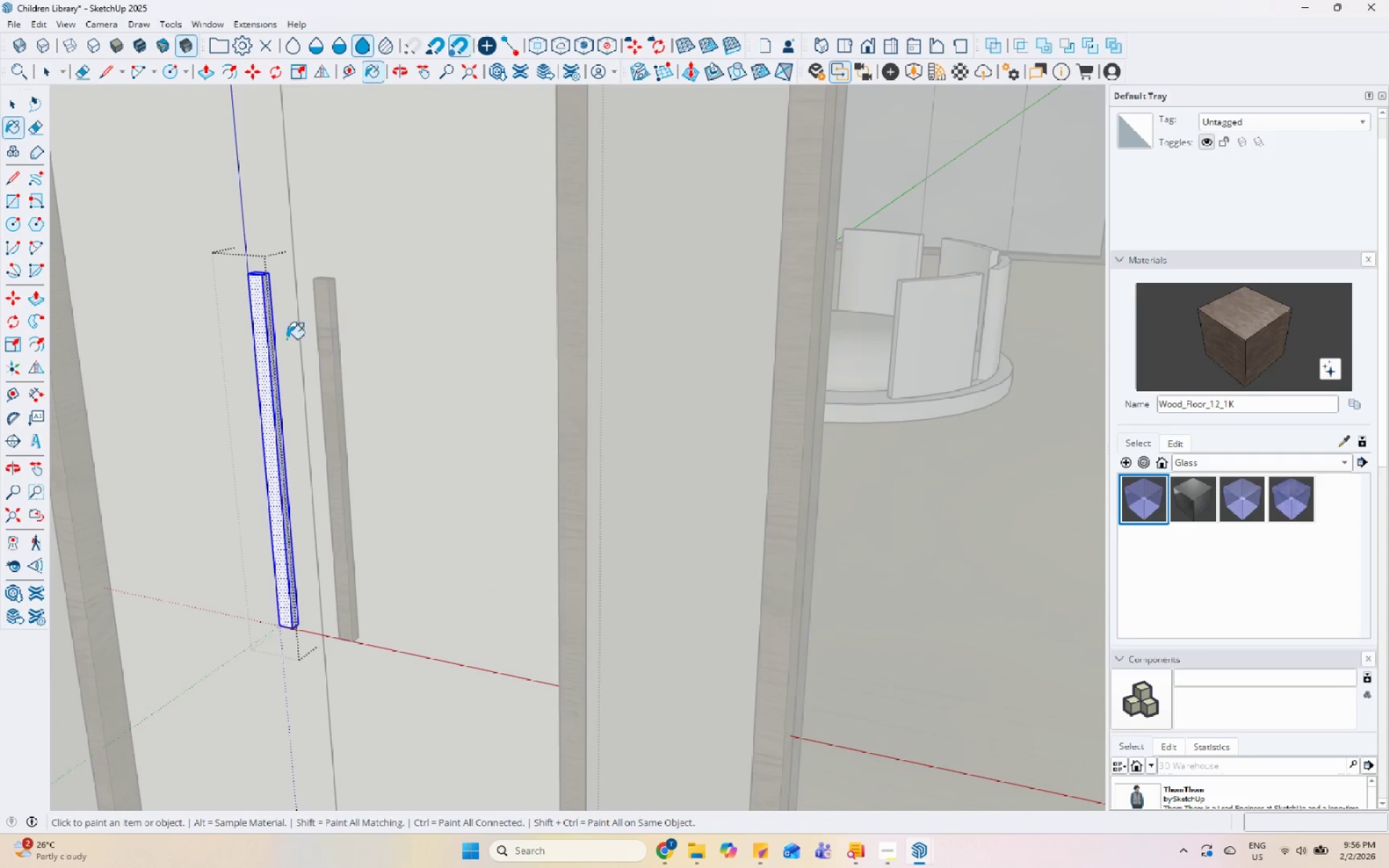 
key(Space)
 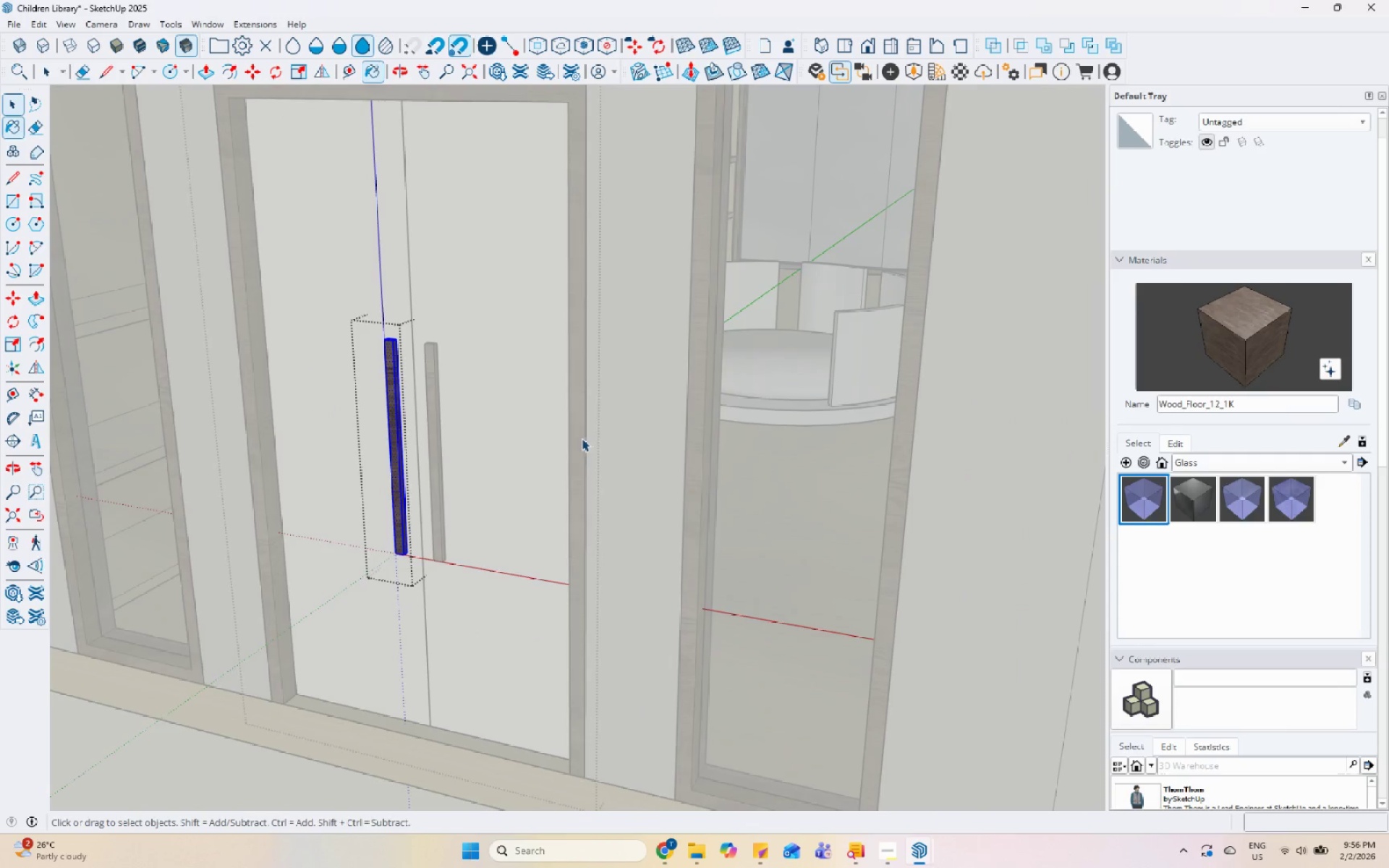 
key(Escape)
 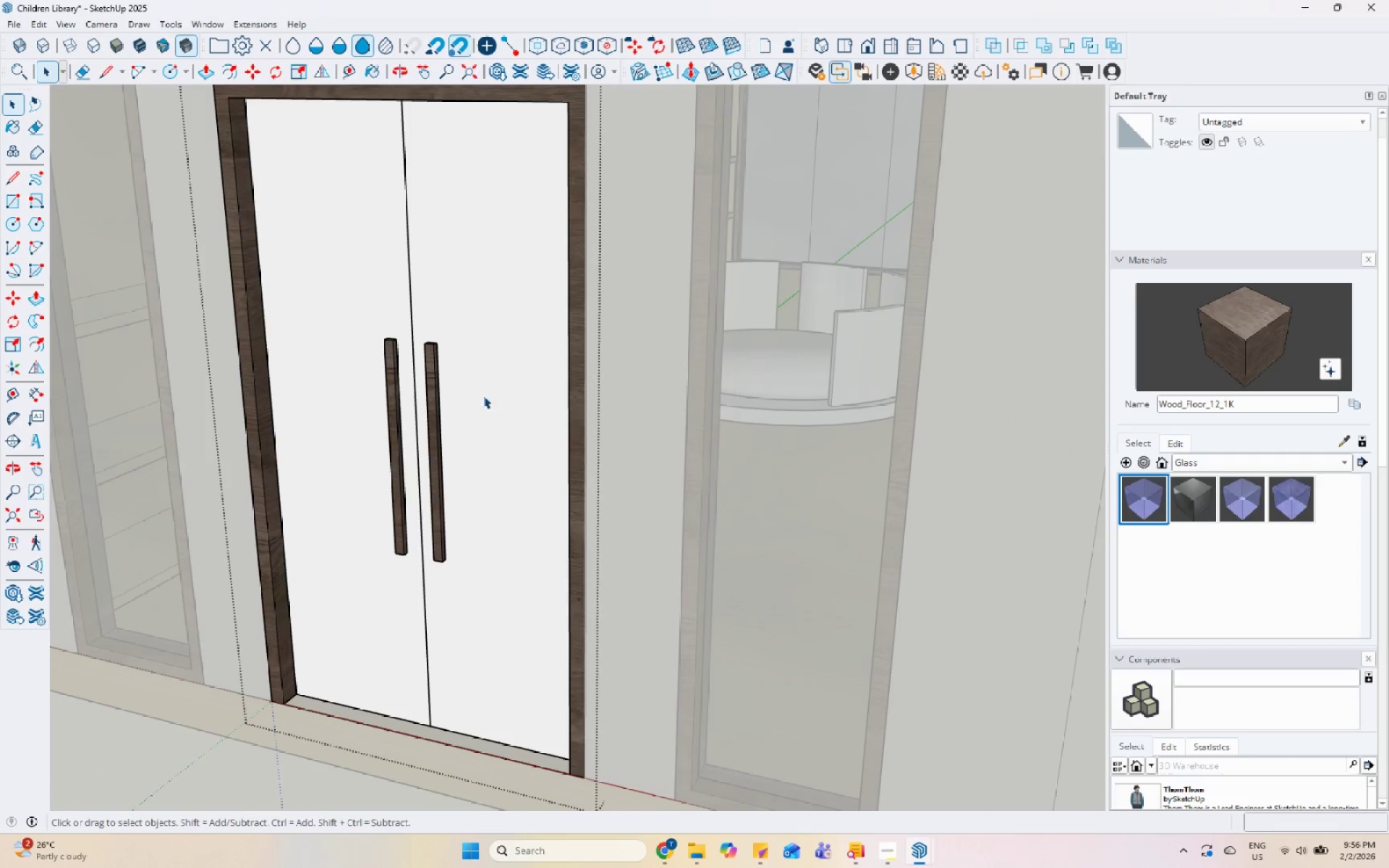 
left_click([491, 384])
 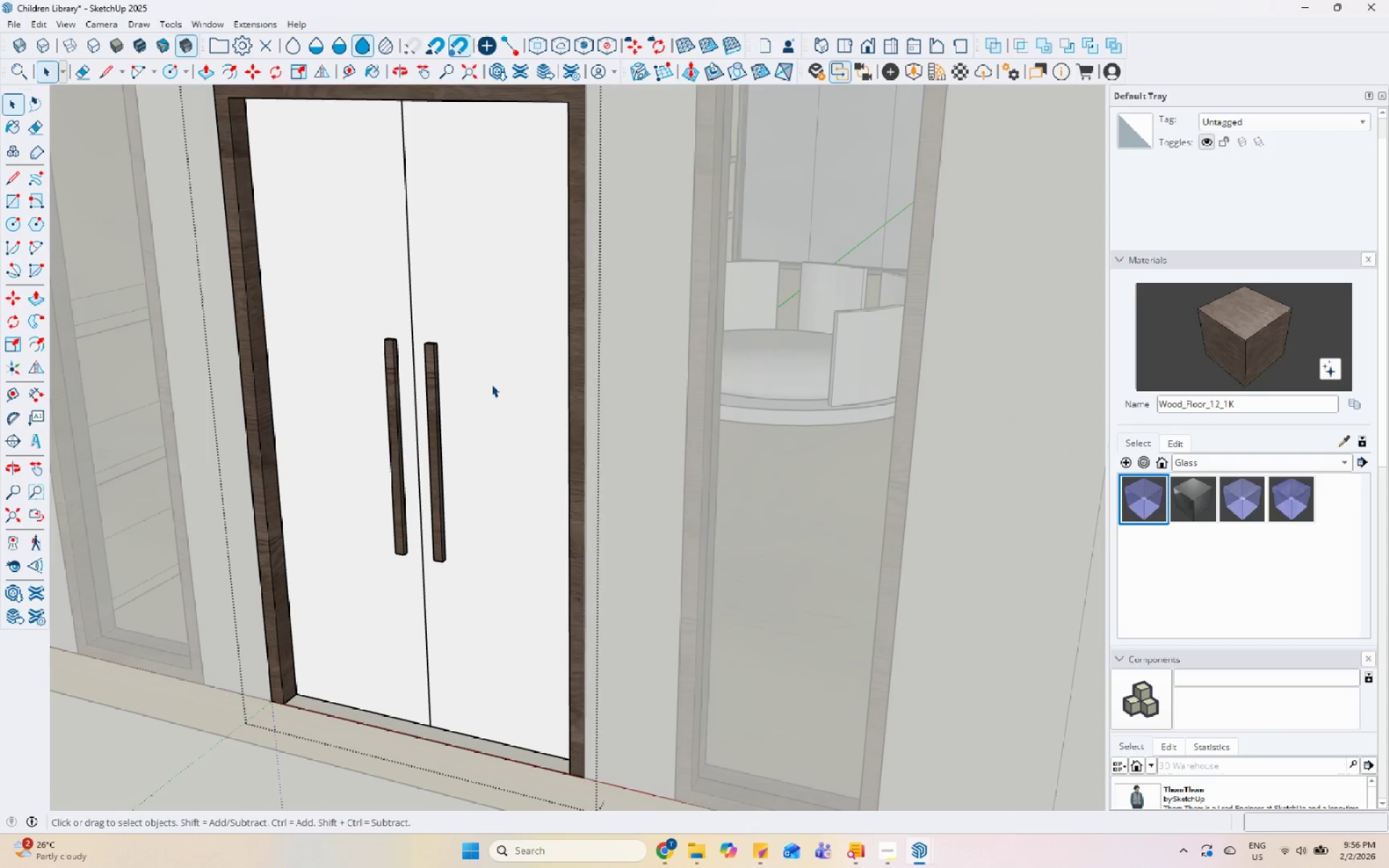 
scroll: coordinate [584, 437], scroll_direction: down, amount: 7.0
 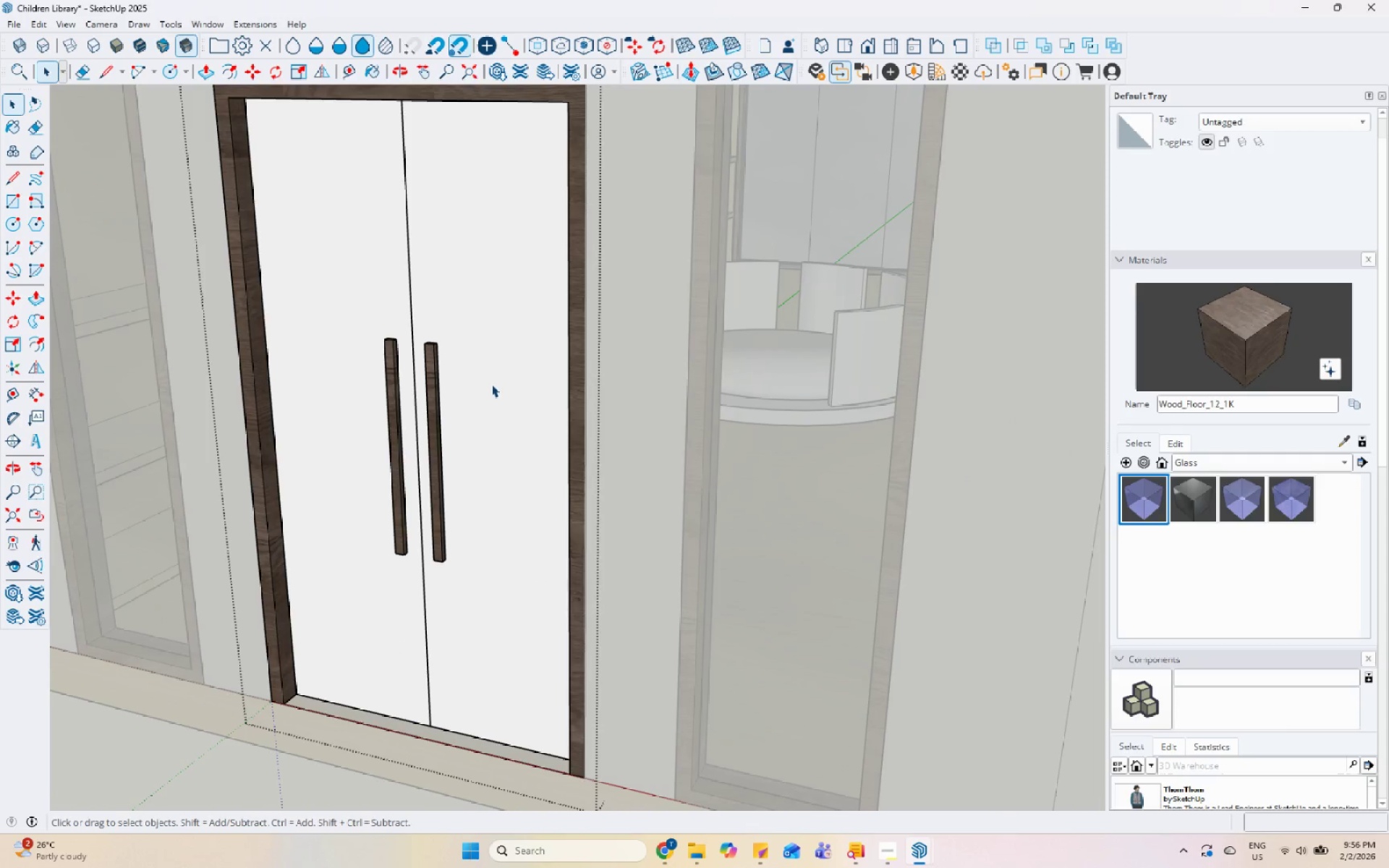 
double_click([491, 384])
 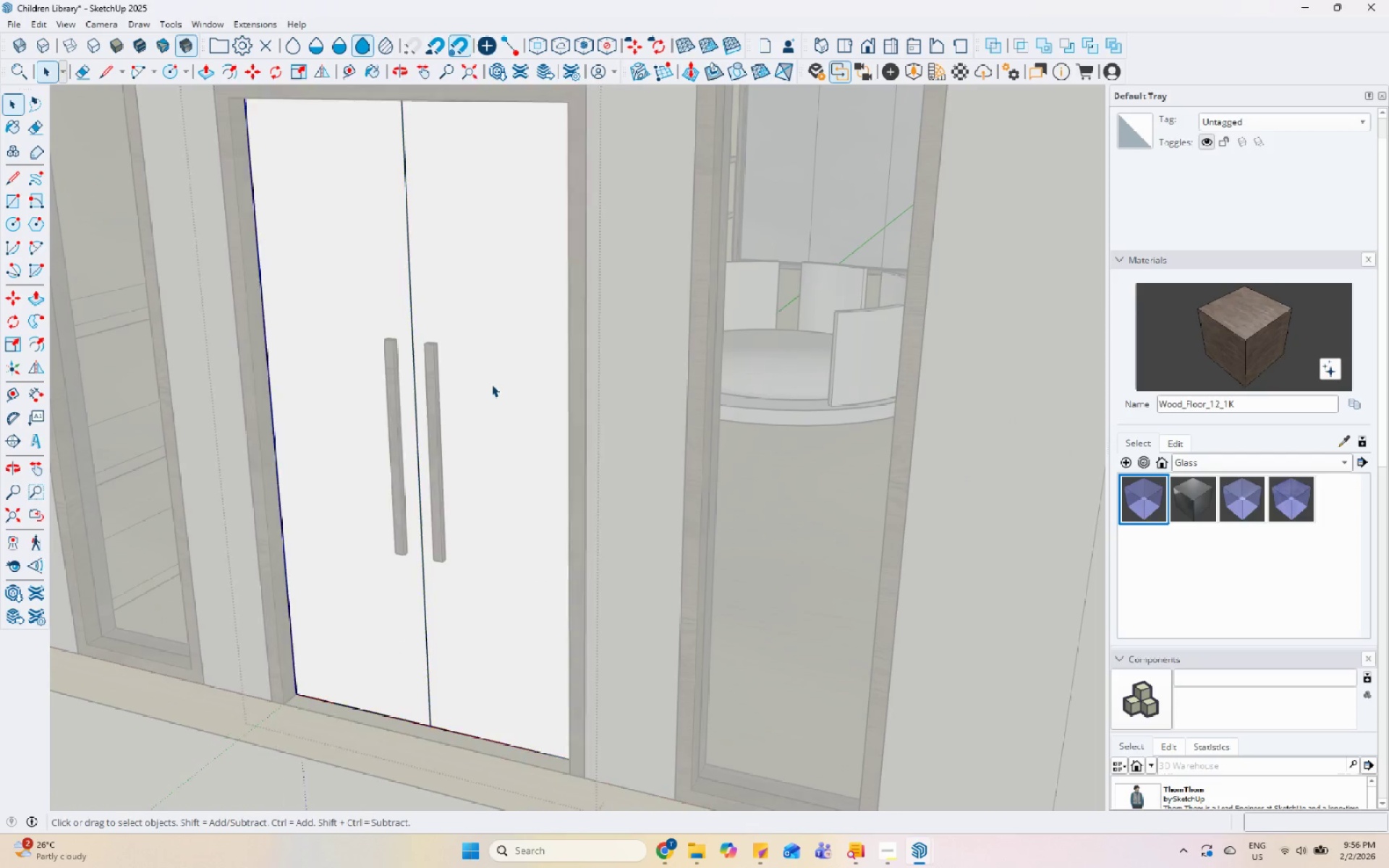 
triple_click([491, 384])
 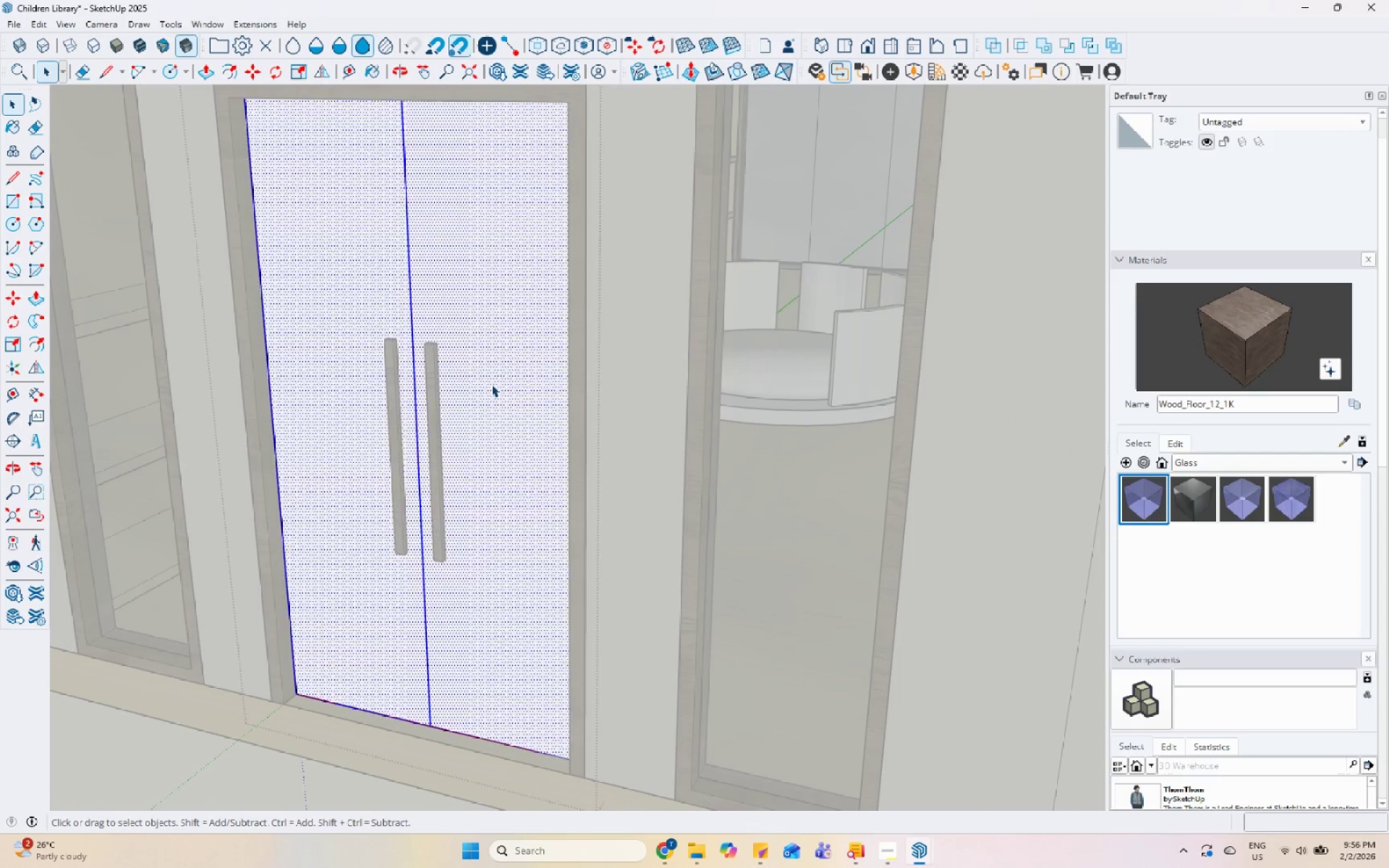 
triple_click([491, 384])
 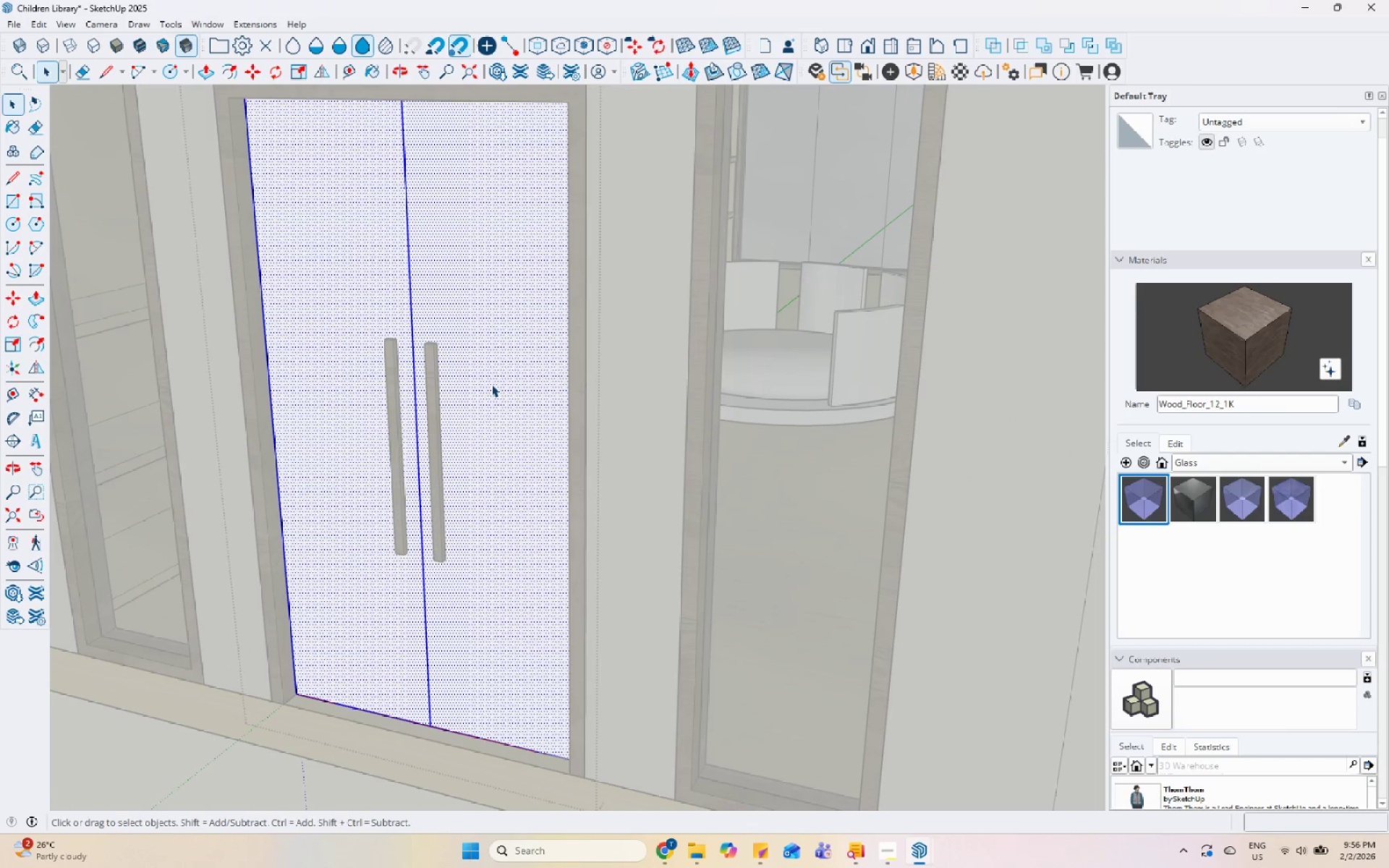 
scroll: coordinate [467, 404], scroll_direction: down, amount: 5.0
 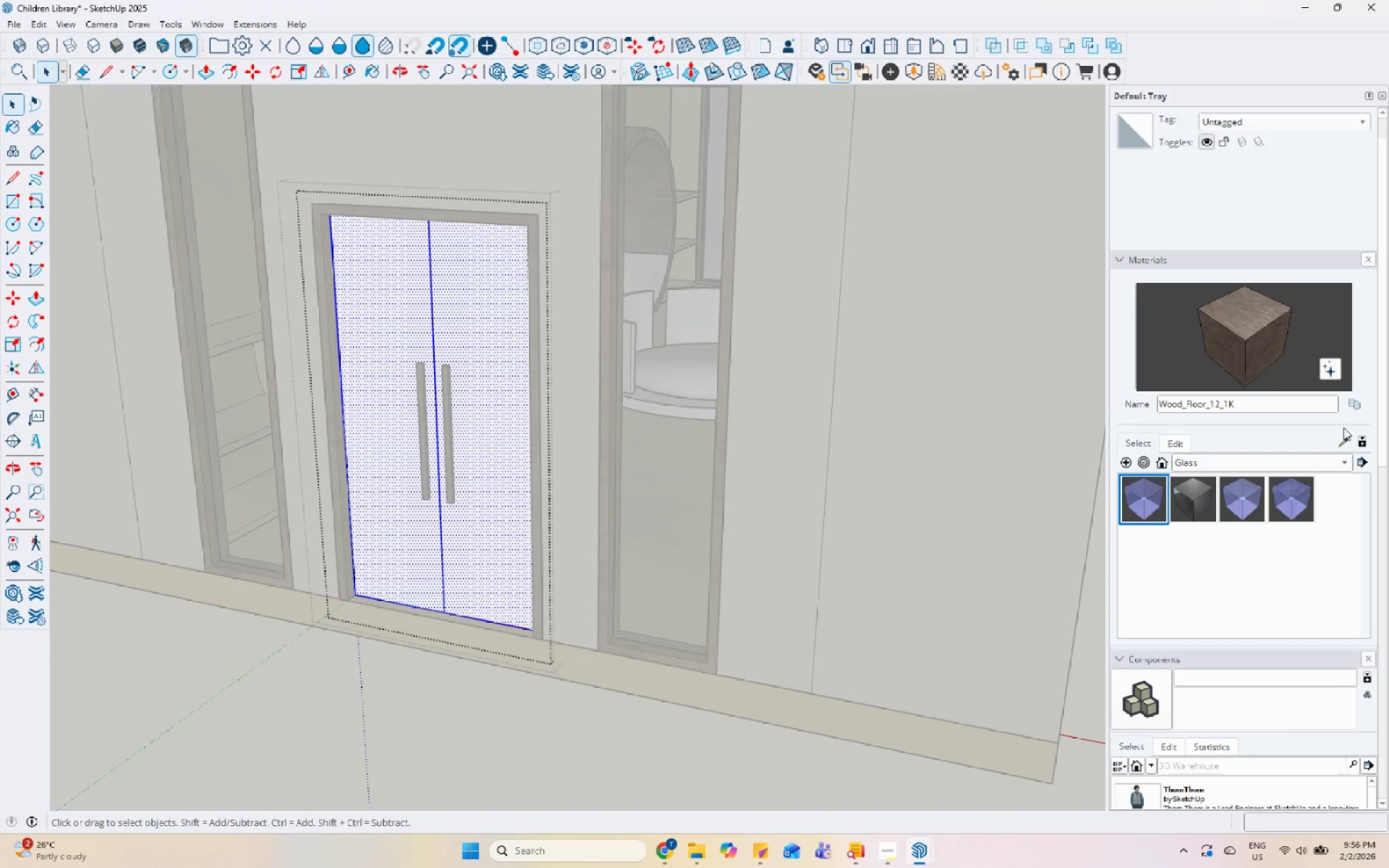 
left_click_drag(start_coordinate=[1346, 439], to_coordinate=[1319, 445])
 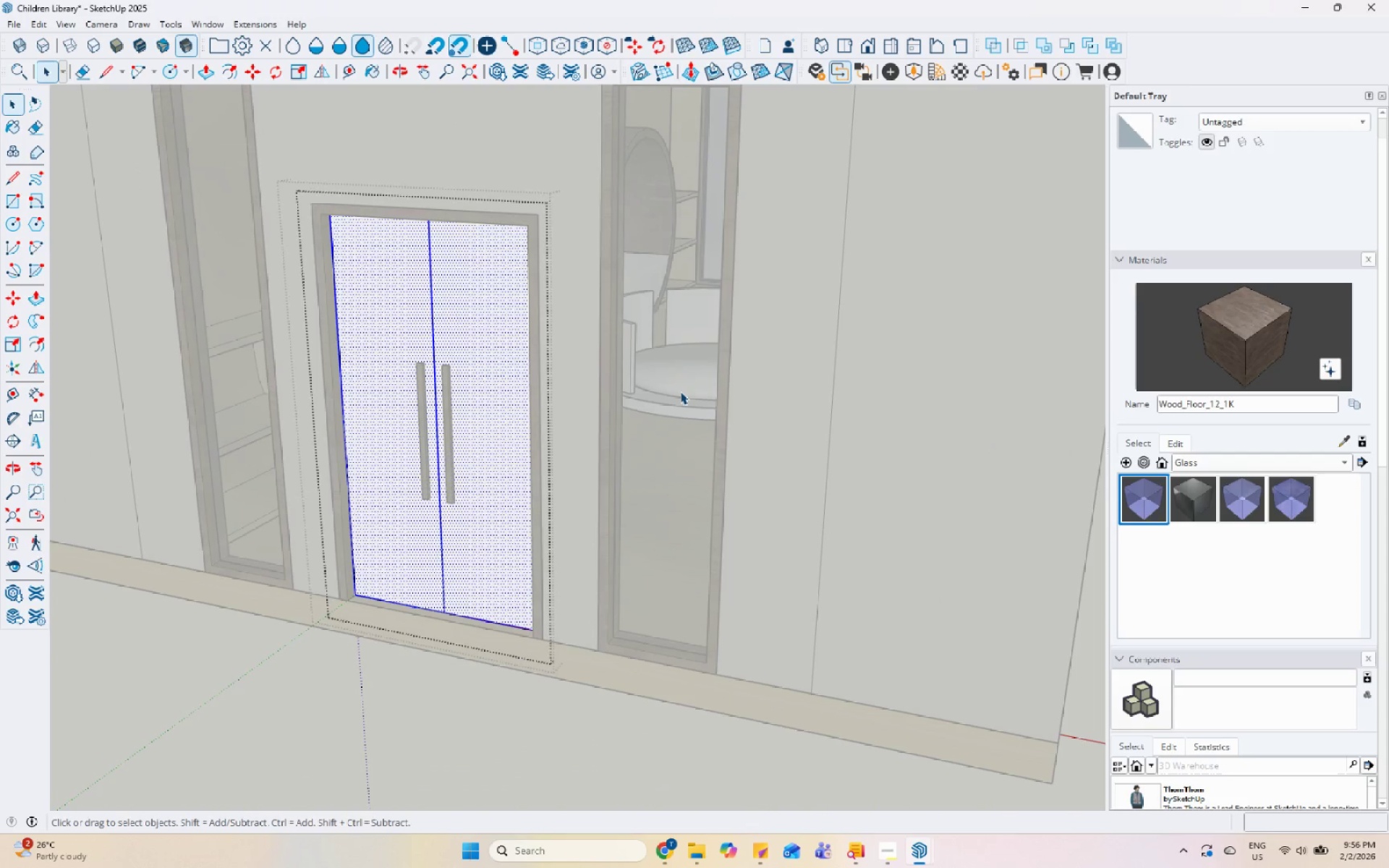 
double_click([674, 391])
 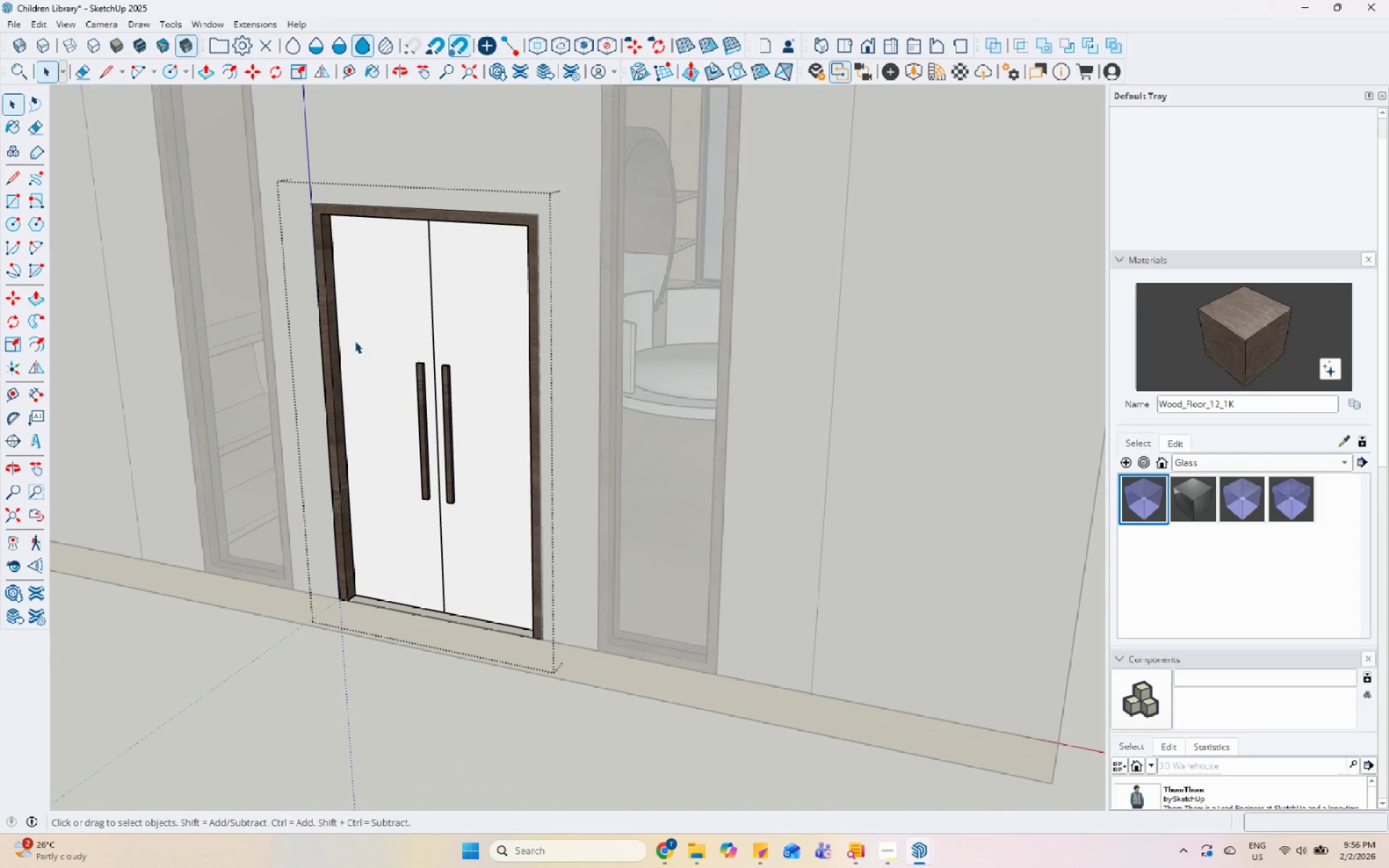 
double_click([432, 306])
 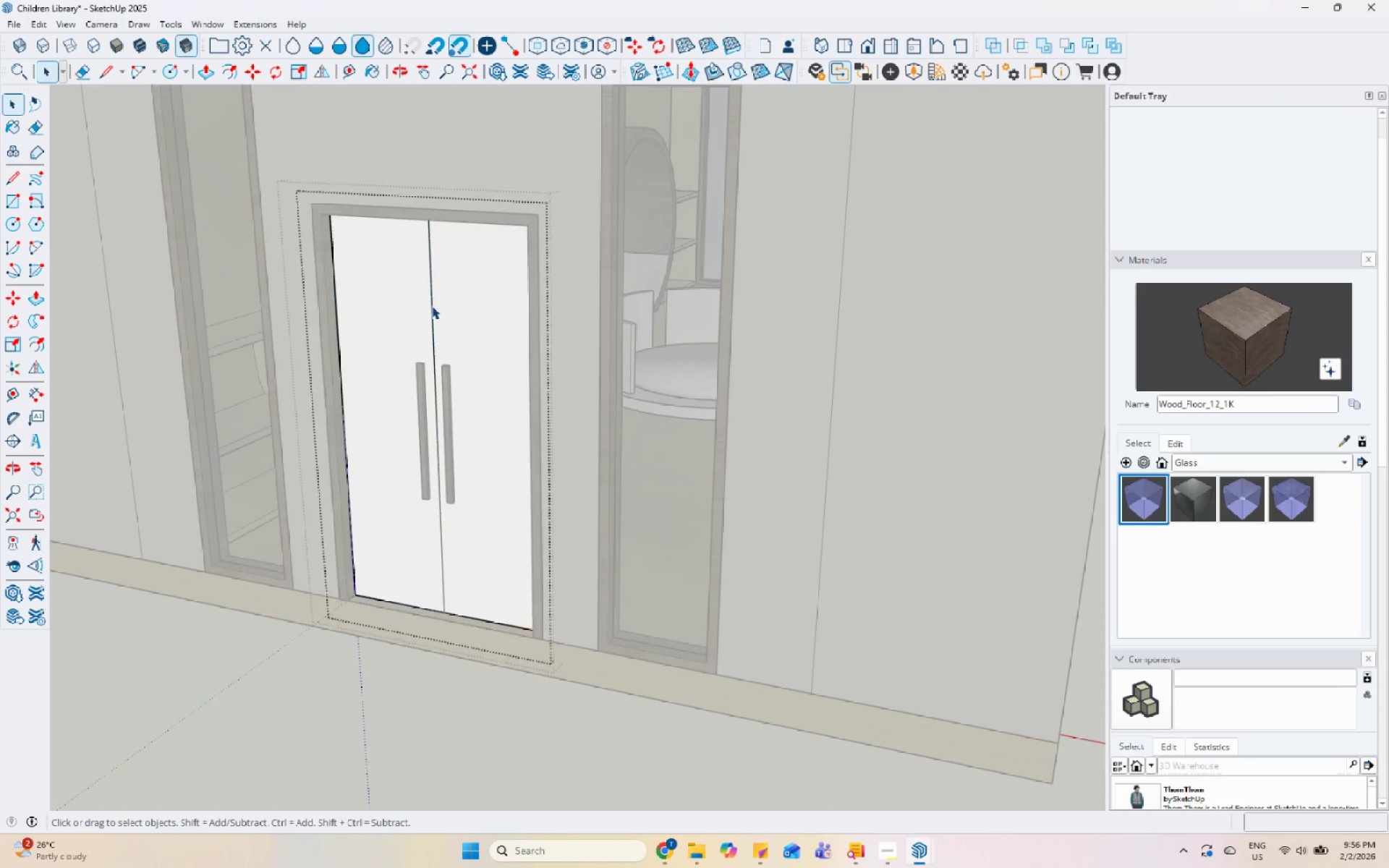 
triple_click([432, 306])
 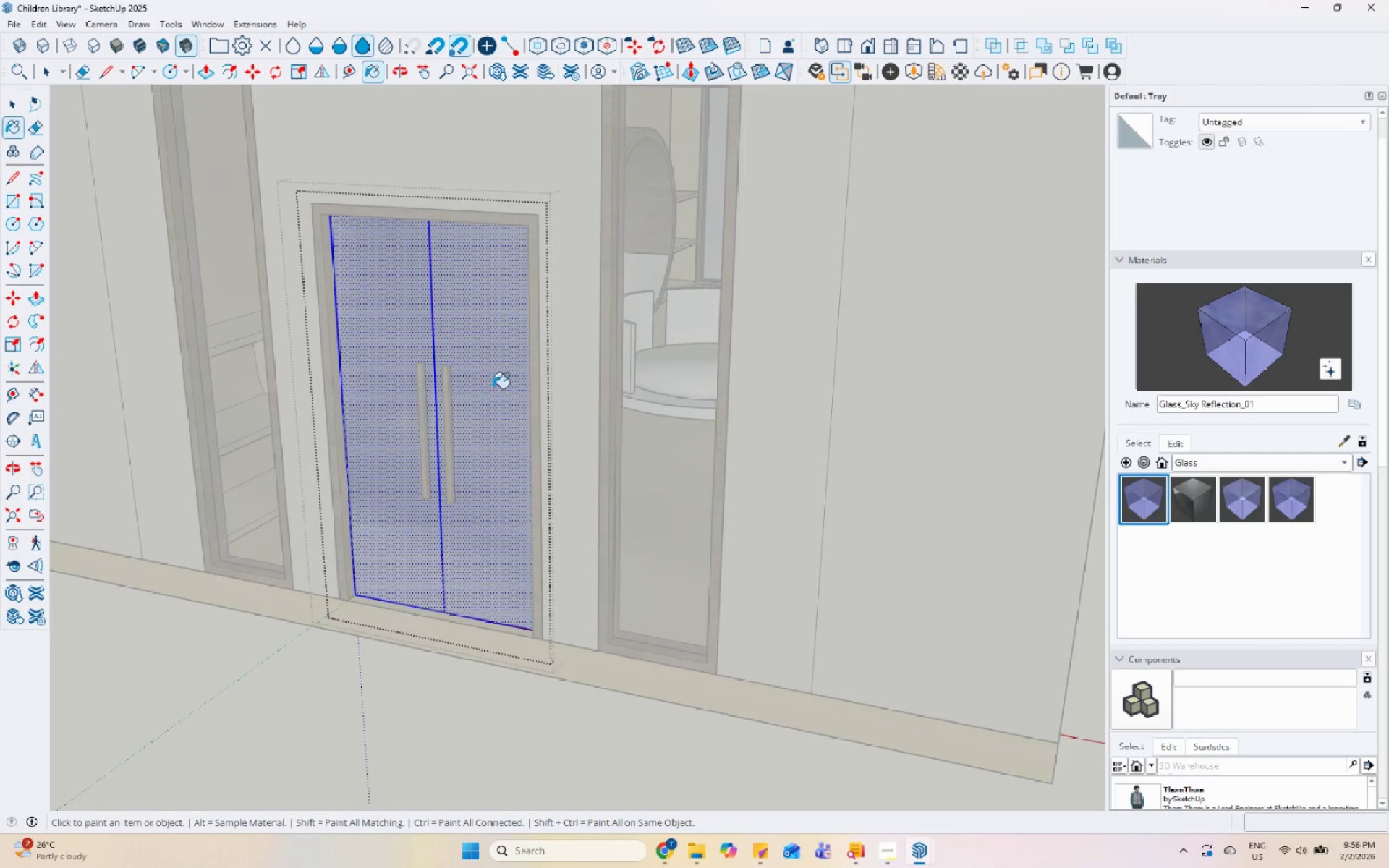 
scroll: coordinate [365, 186], scroll_direction: up, amount: 4.0
 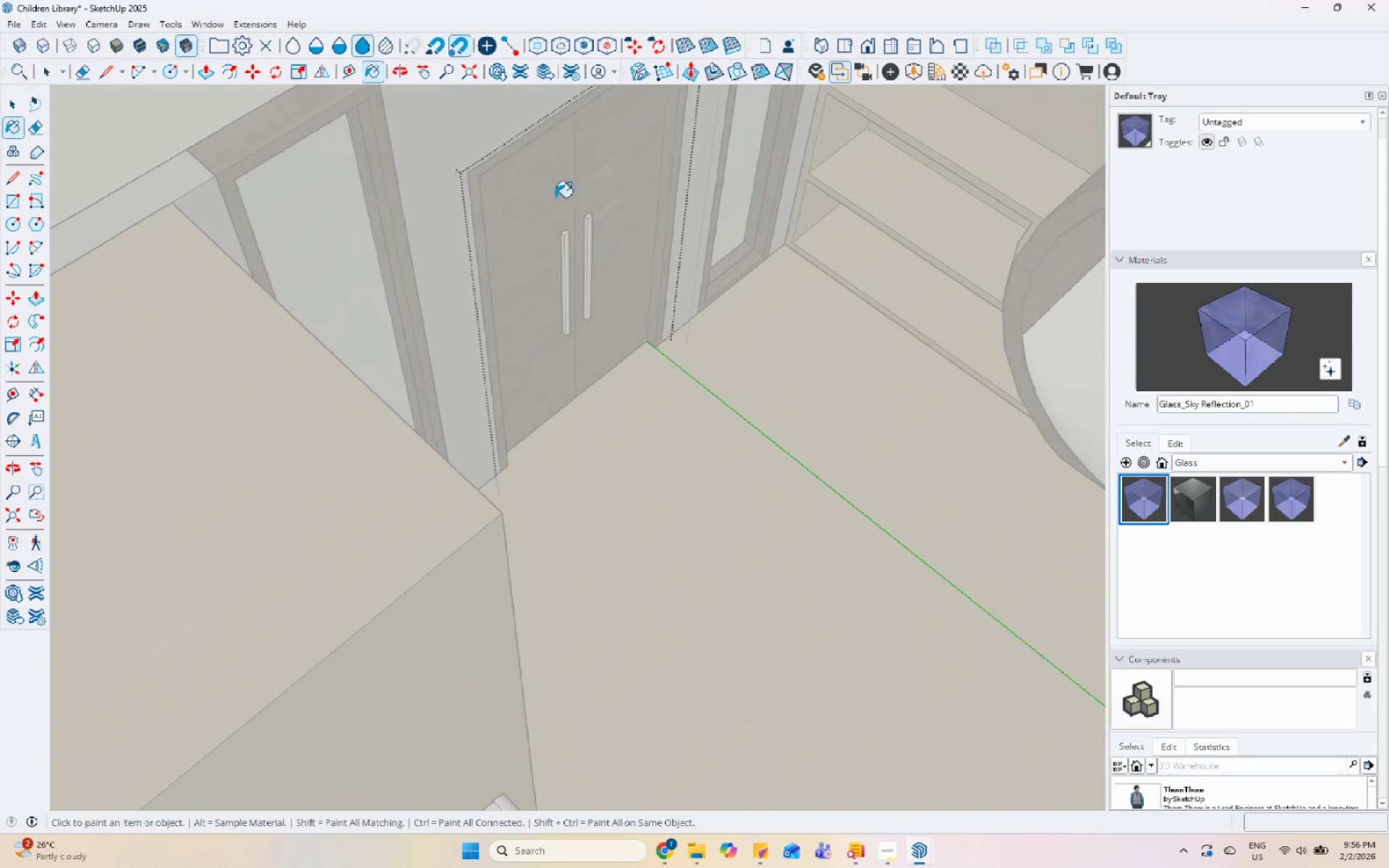 
left_click([599, 181])
 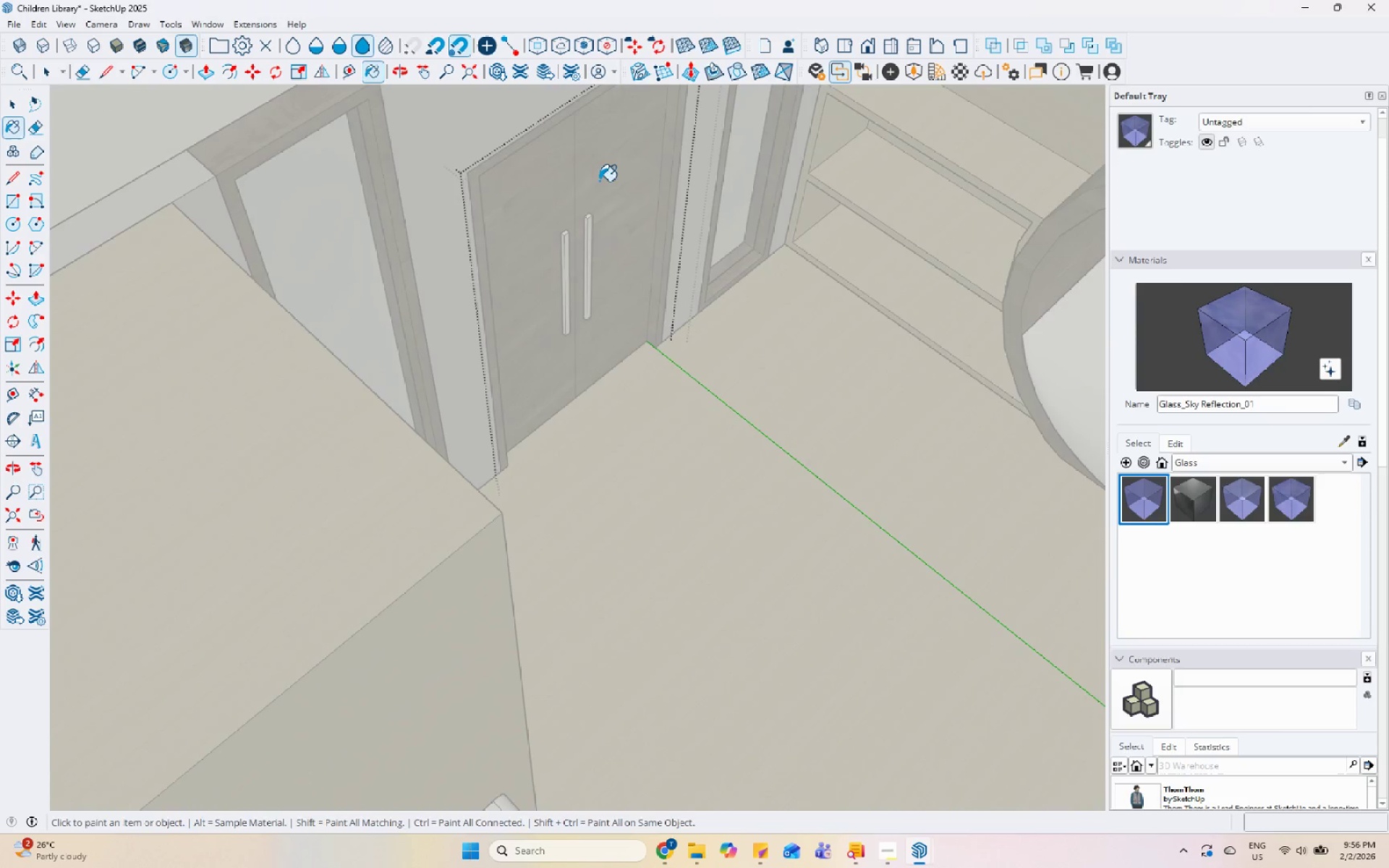 
key(Space)
 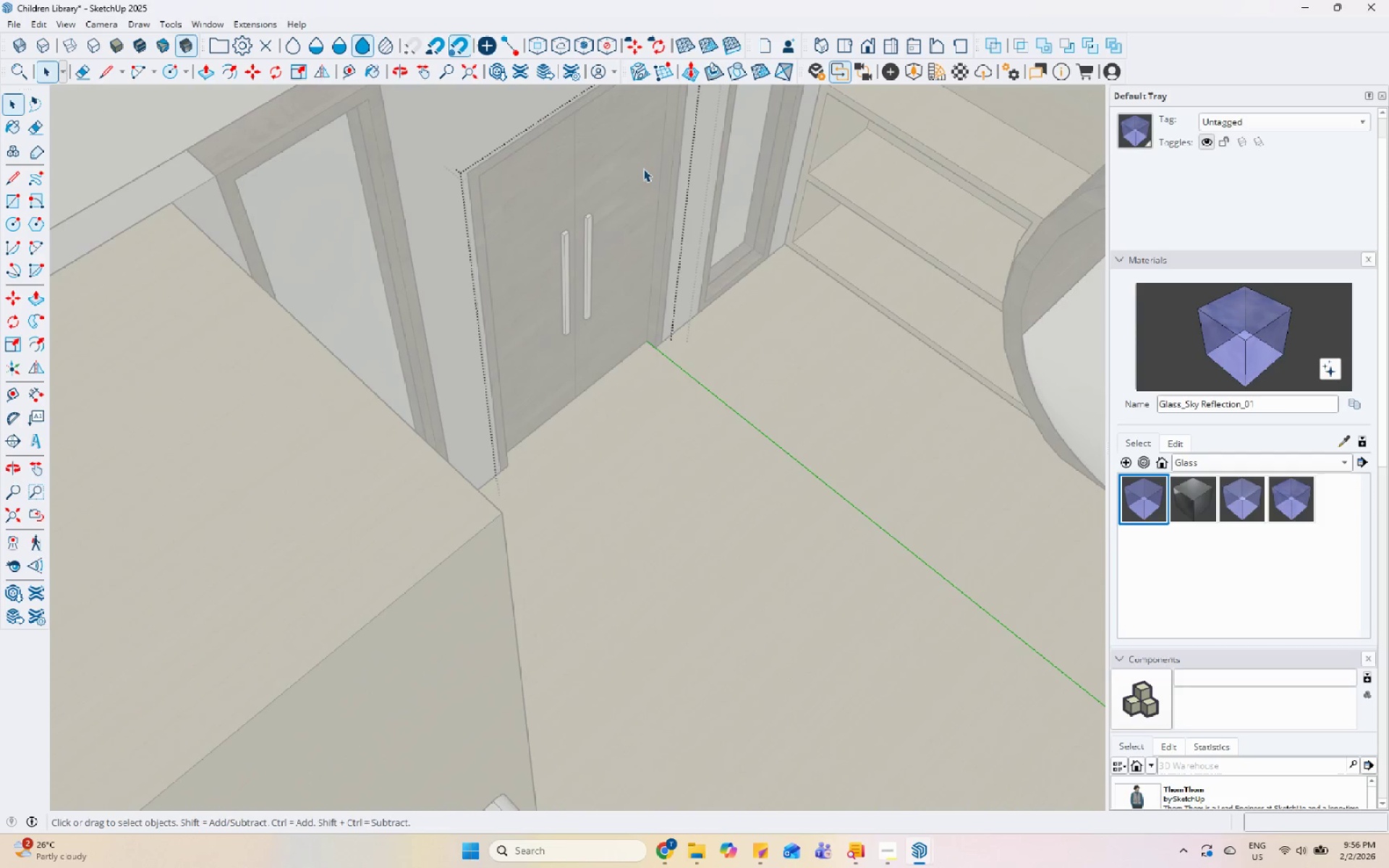 
double_click([643, 169])
 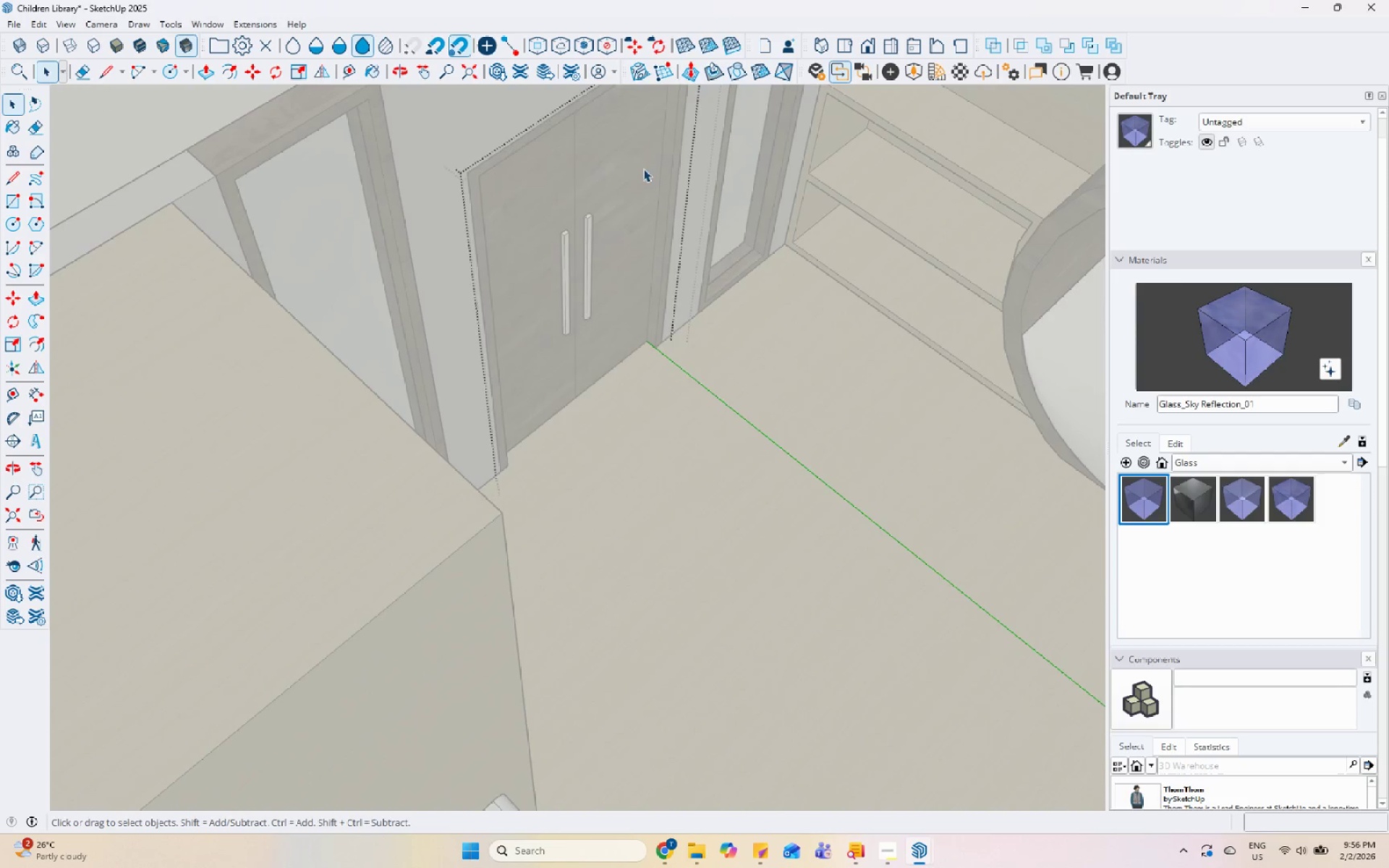 
triple_click([643, 169])
 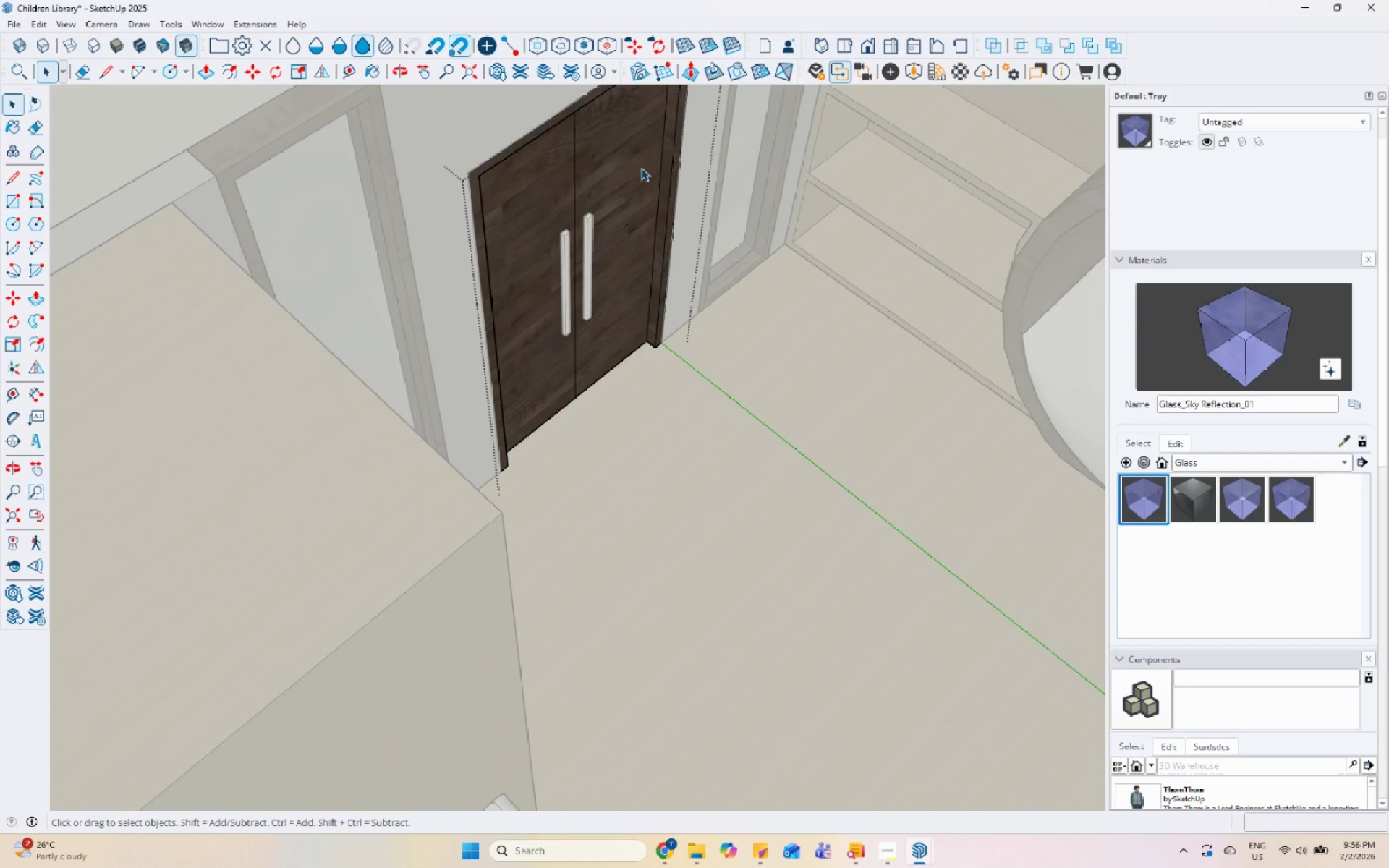 
triple_click([641, 168])
 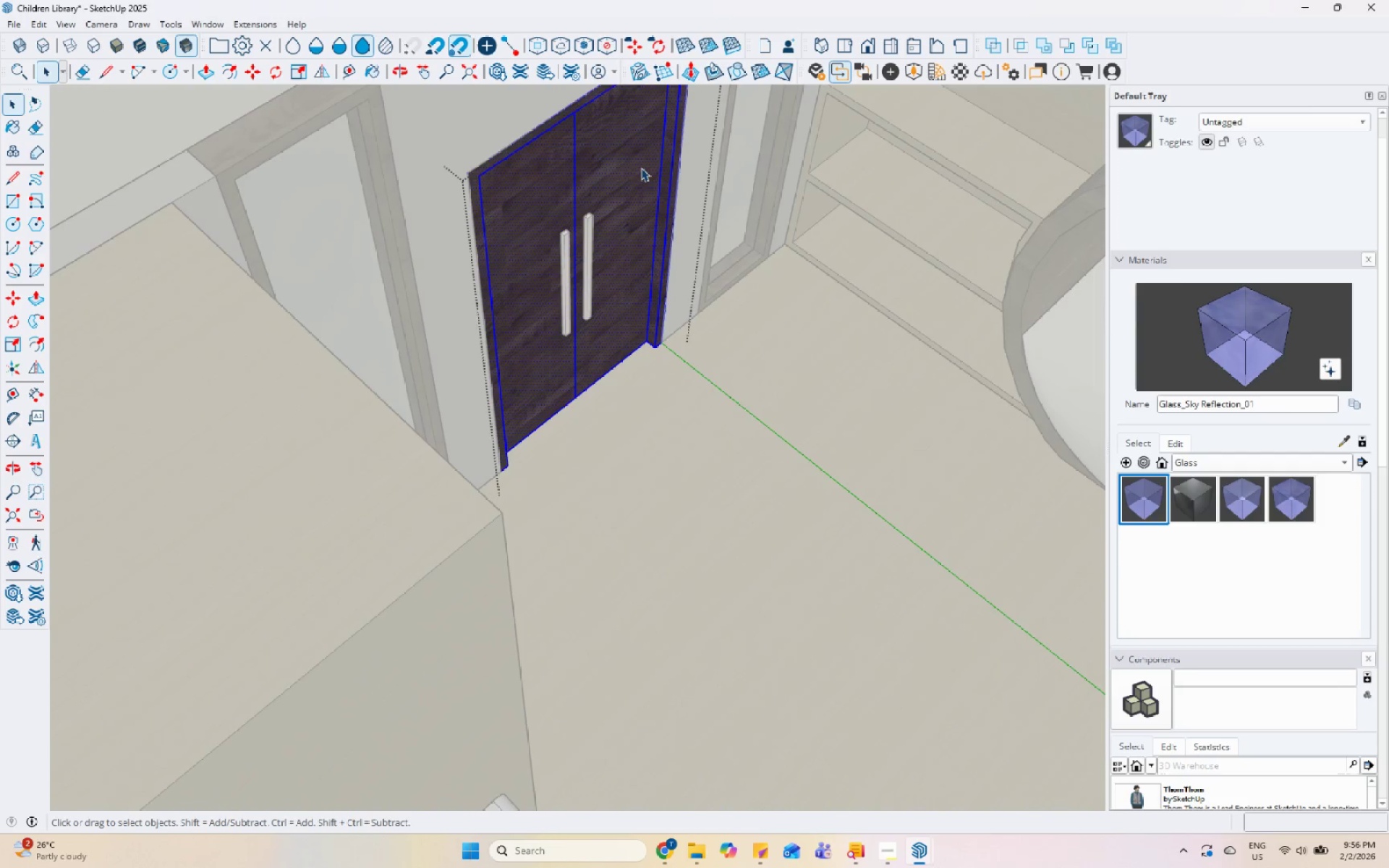 
triple_click([627, 169])
 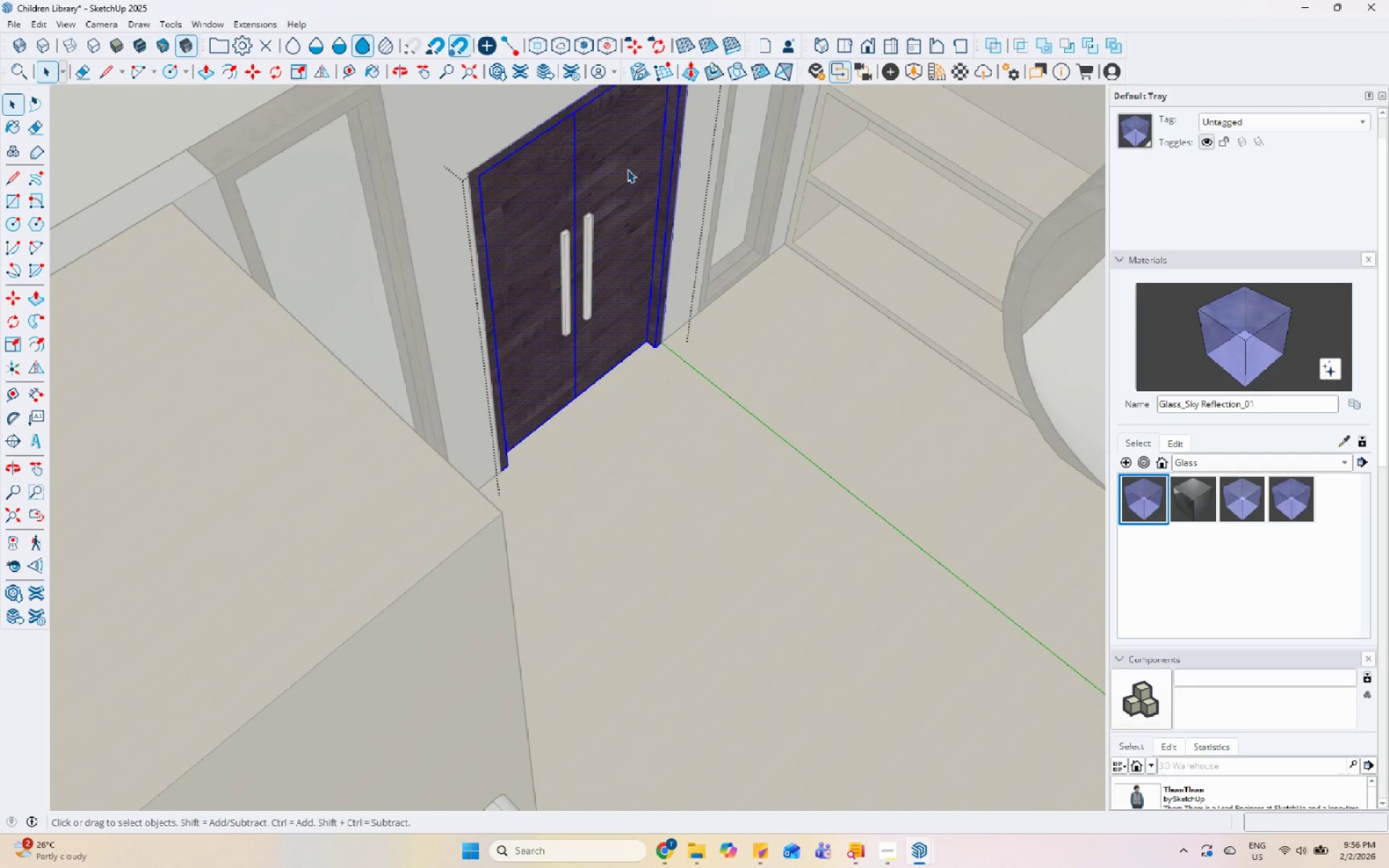 
triple_click([627, 169])
 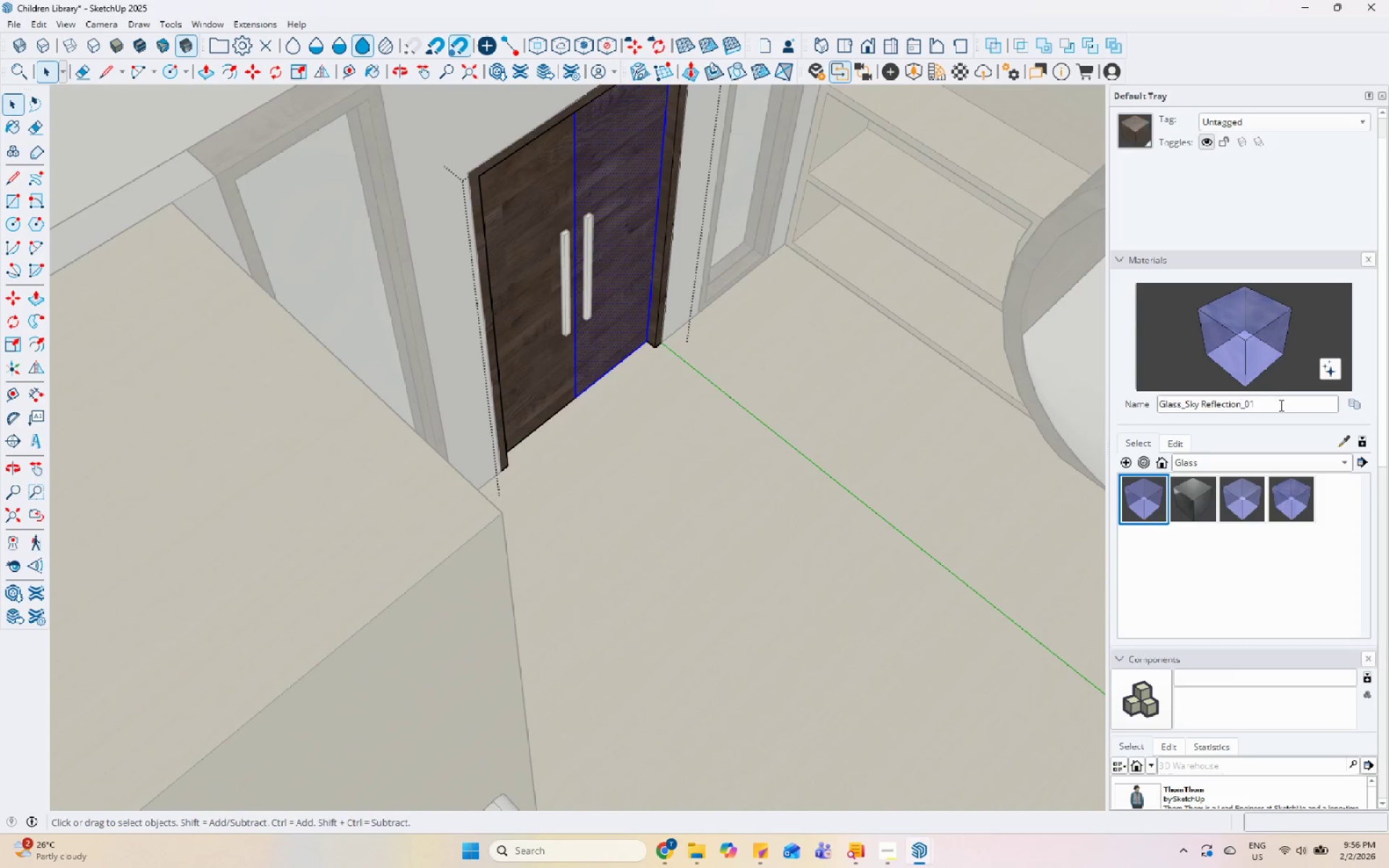 
left_click_drag(start_coordinate=[1191, 335], to_coordinate=[1171, 338])
 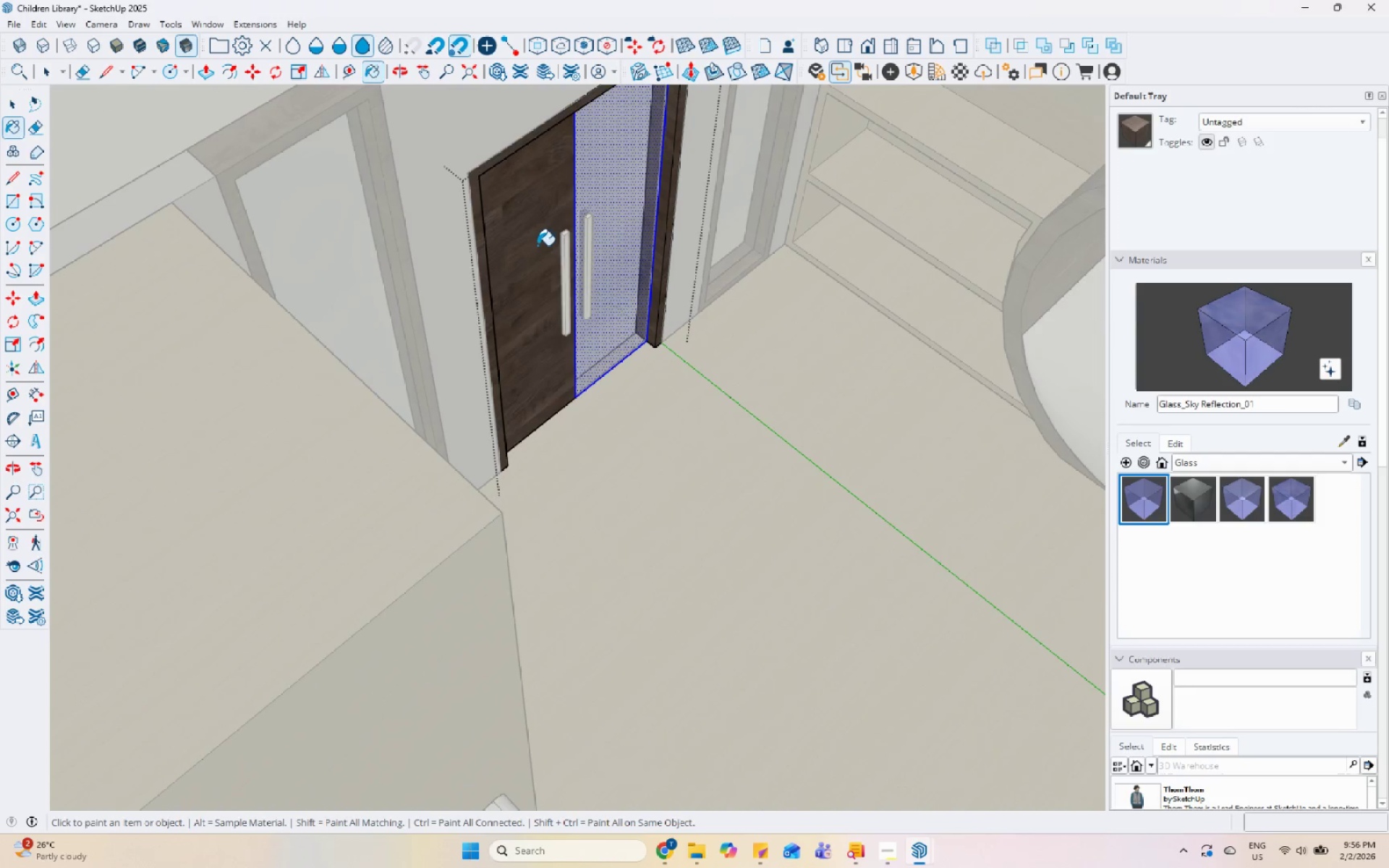 
key(Space)
 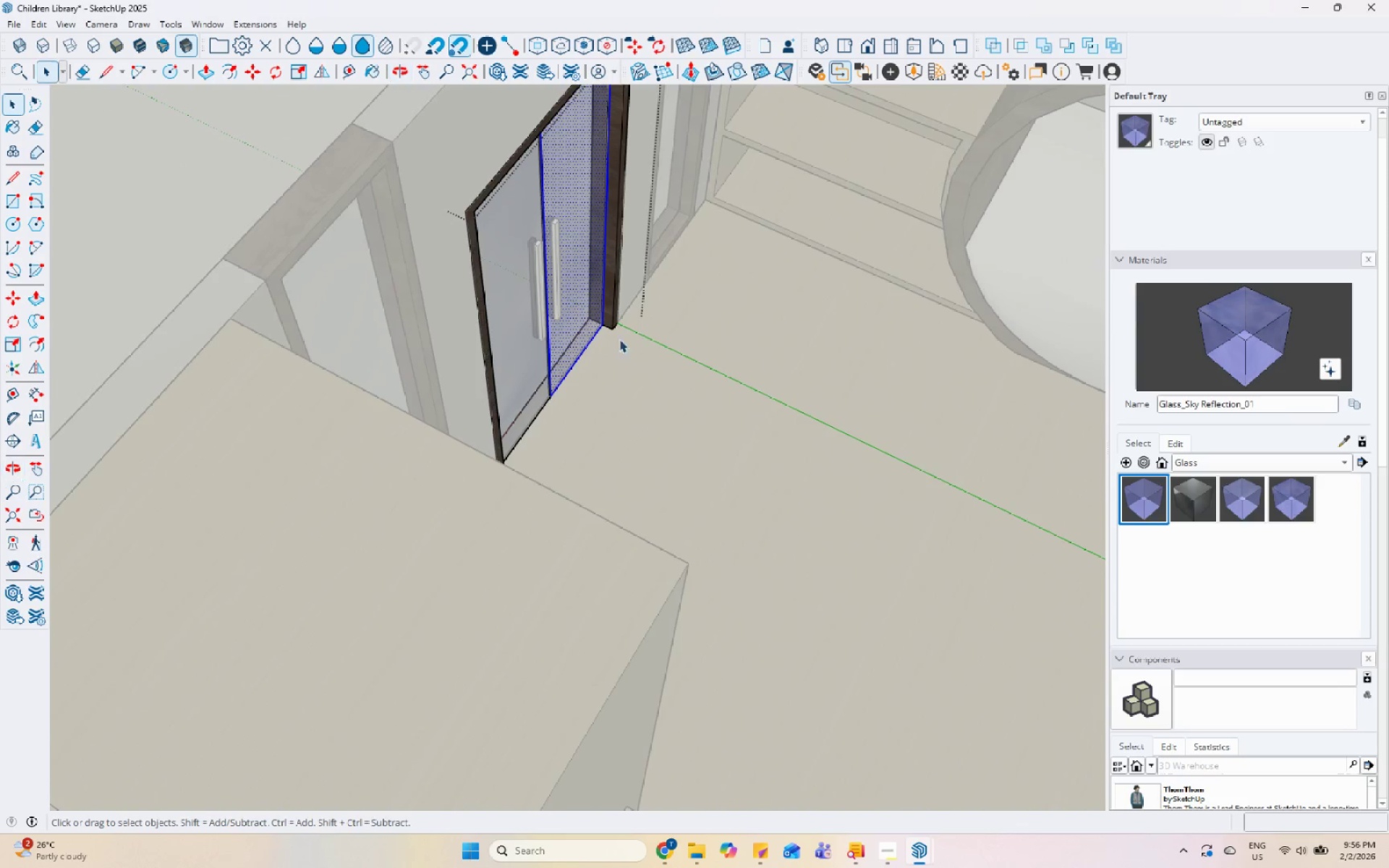 
key(Escape)
 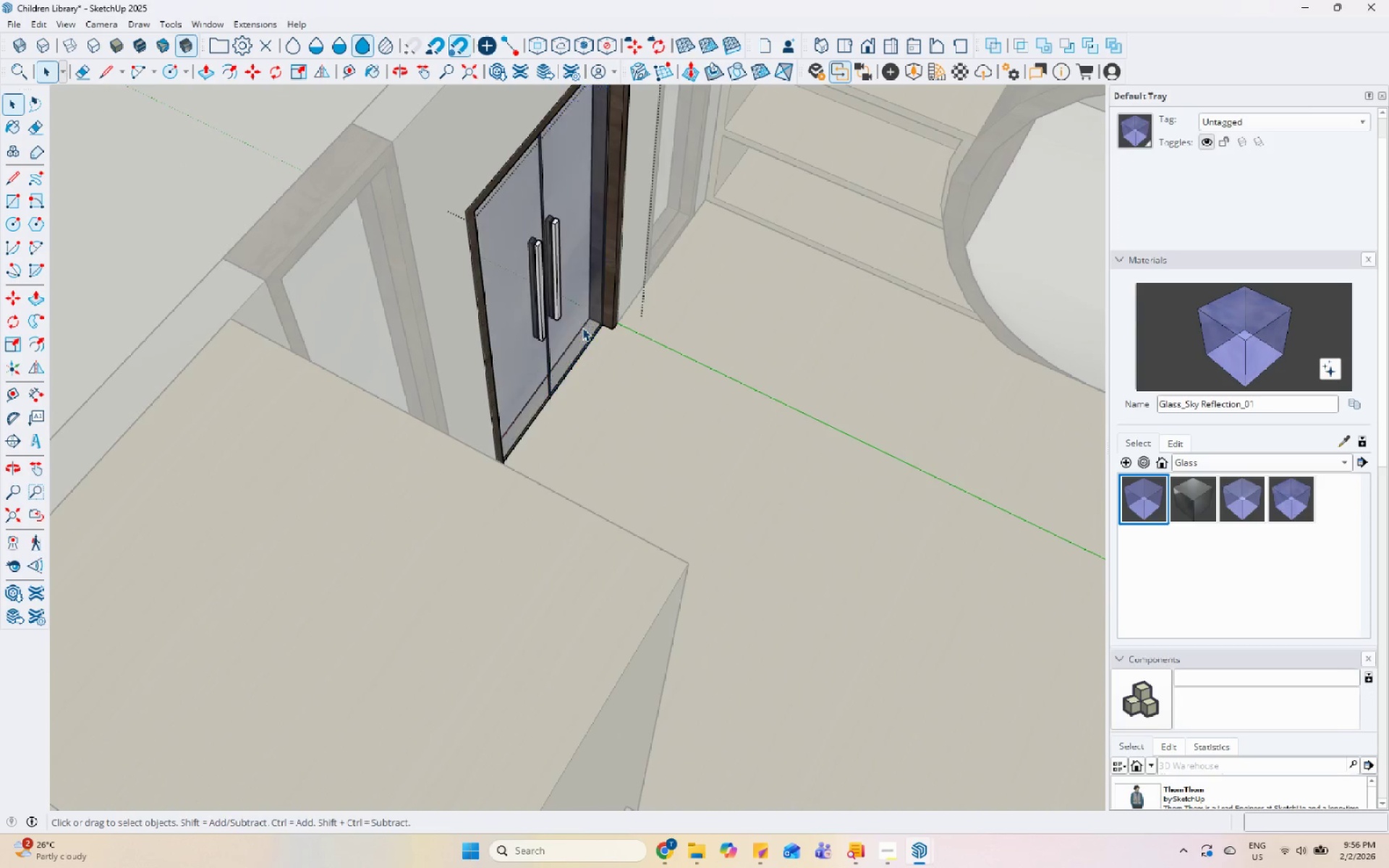 
key(Escape)
 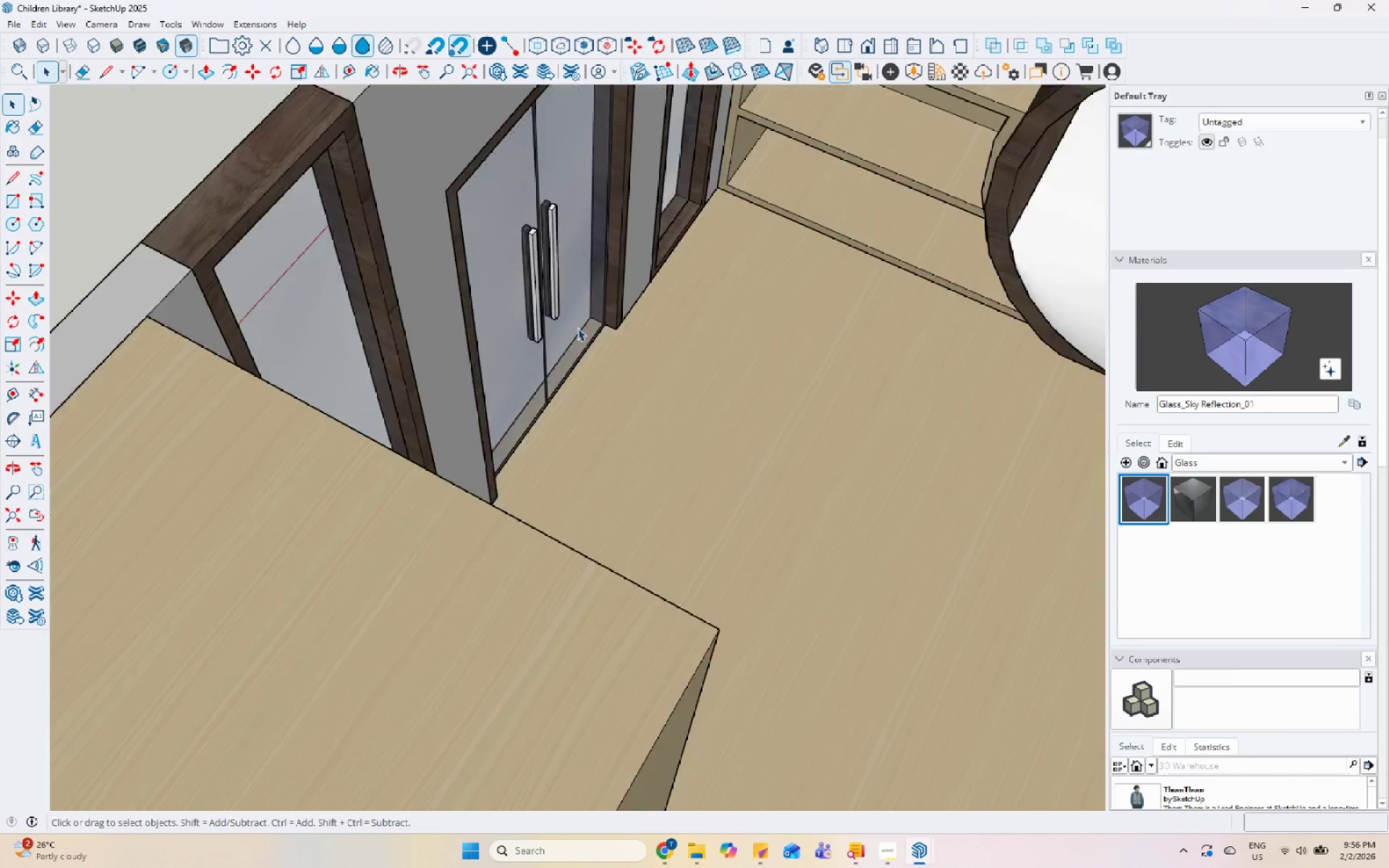 
scroll: coordinate [313, 492], scroll_direction: down, amount: 2.0
 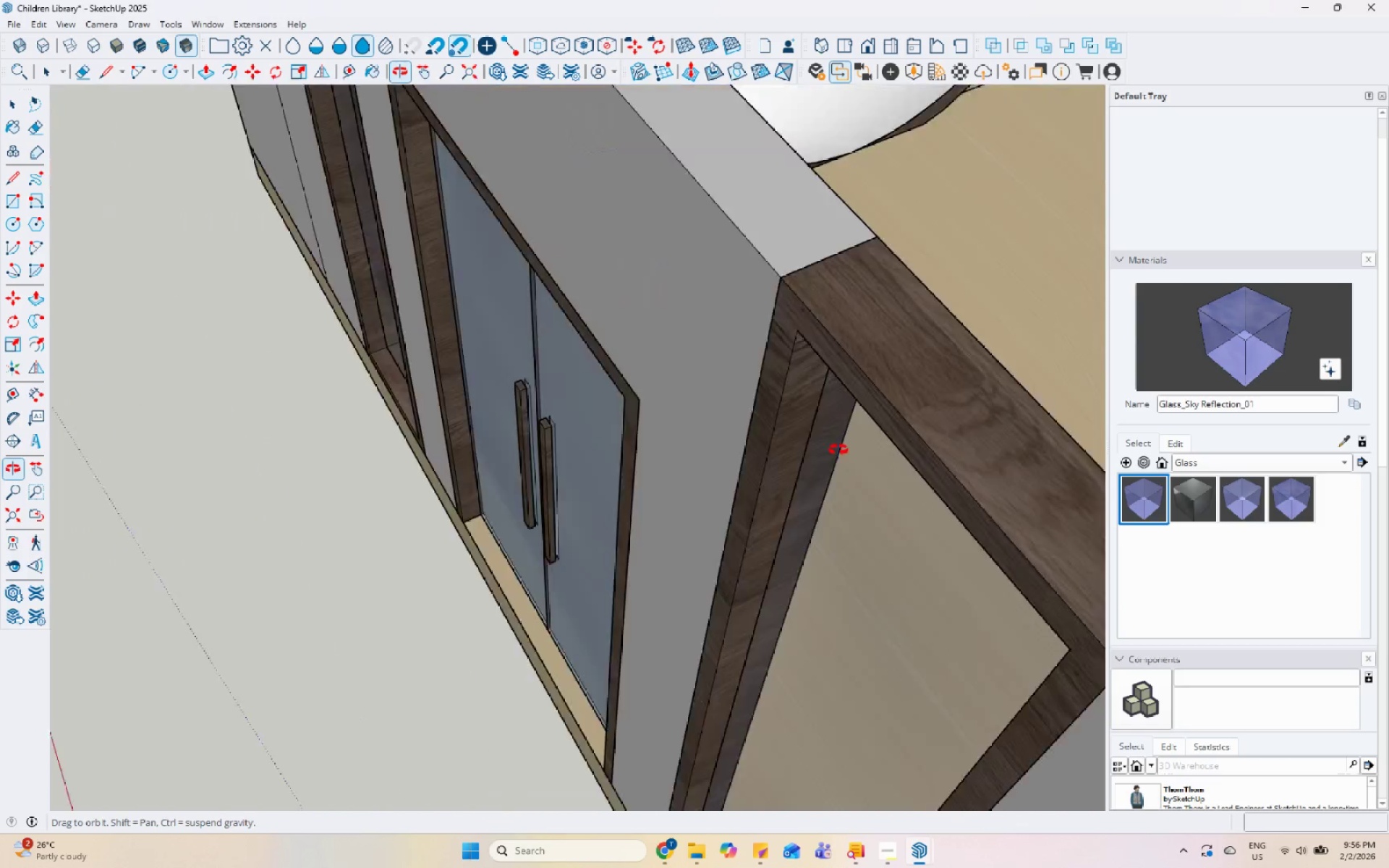 
scroll: coordinate [545, 354], scroll_direction: up, amount: 6.0
 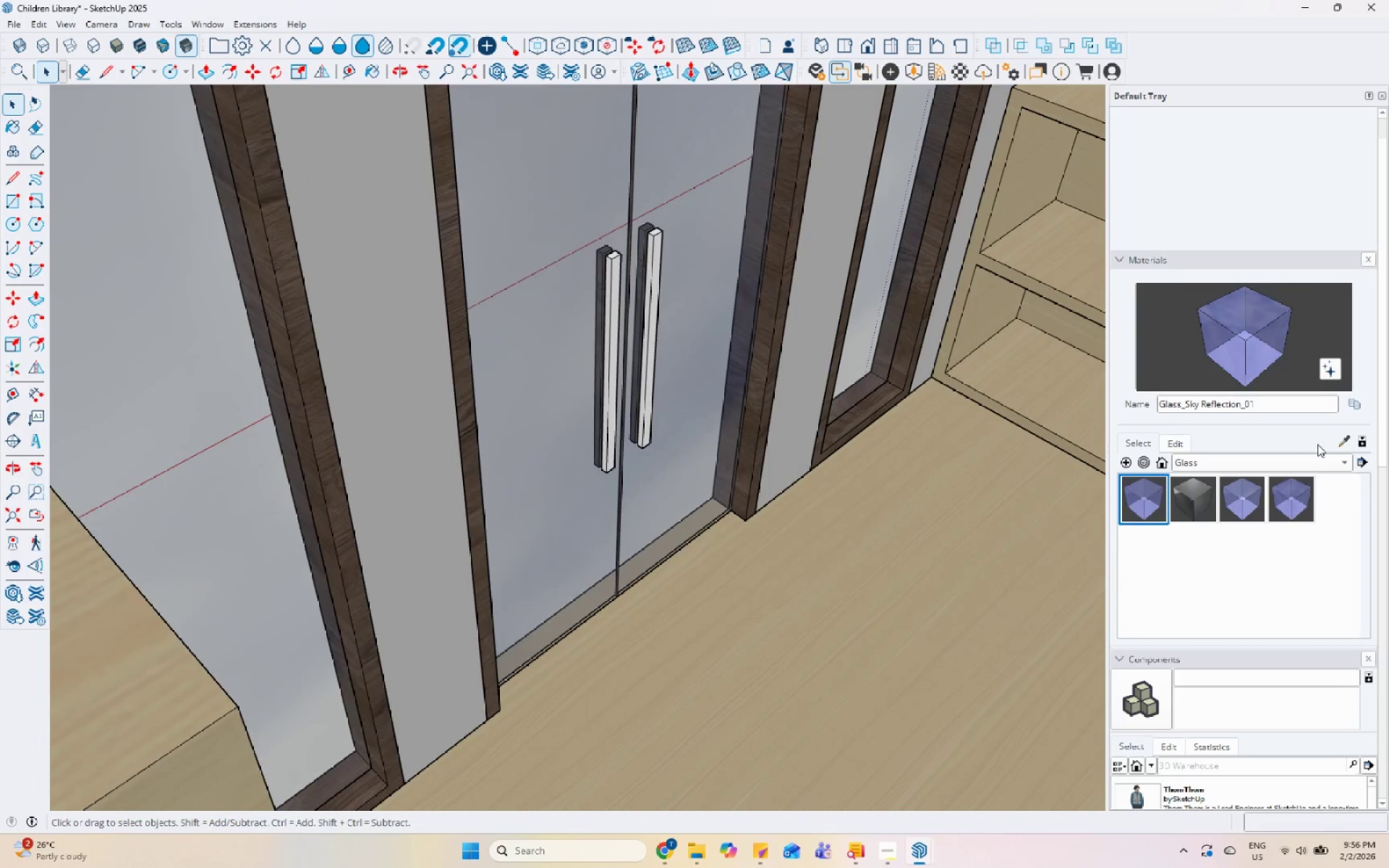 
left_click([1344, 446])
 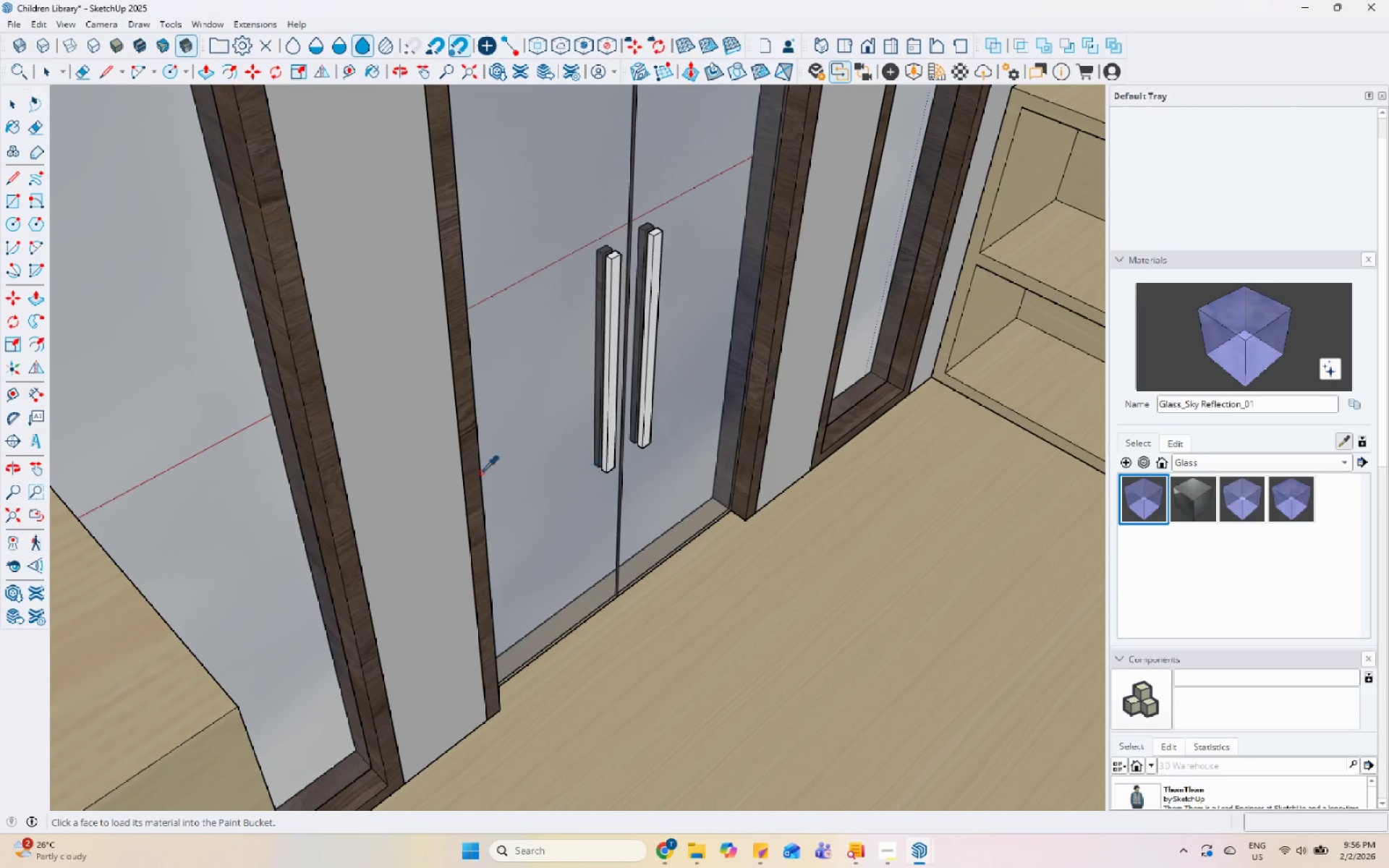 
left_click_drag(start_coordinate=[469, 469], to_coordinate=[472, 464])
 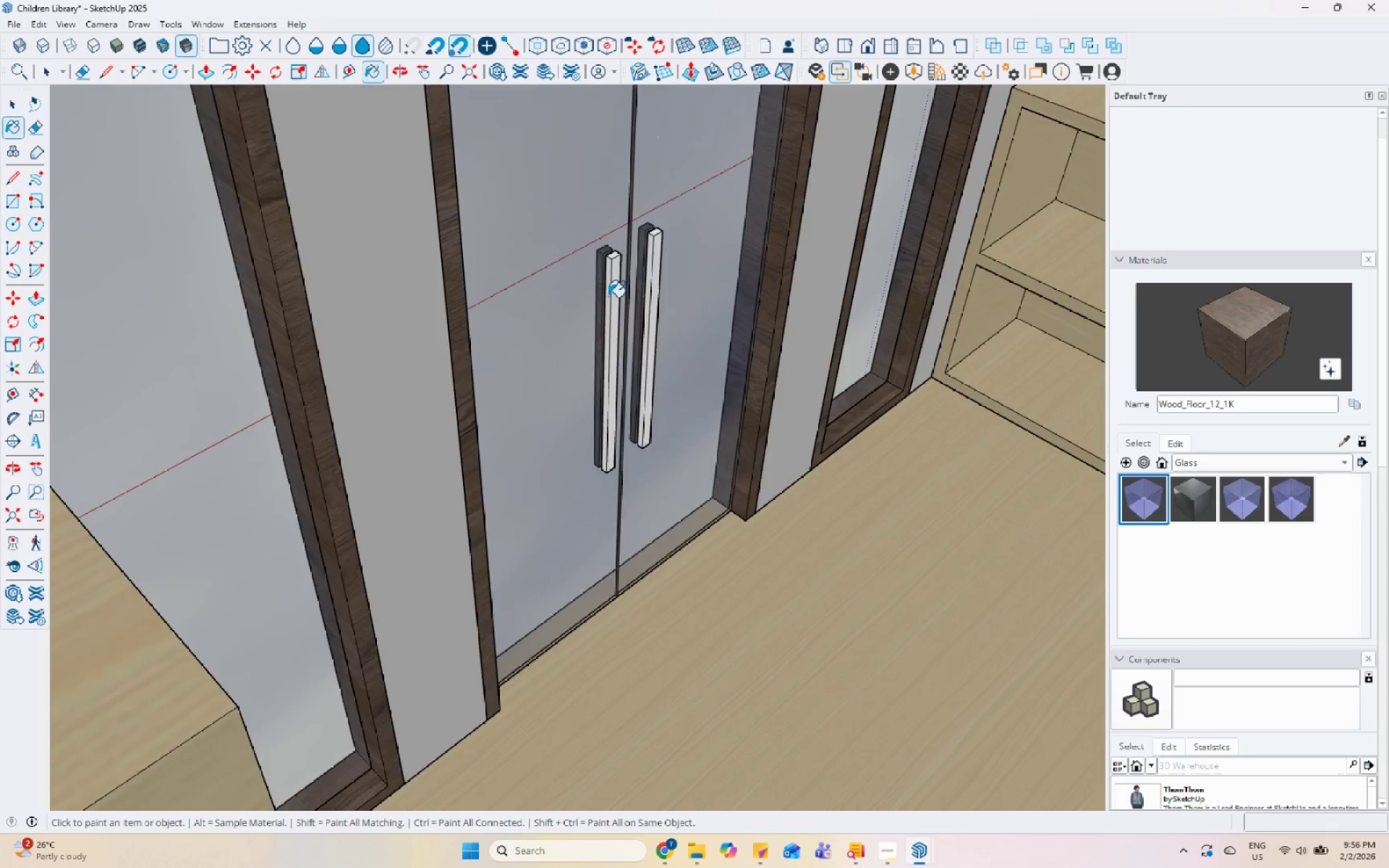 
left_click([614, 281])
 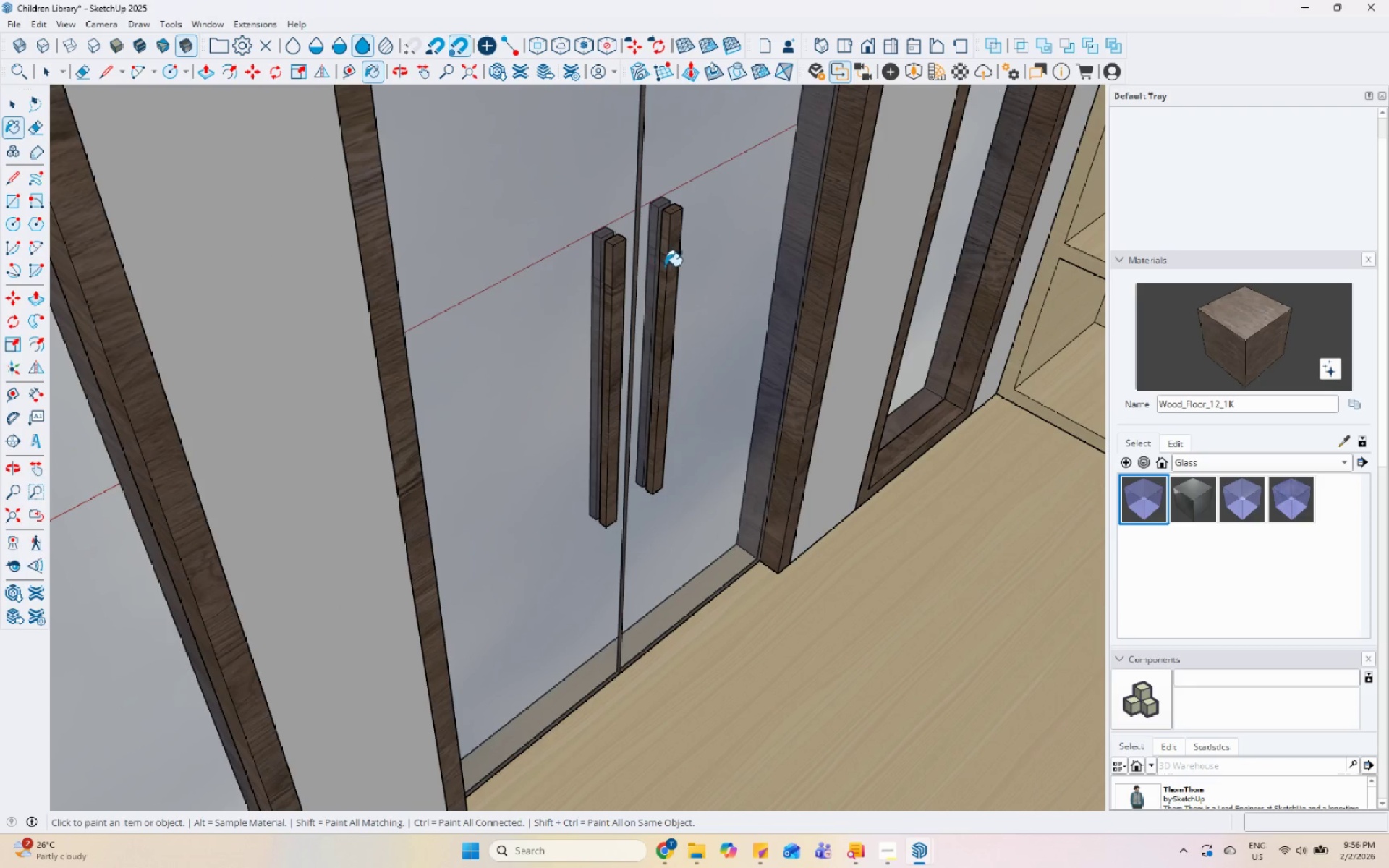 
scroll: coordinate [608, 291], scroll_direction: up, amount: 3.0
 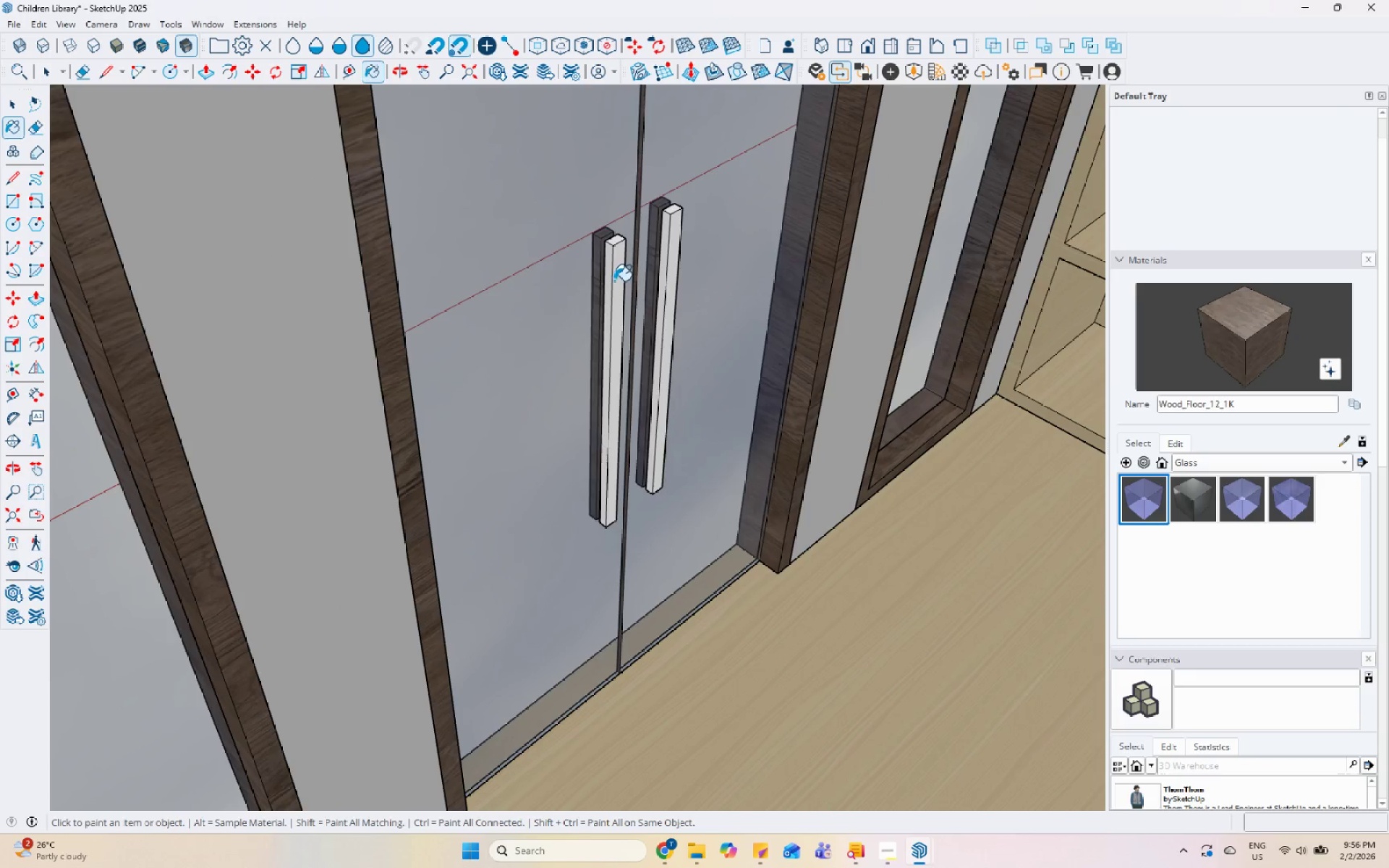 
key(Space)
 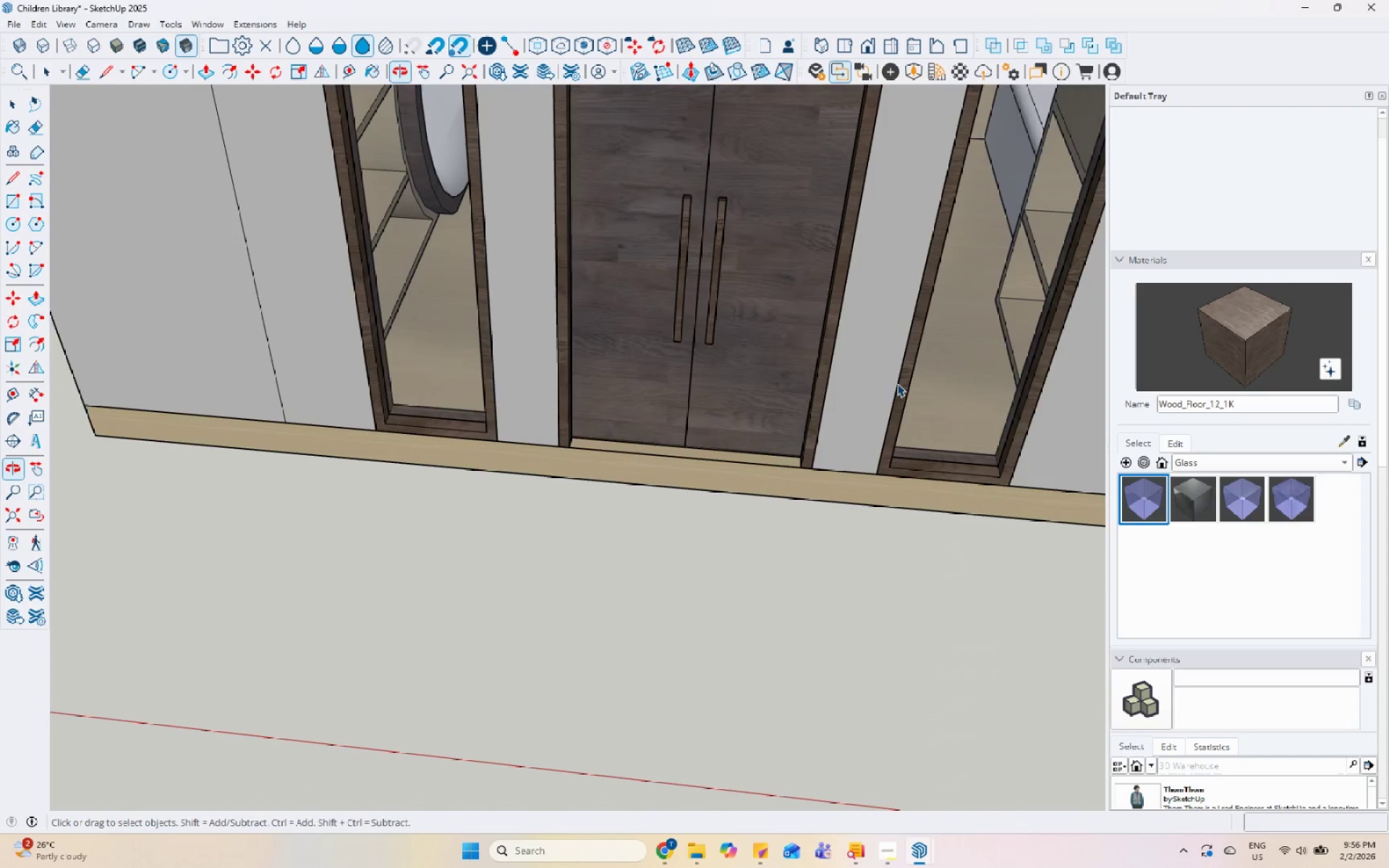 
scroll: coordinate [779, 319], scroll_direction: down, amount: 8.0
 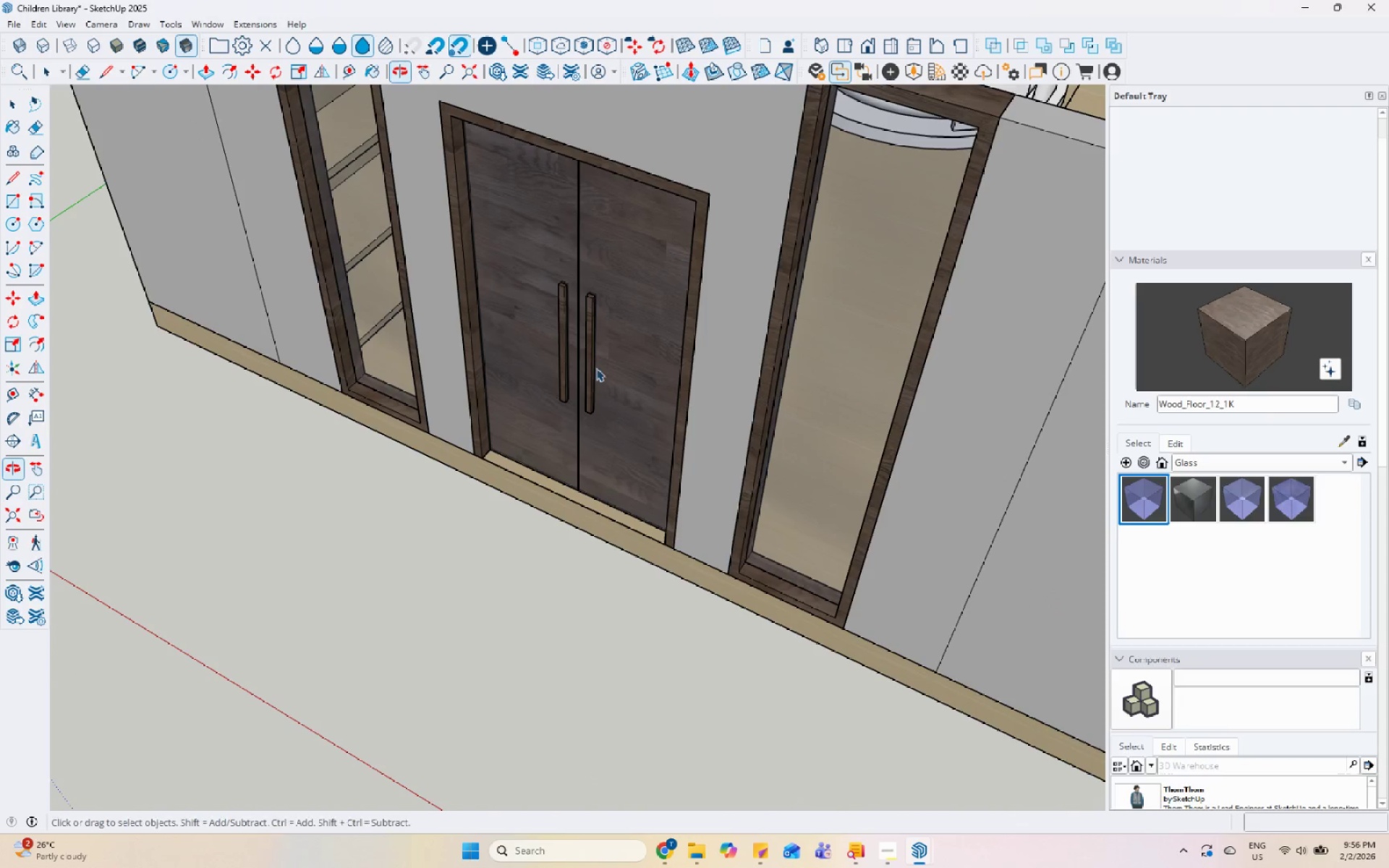 
key(Control+Z)
 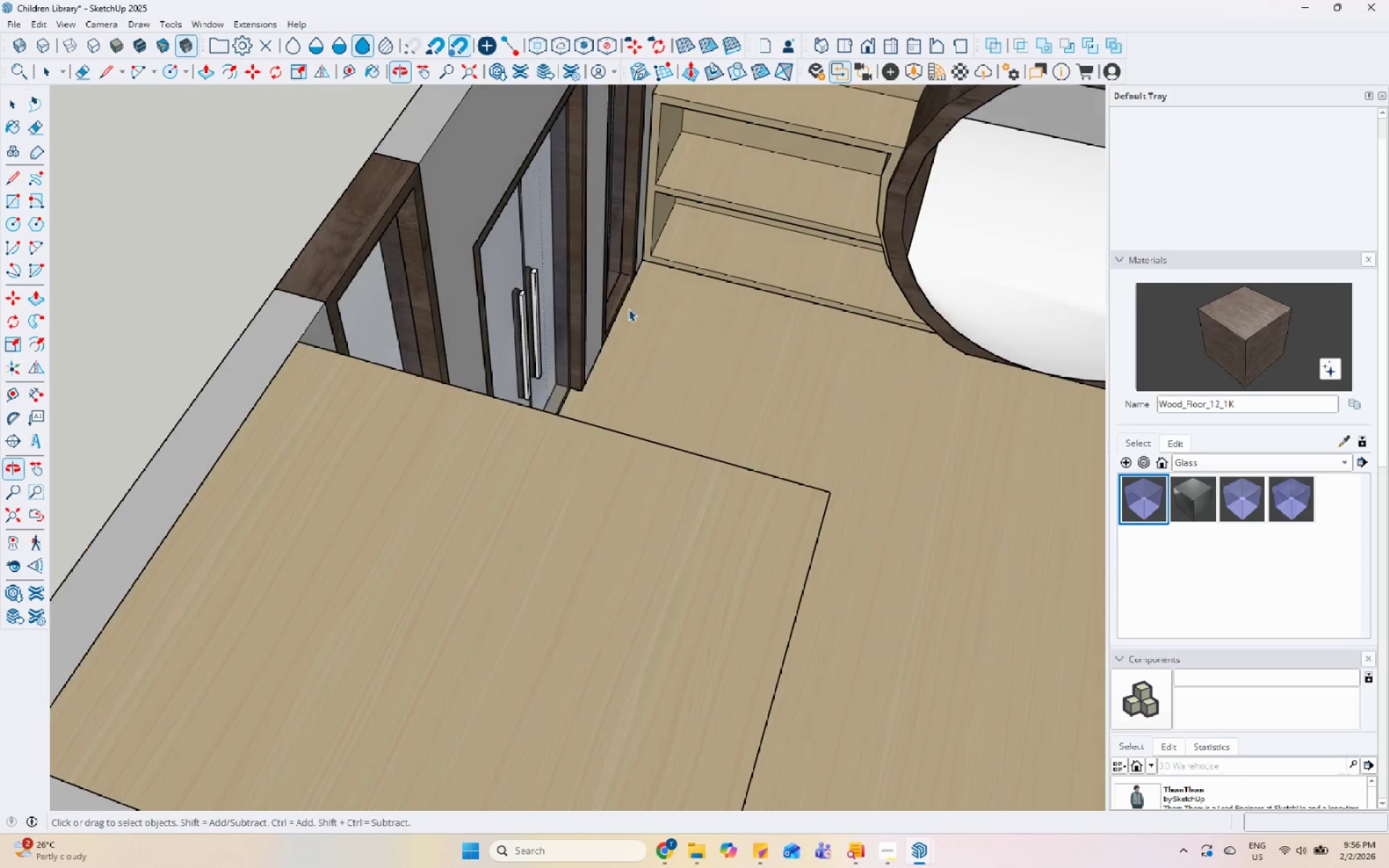 
key(Space)
 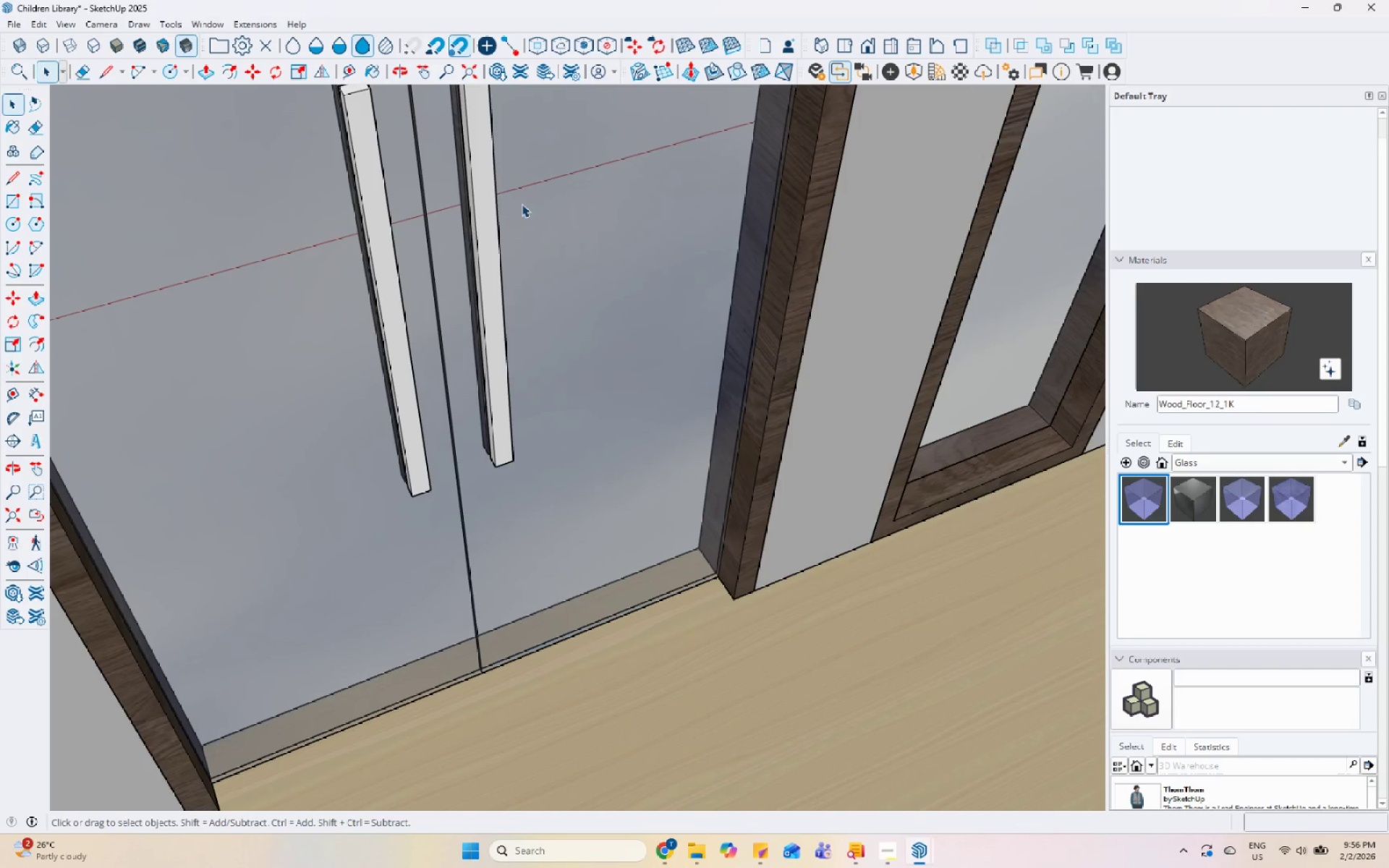 
left_click([480, 207])
 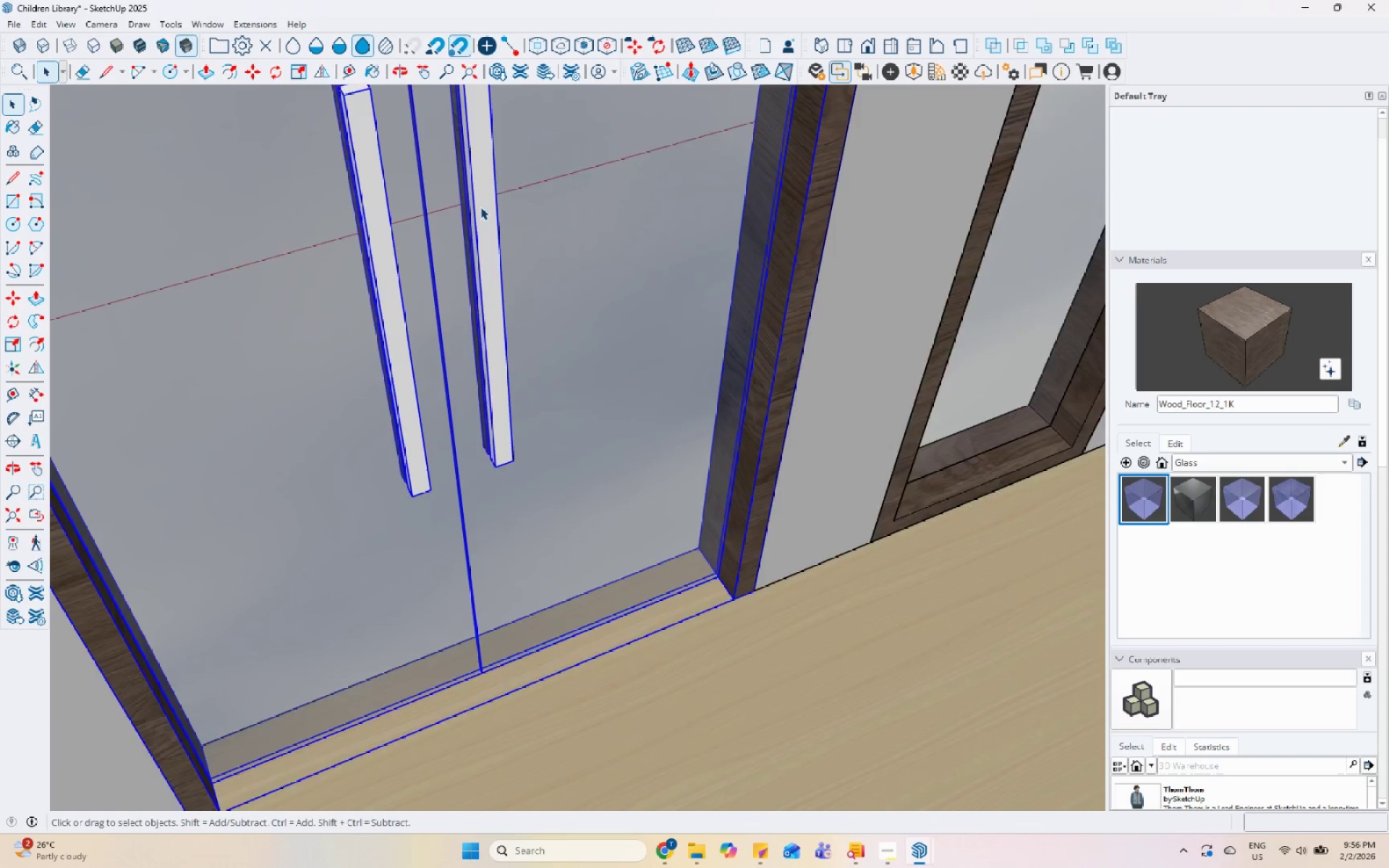 
scroll: coordinate [566, 241], scroll_direction: up, amount: 13.0
 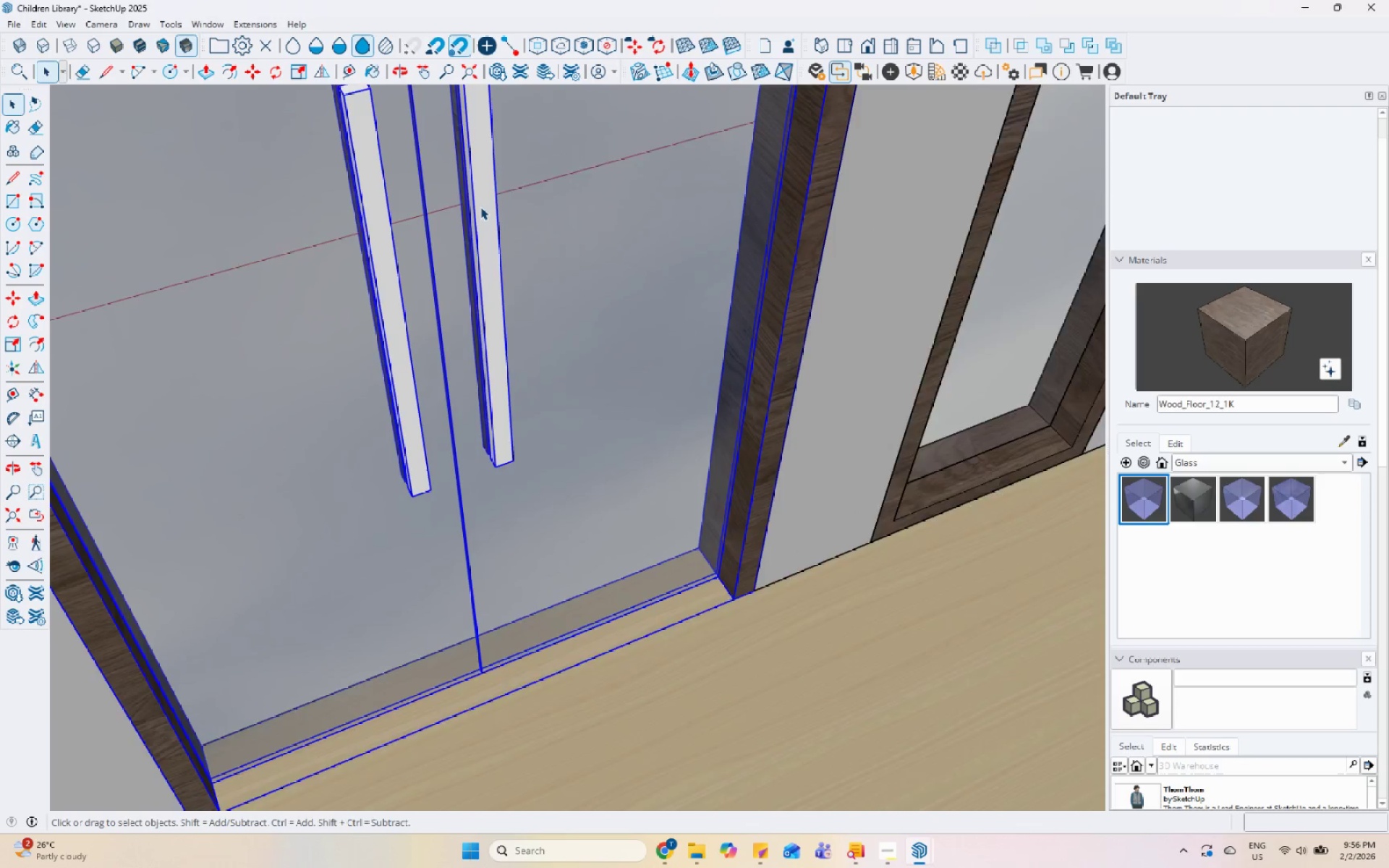 
double_click([480, 207])
 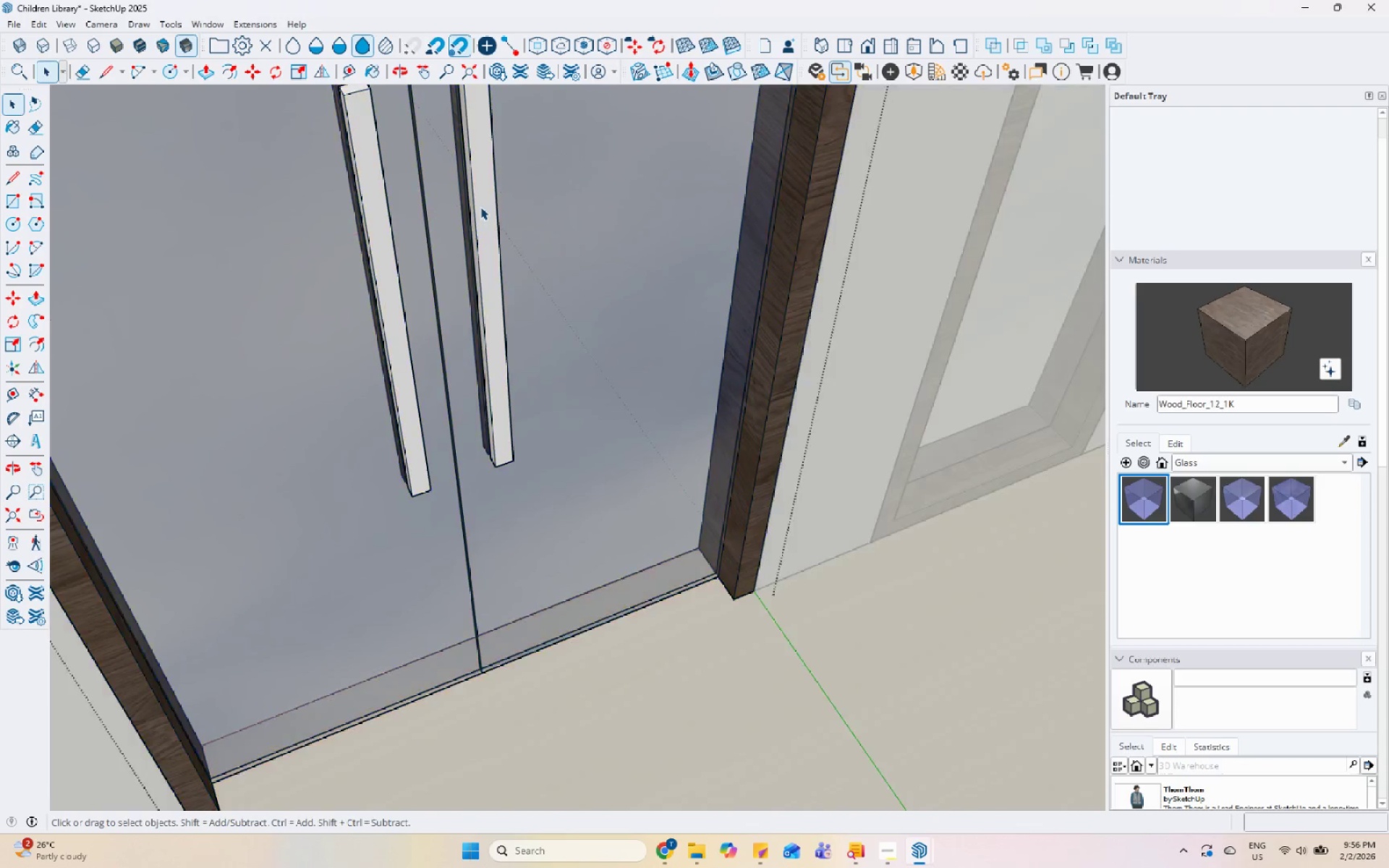 
triple_click([480, 207])
 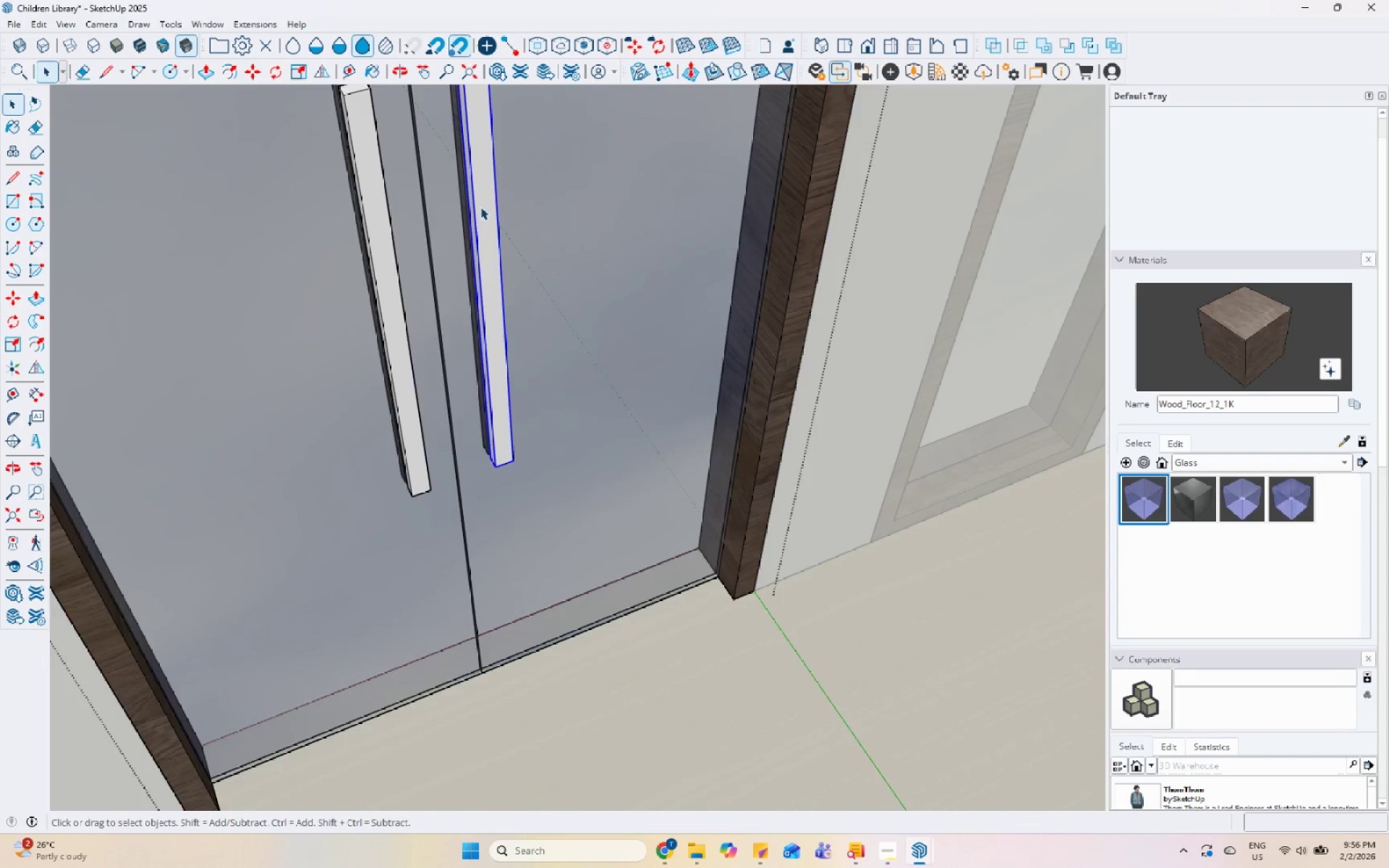 
triple_click([480, 207])
 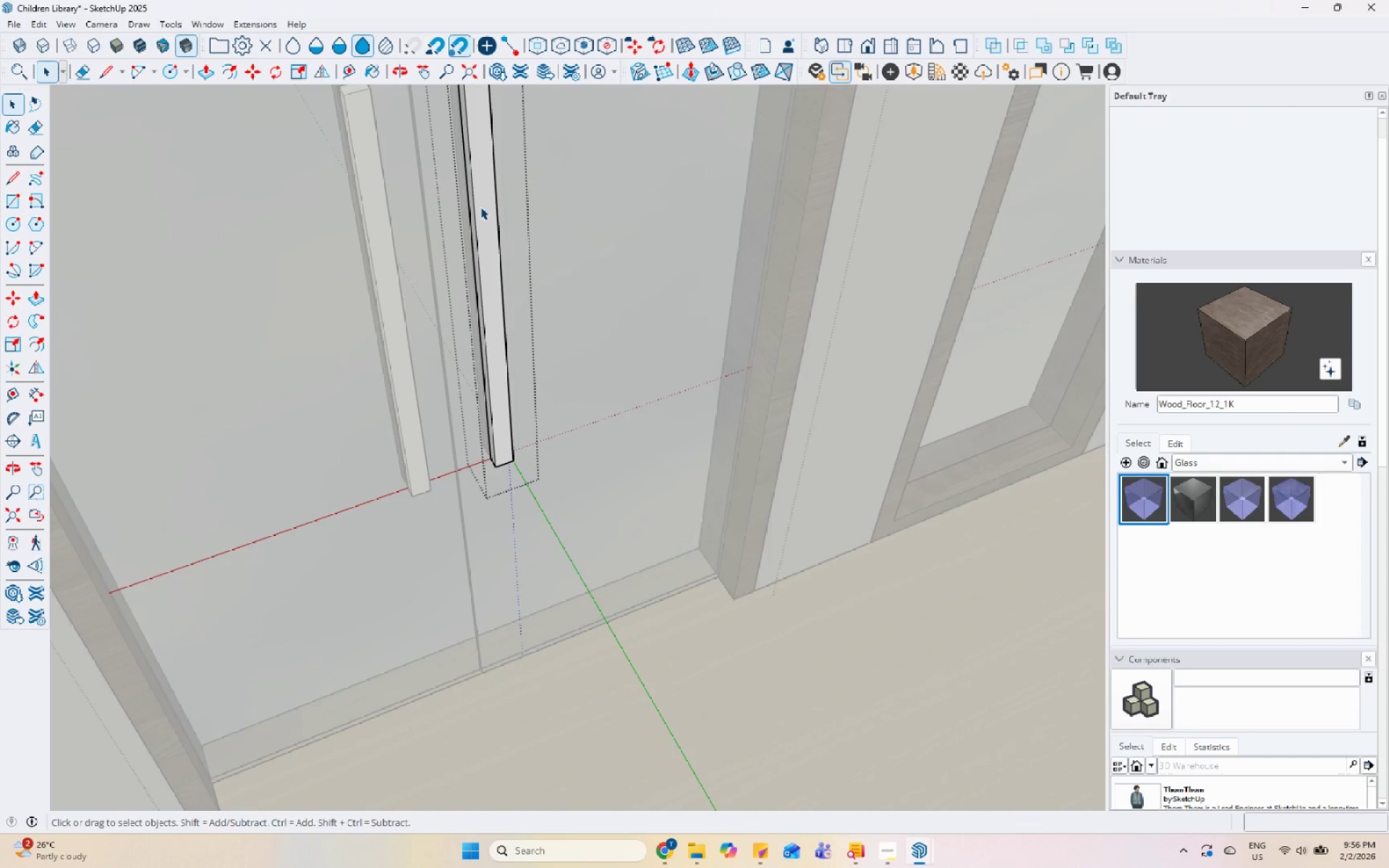 
triple_click([480, 207])
 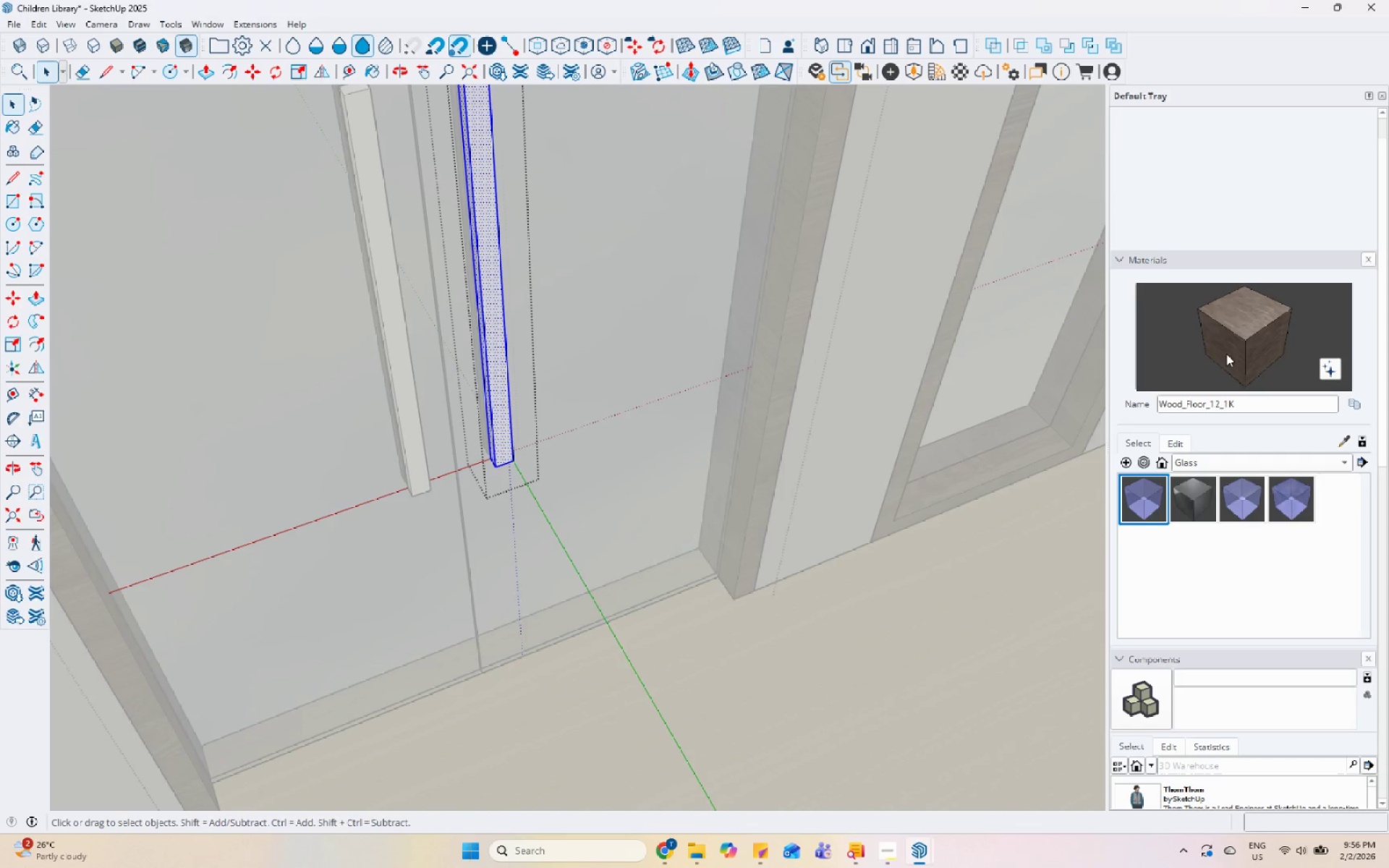 
left_click_drag(start_coordinate=[1235, 344], to_coordinate=[1226, 344])
 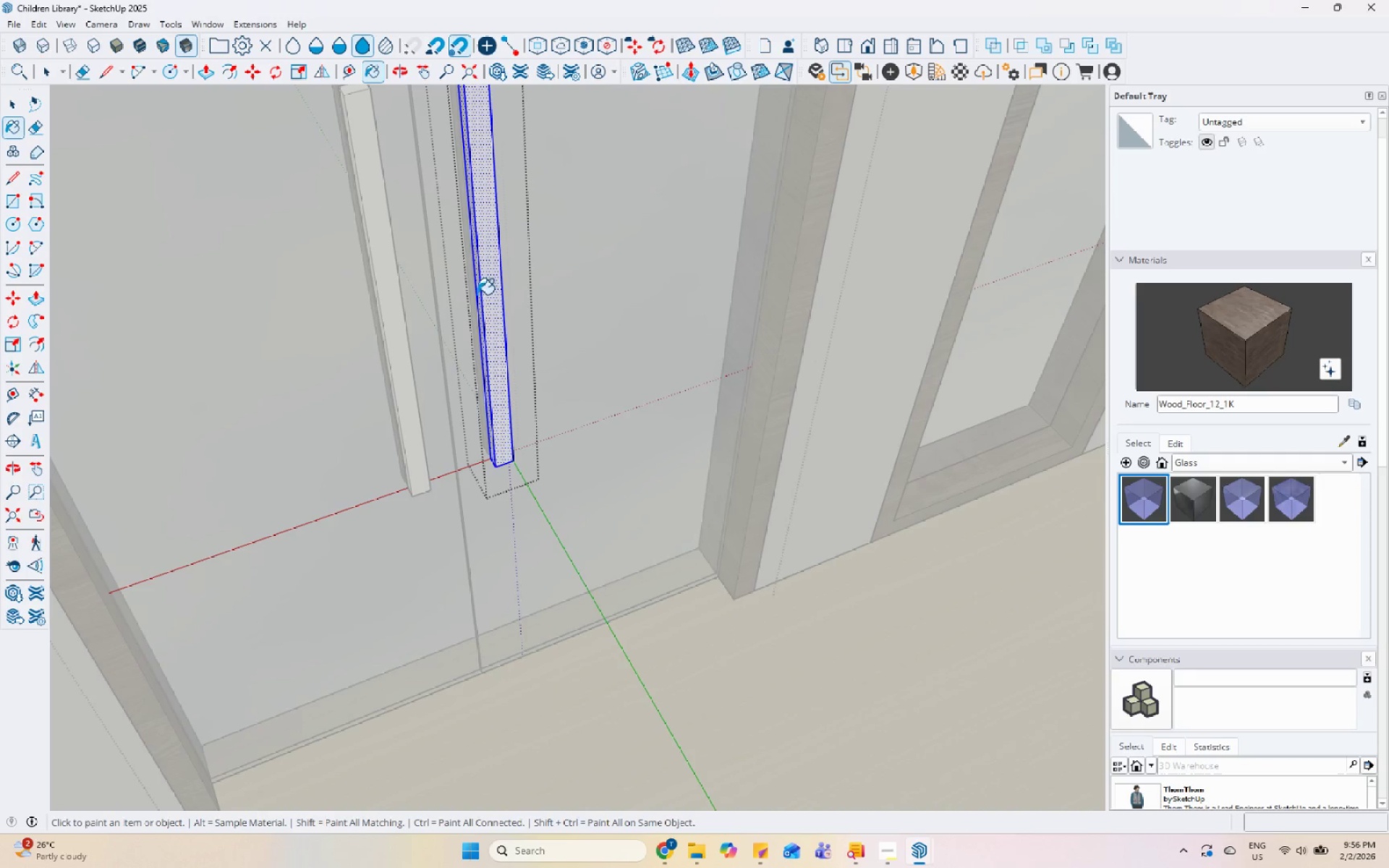 
left_click([486, 289])
 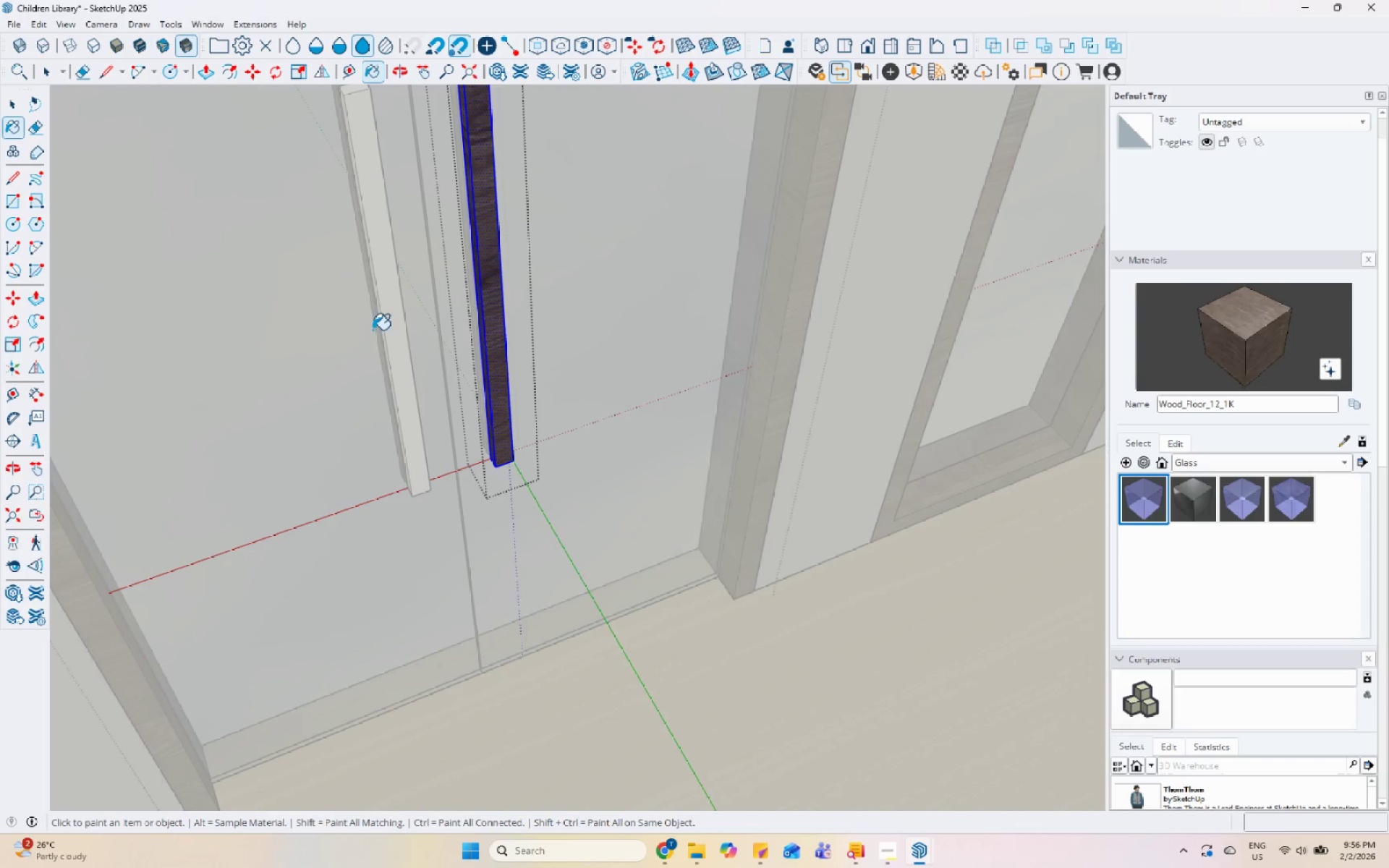 
key(Space)
 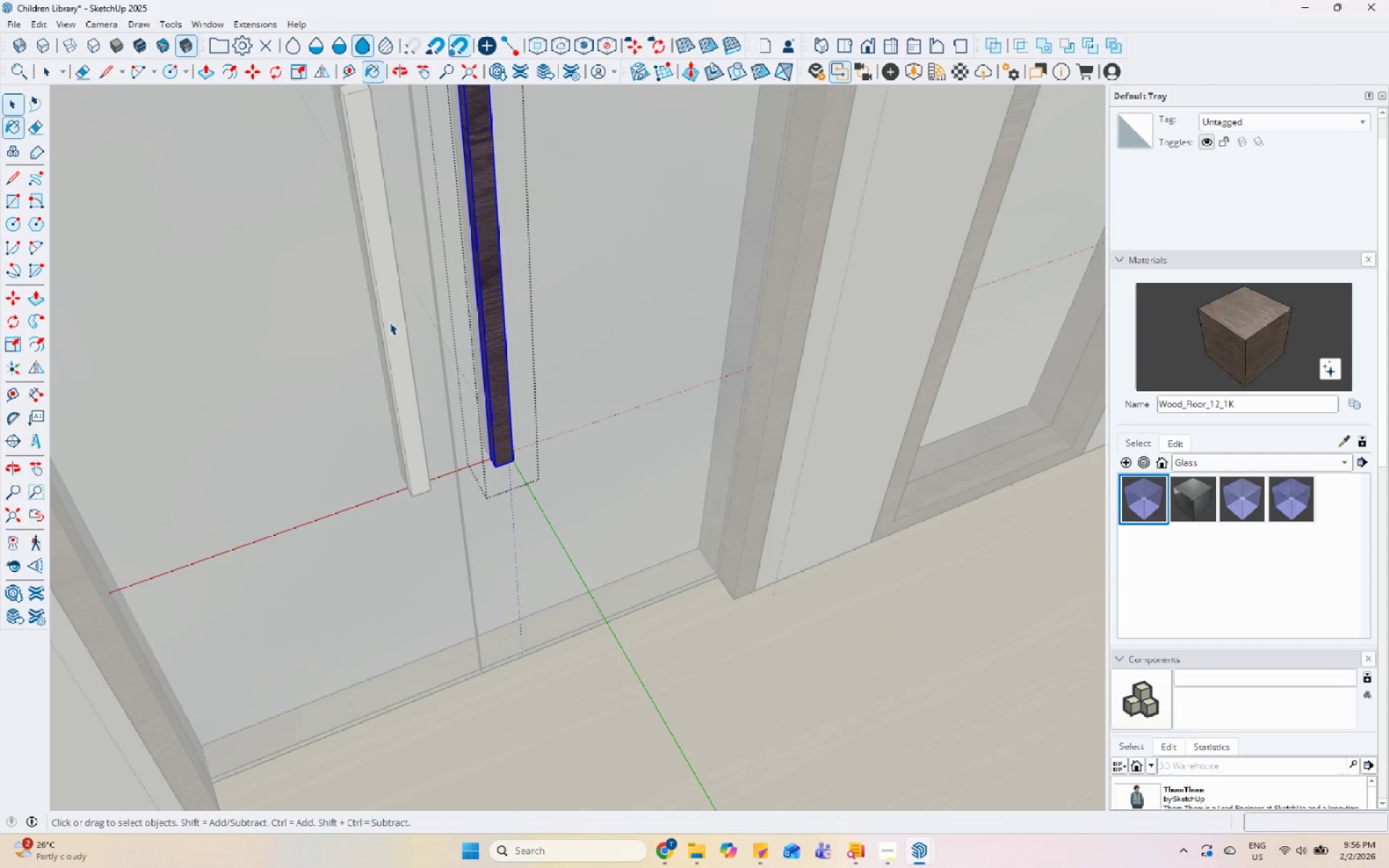 
left_click([389, 322])
 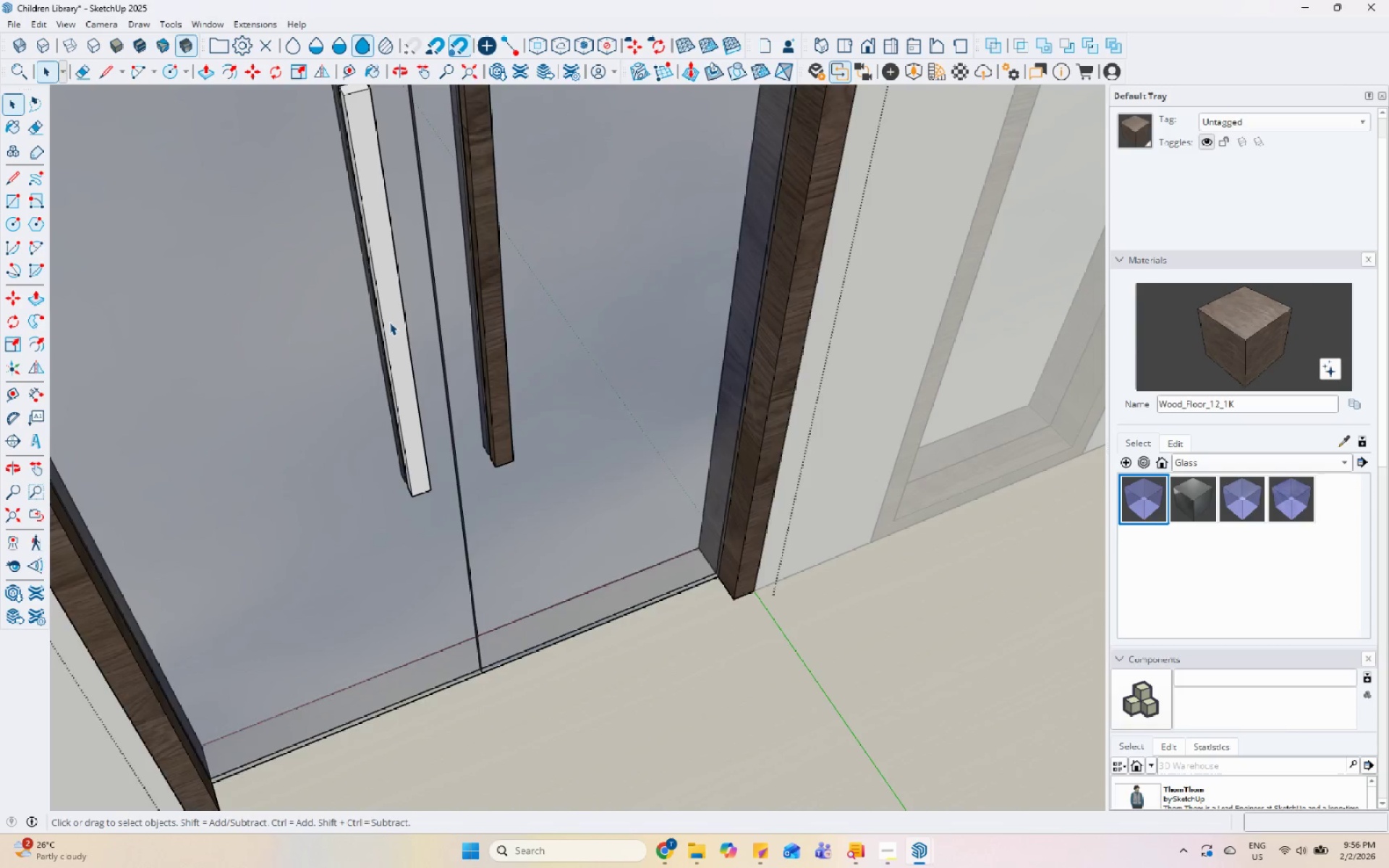 
double_click([389, 322])
 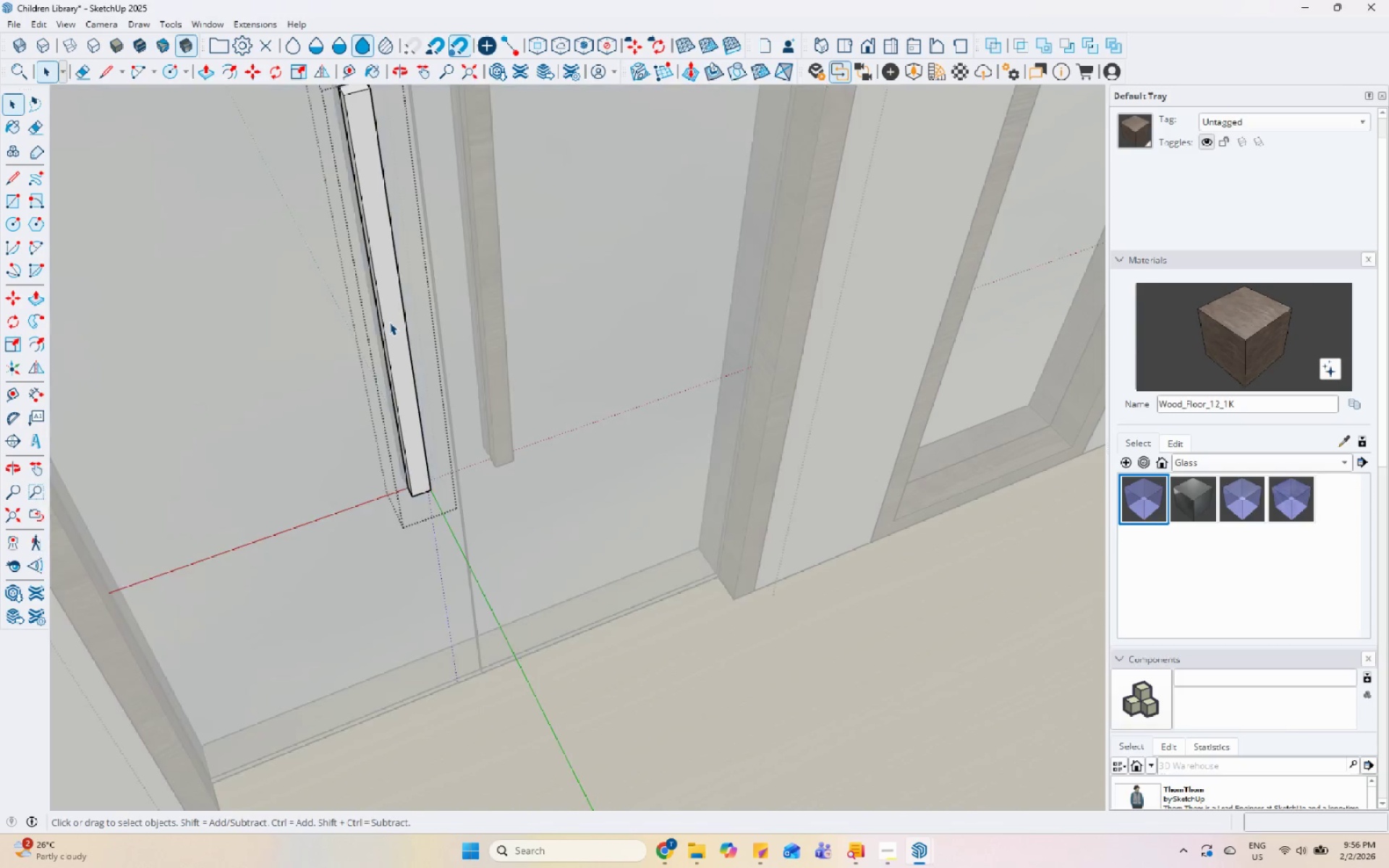 
triple_click([389, 322])
 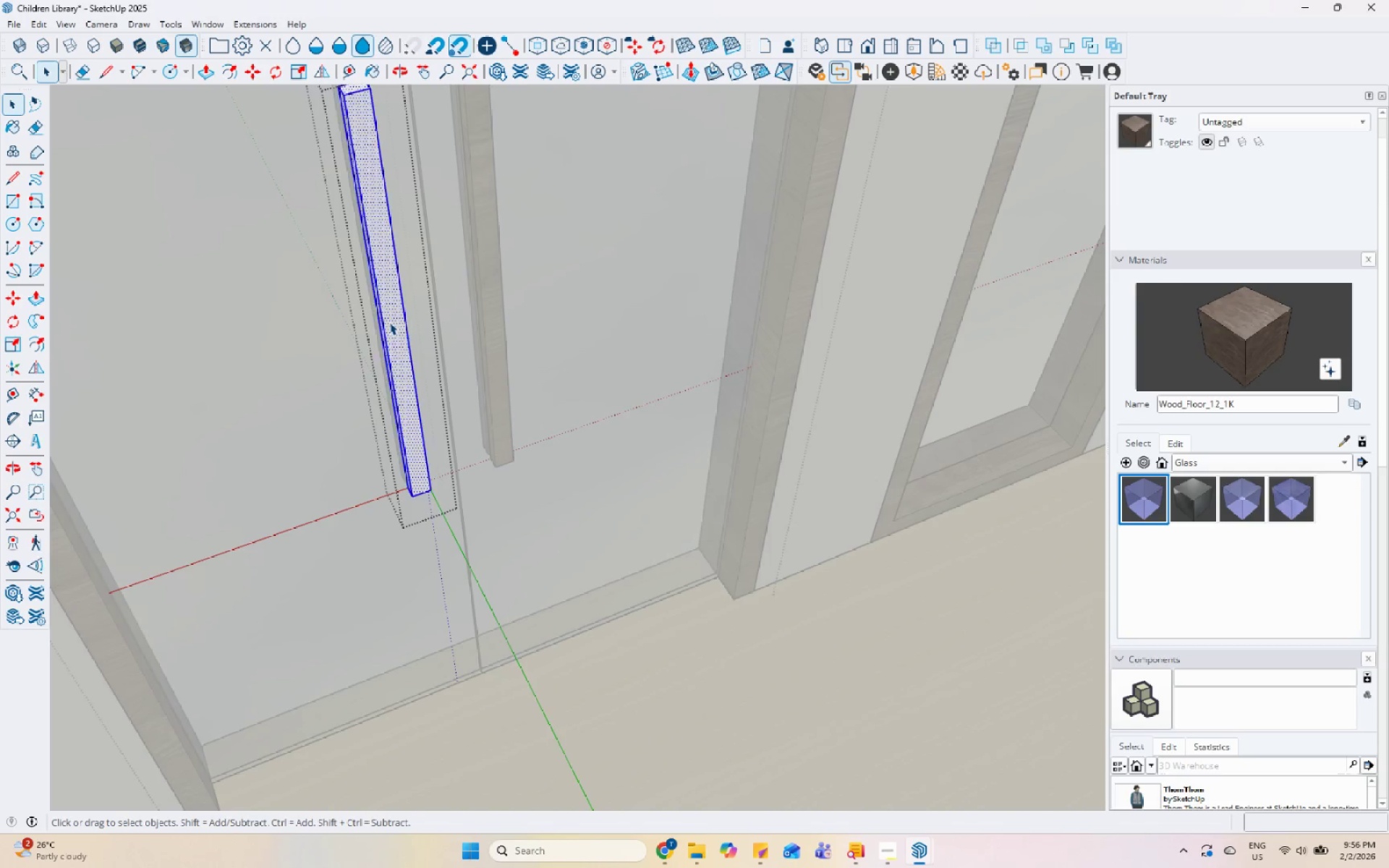 
triple_click([389, 322])
 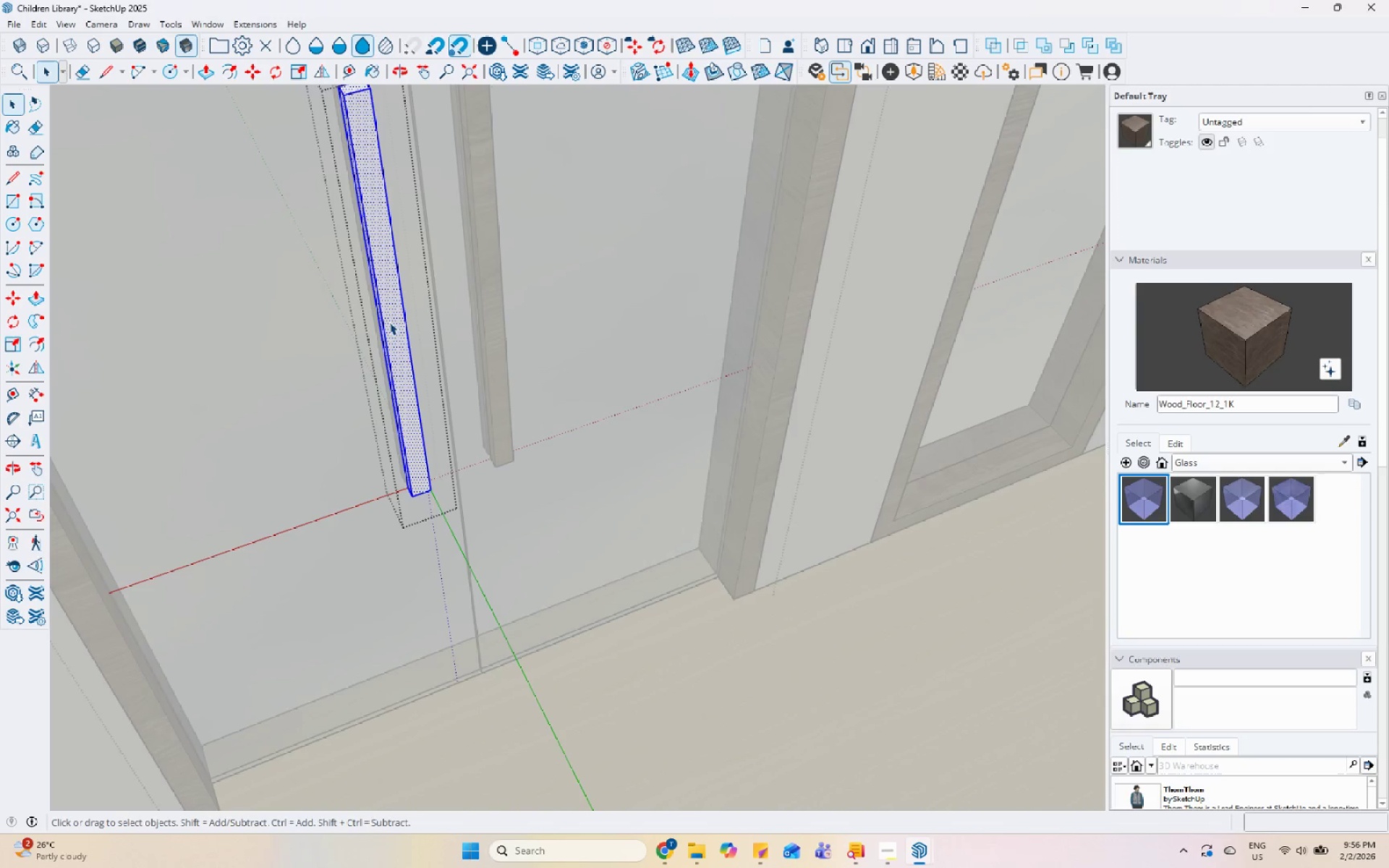 
triple_click([389, 322])
 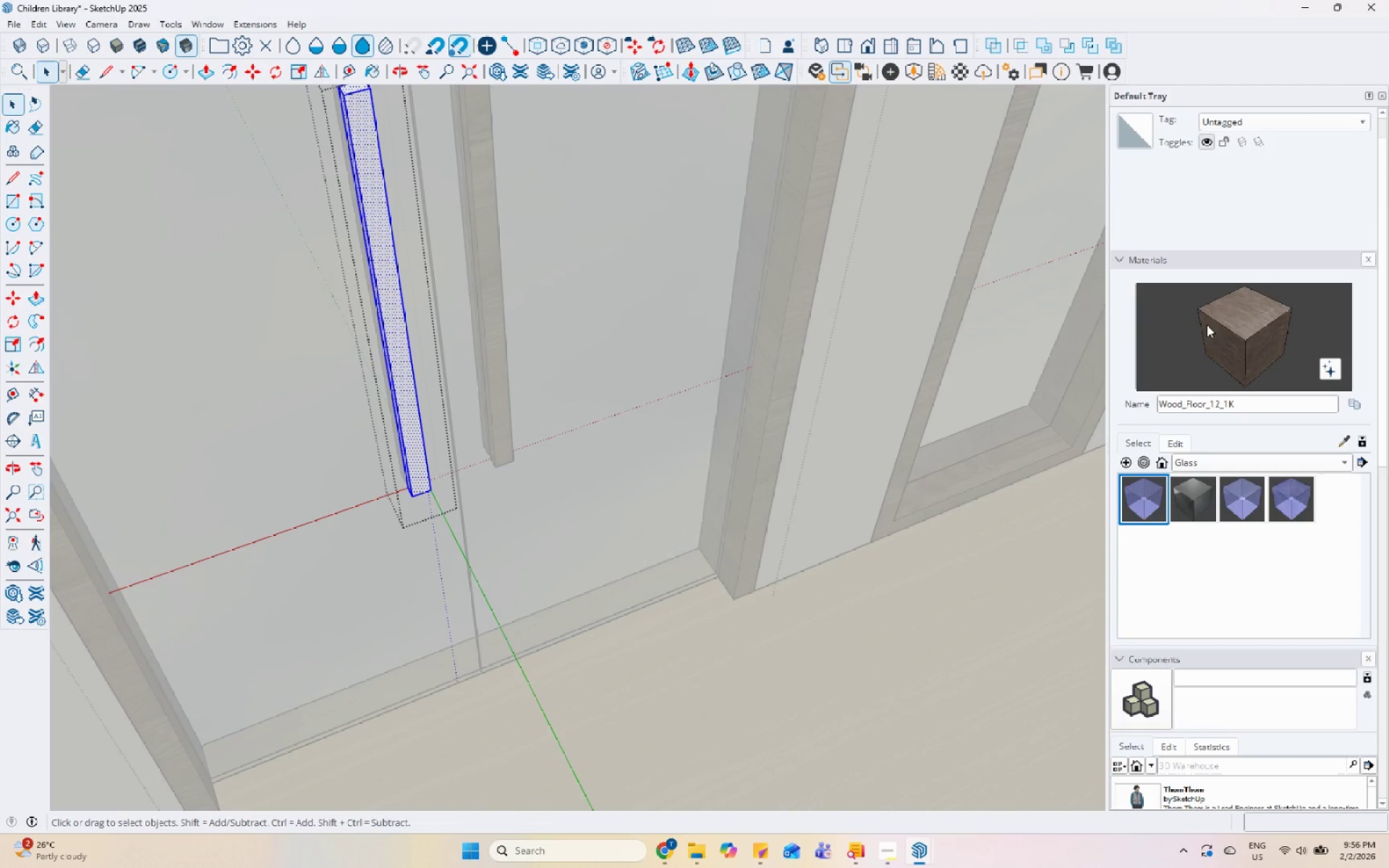 
triple_click([1213, 327])
 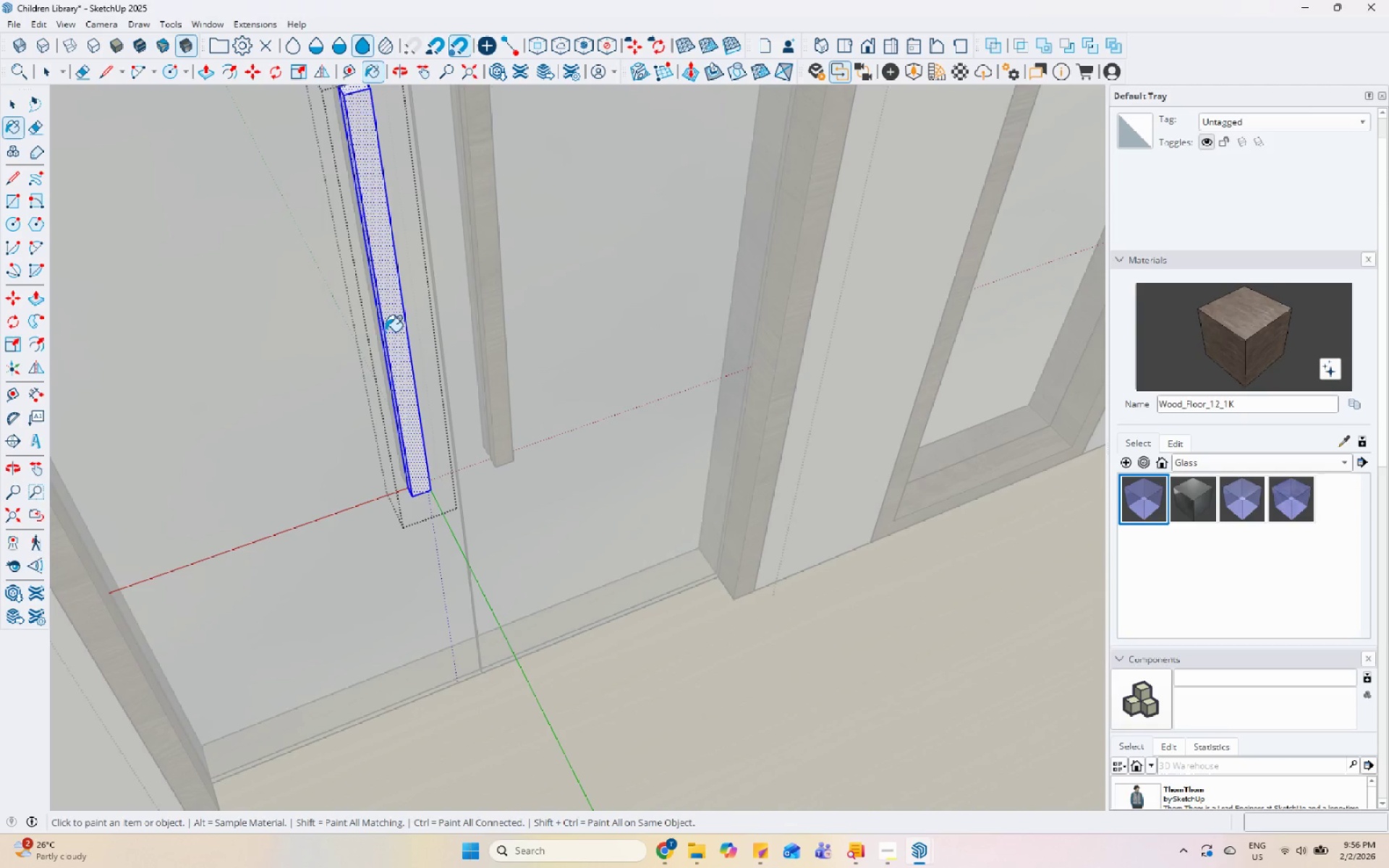 
key(Space)
 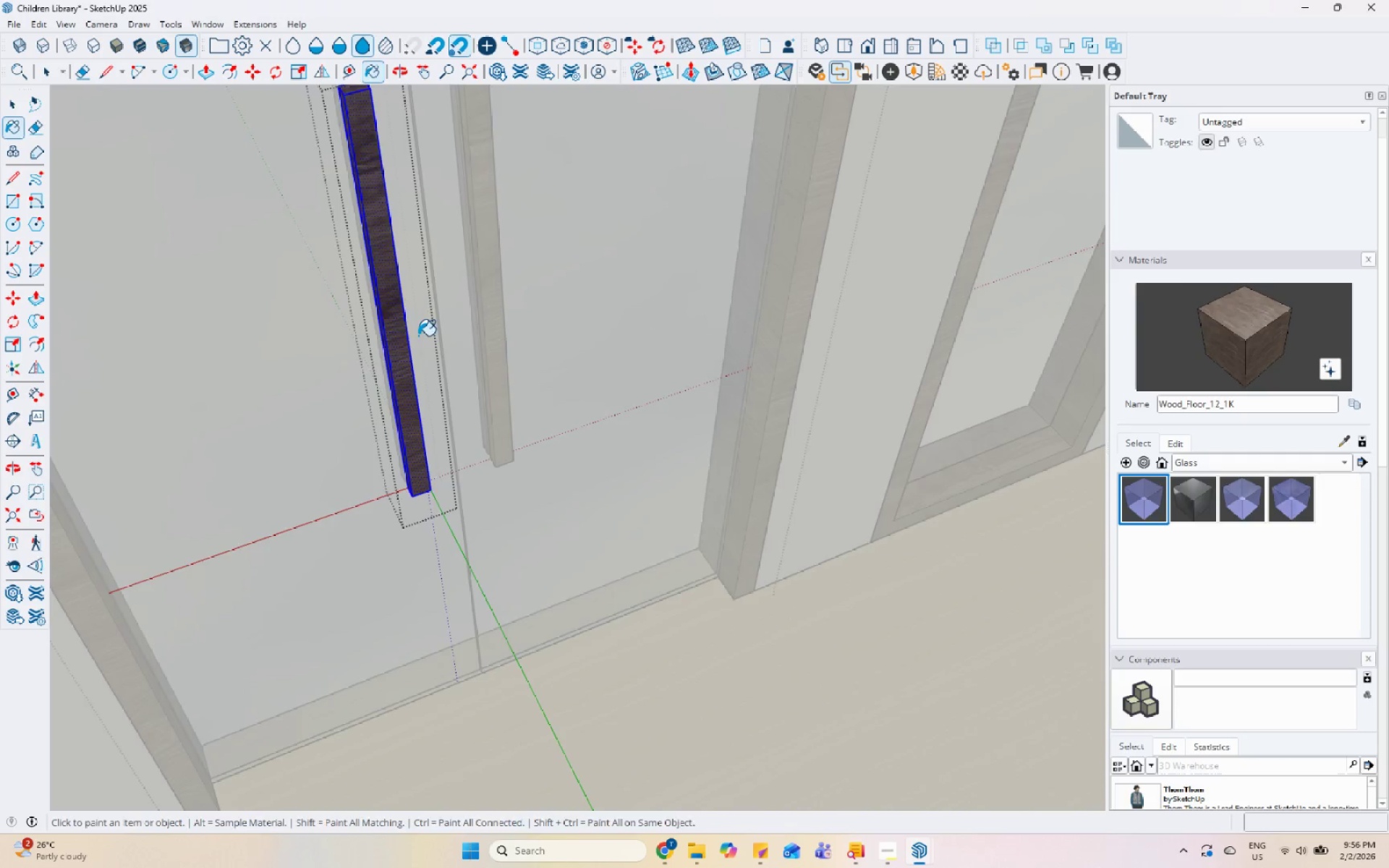 
key(Escape)
 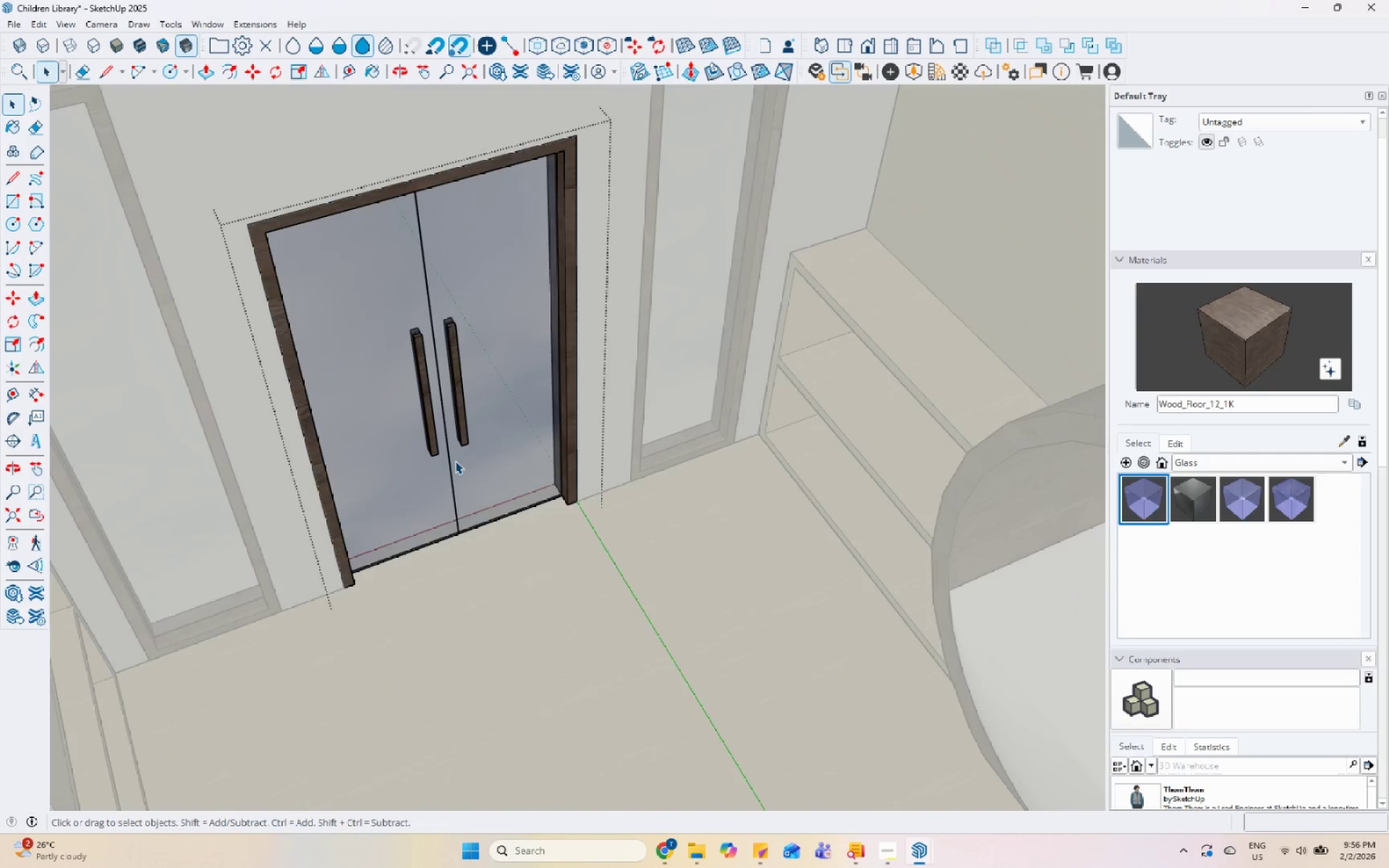 
key(Escape)
 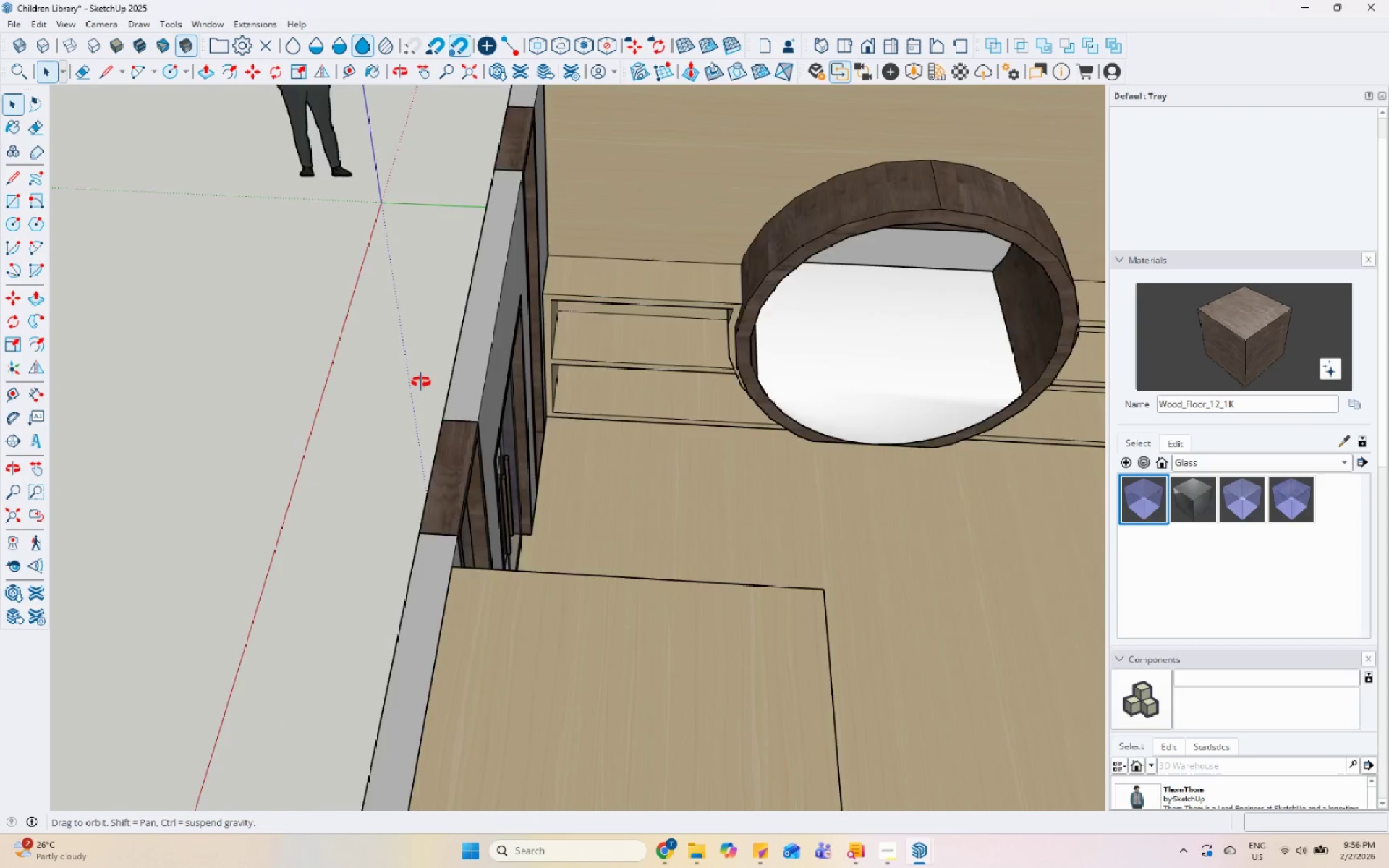 
scroll: coordinate [454, 463], scroll_direction: down, amount: 15.0
 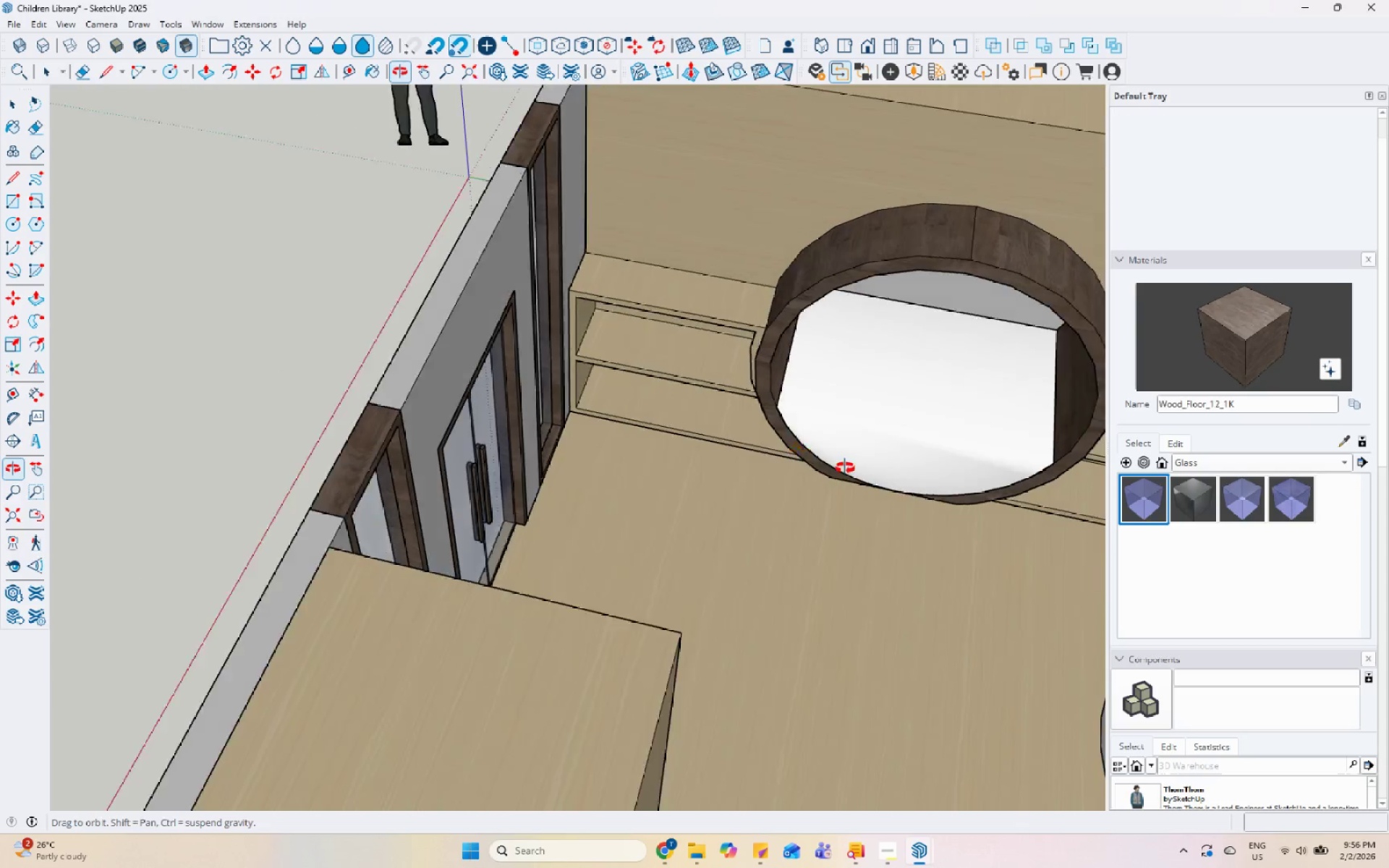 
scroll: coordinate [517, 267], scroll_direction: none, amount: 0.0
 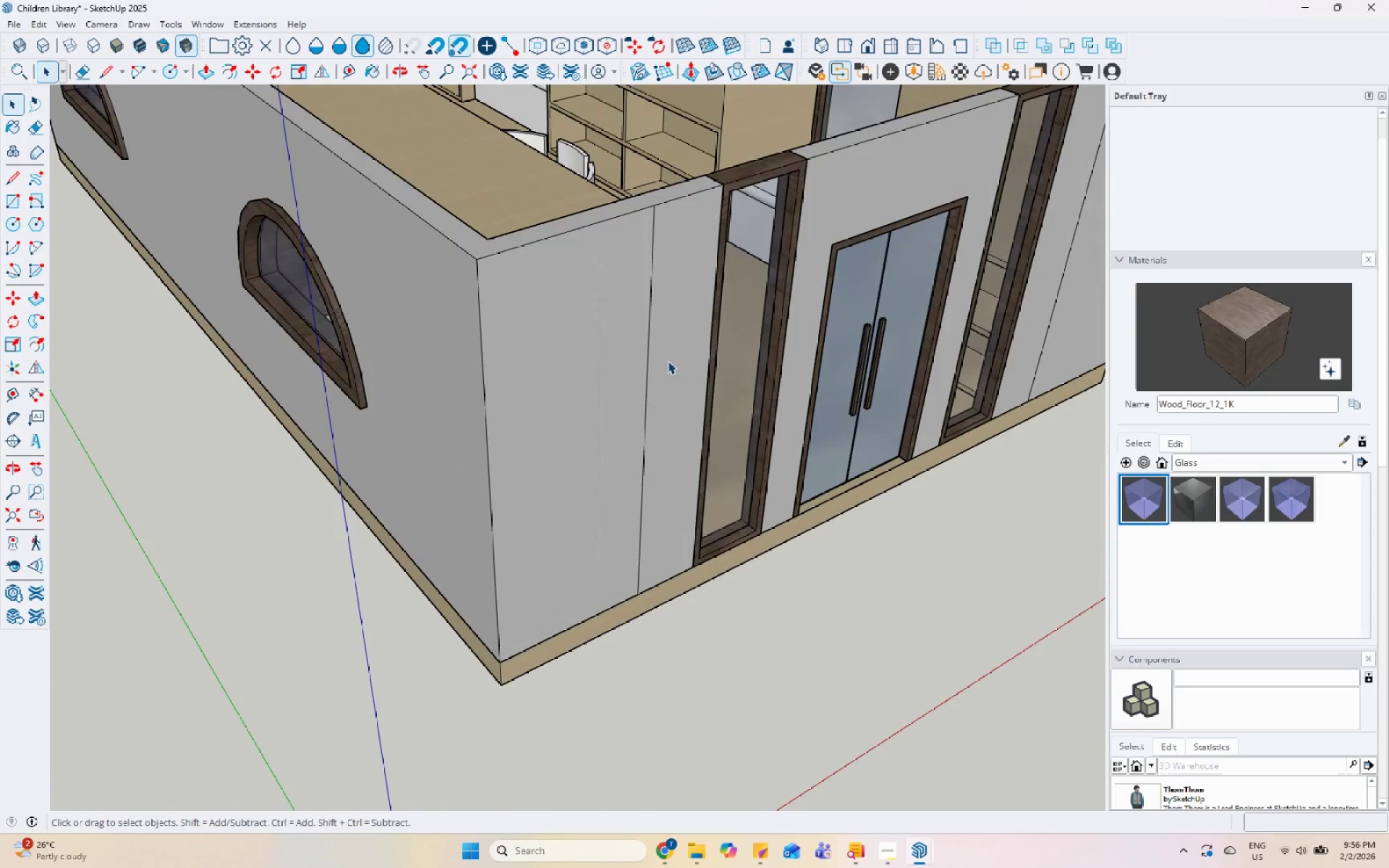 
double_click([647, 352])
 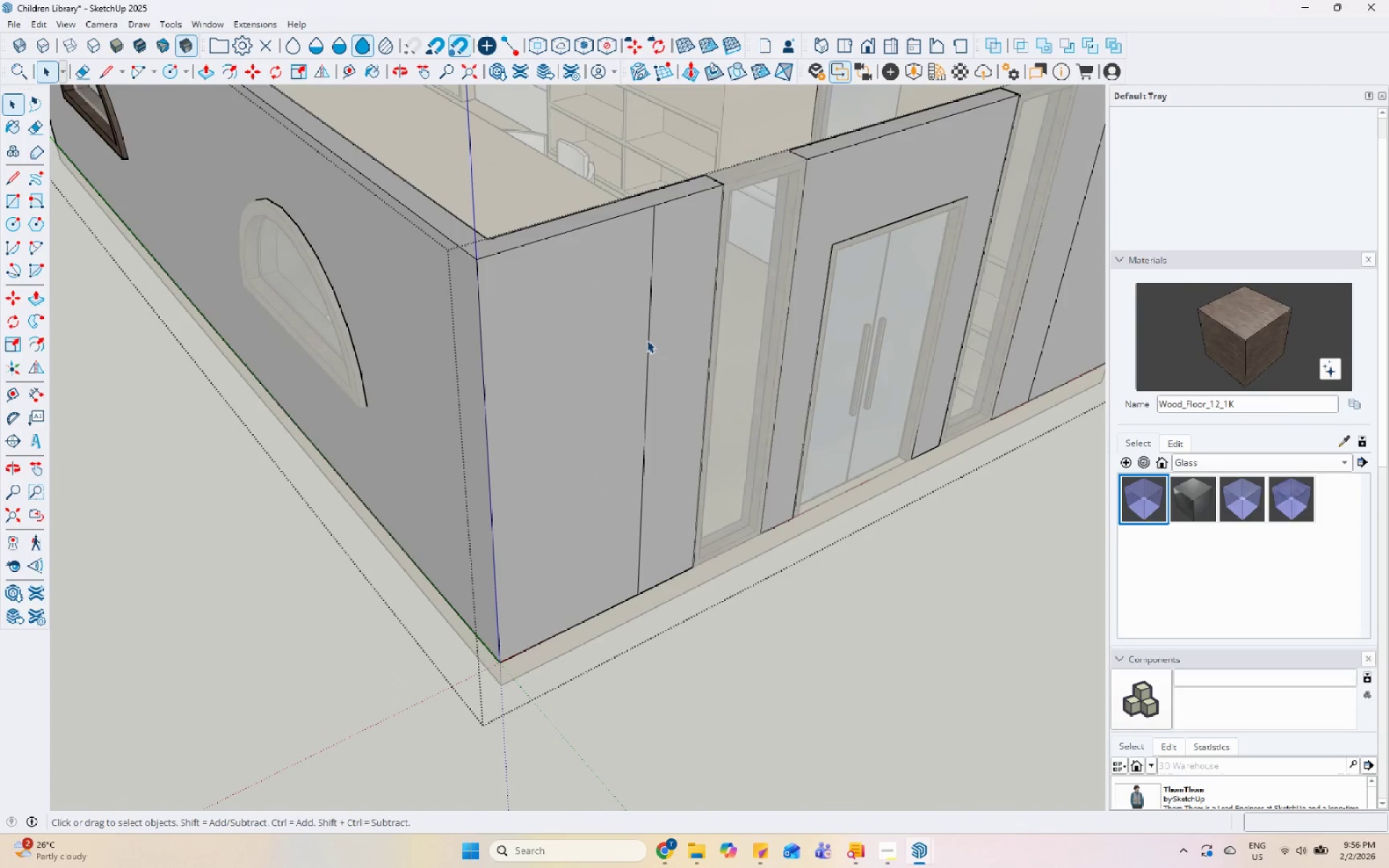 
triple_click([647, 340])
 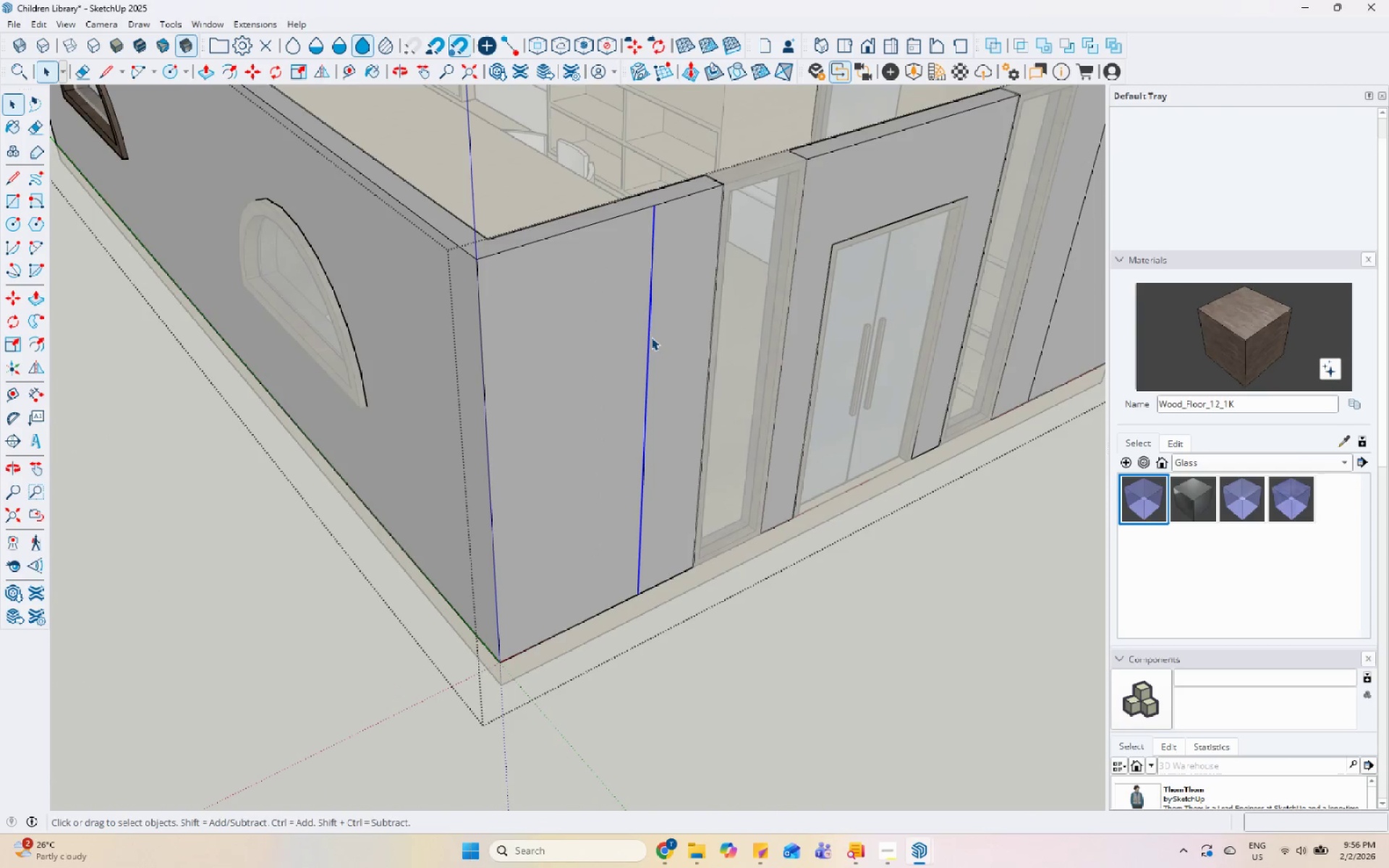 
right_click([650, 337])
 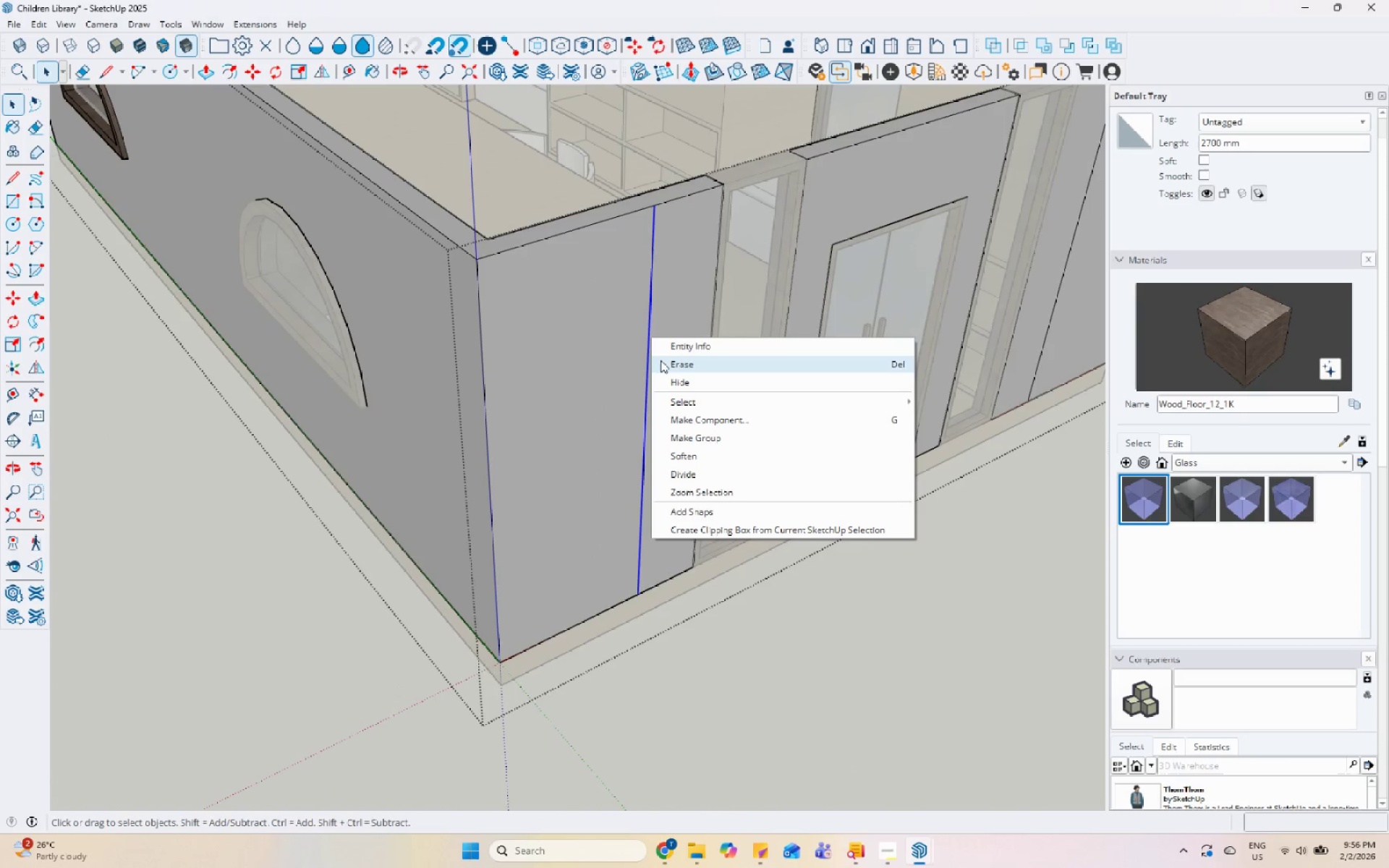 
left_click([660, 360])
 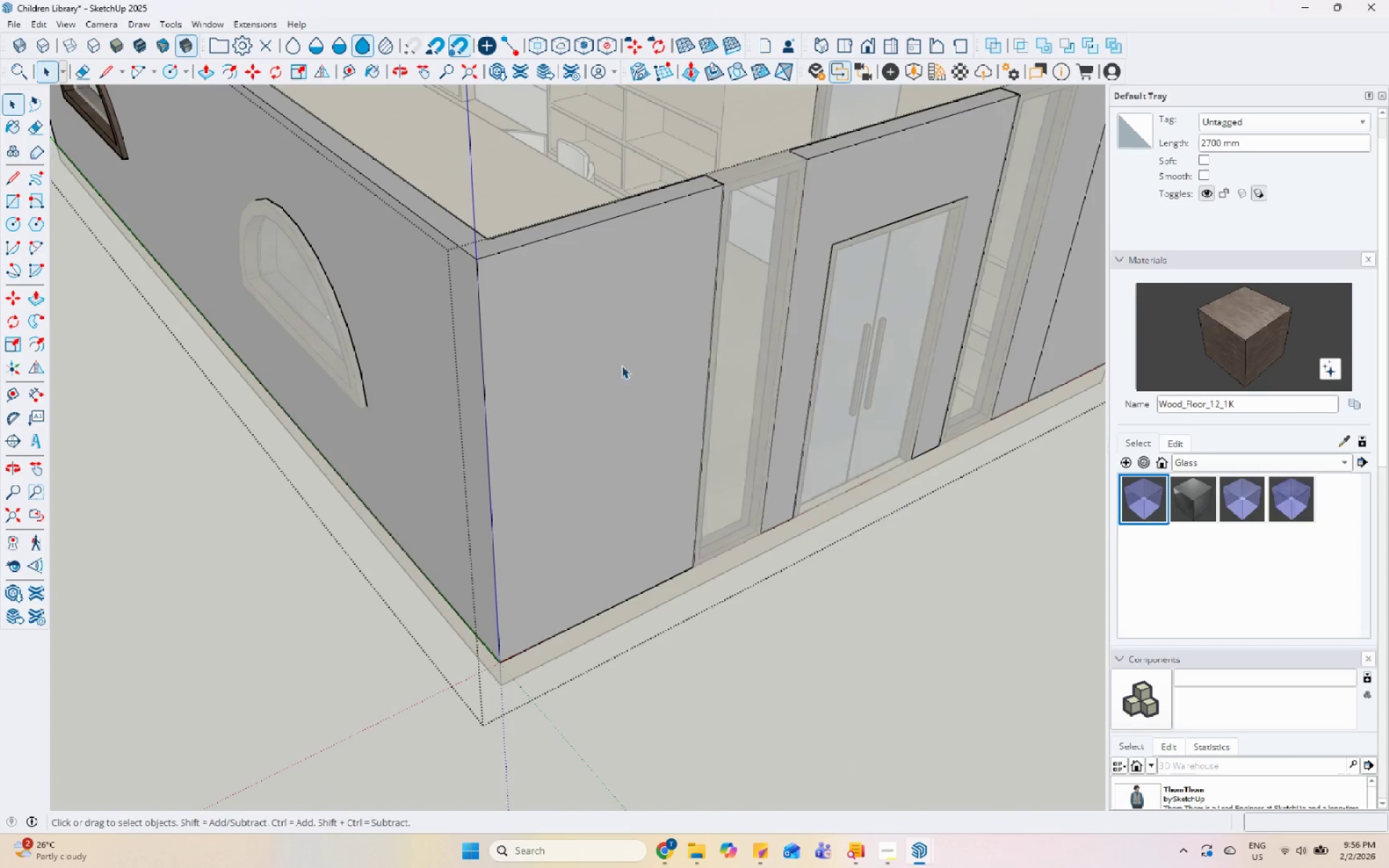 
key(Escape)
 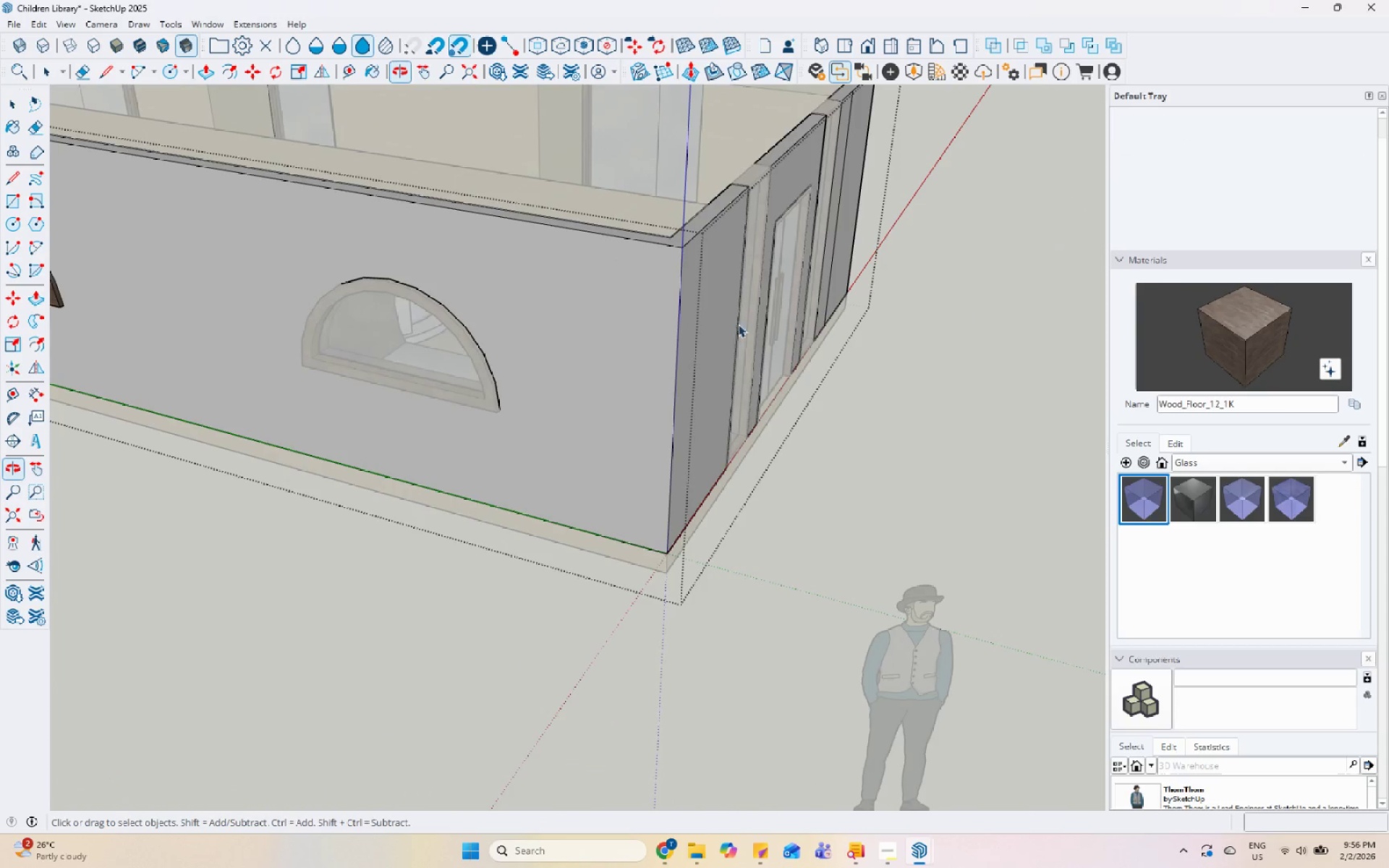 
key(Escape)
 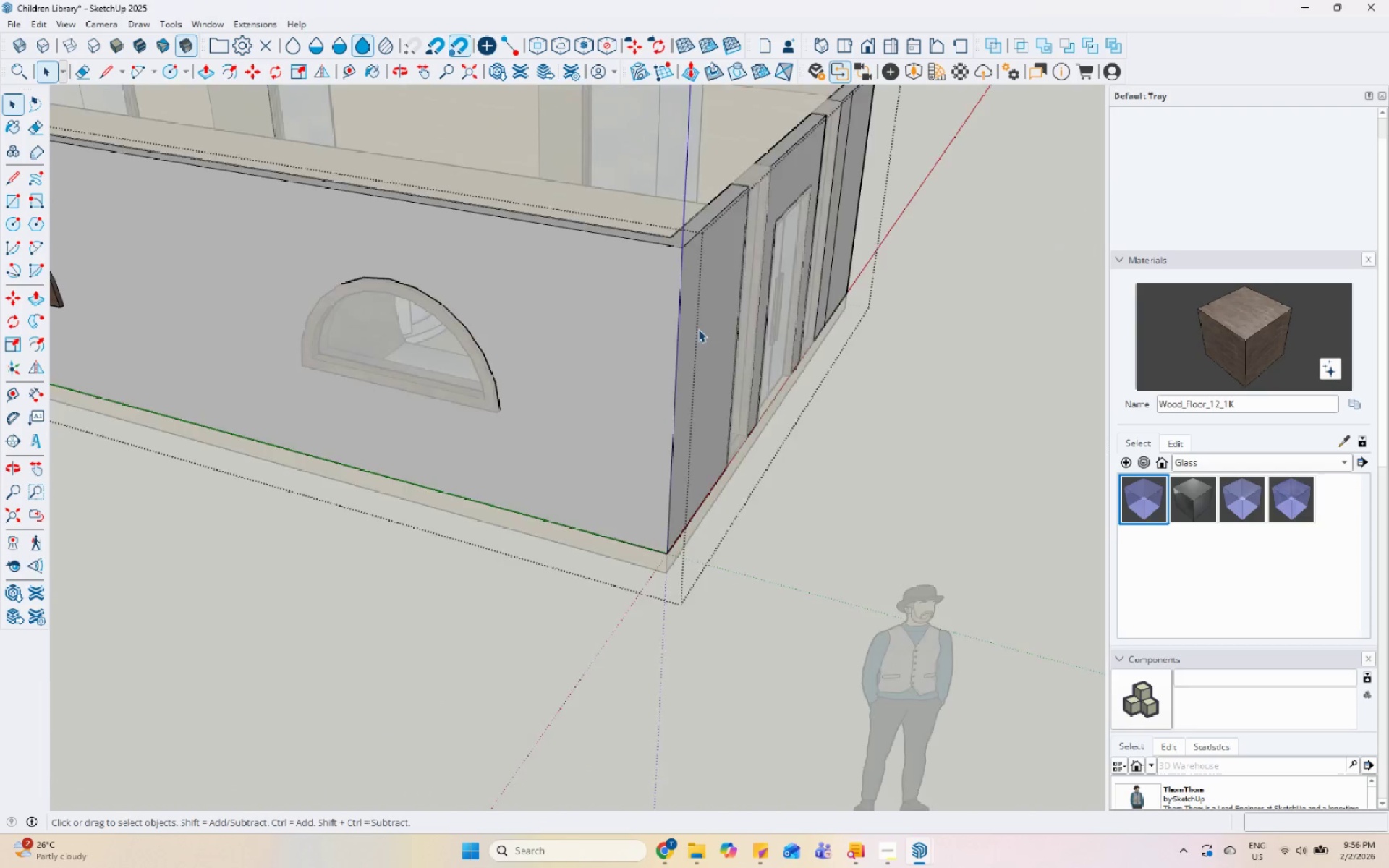 
scroll: coordinate [697, 326], scroll_direction: down, amount: 9.0
 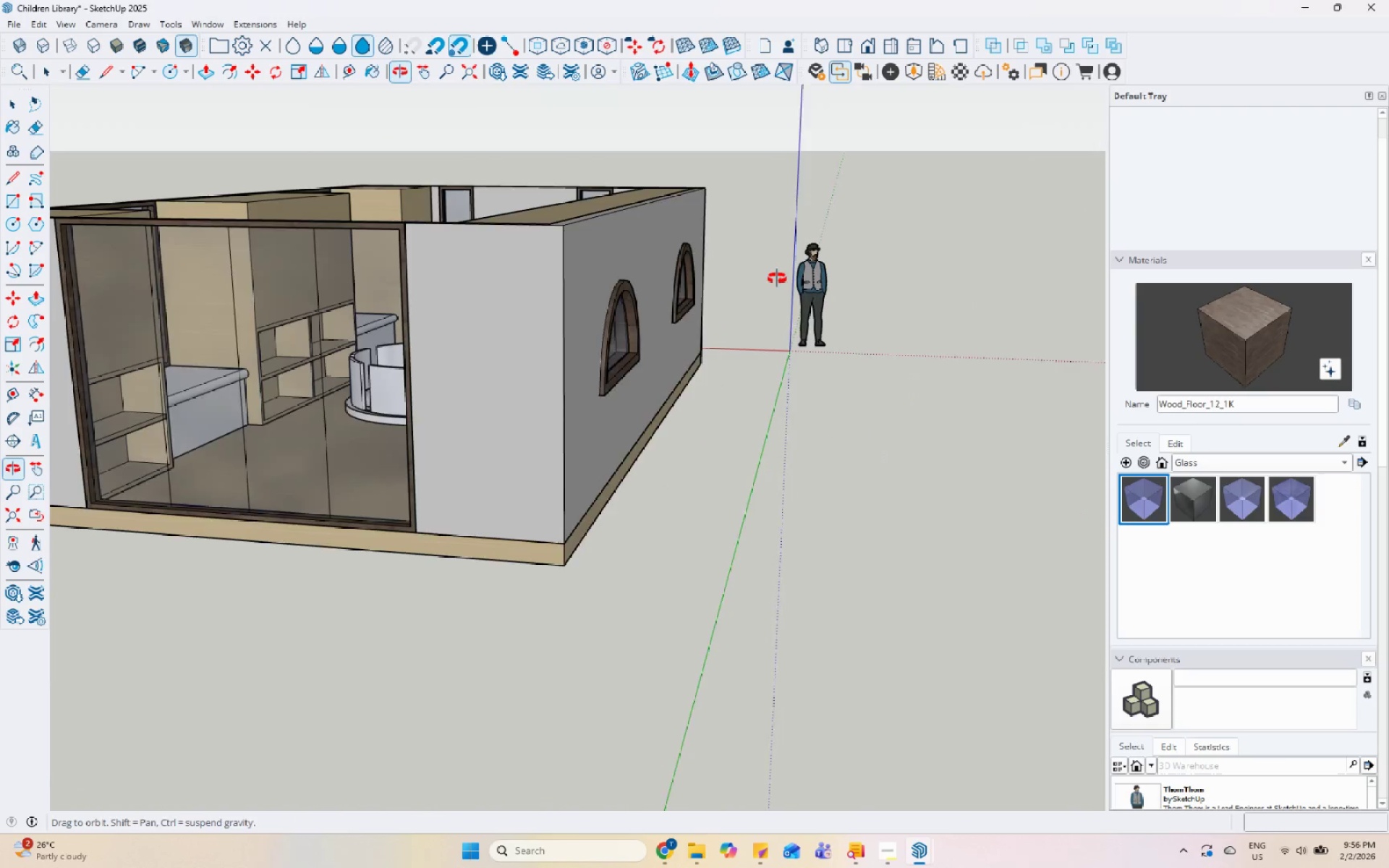 
double_click([540, 600])
 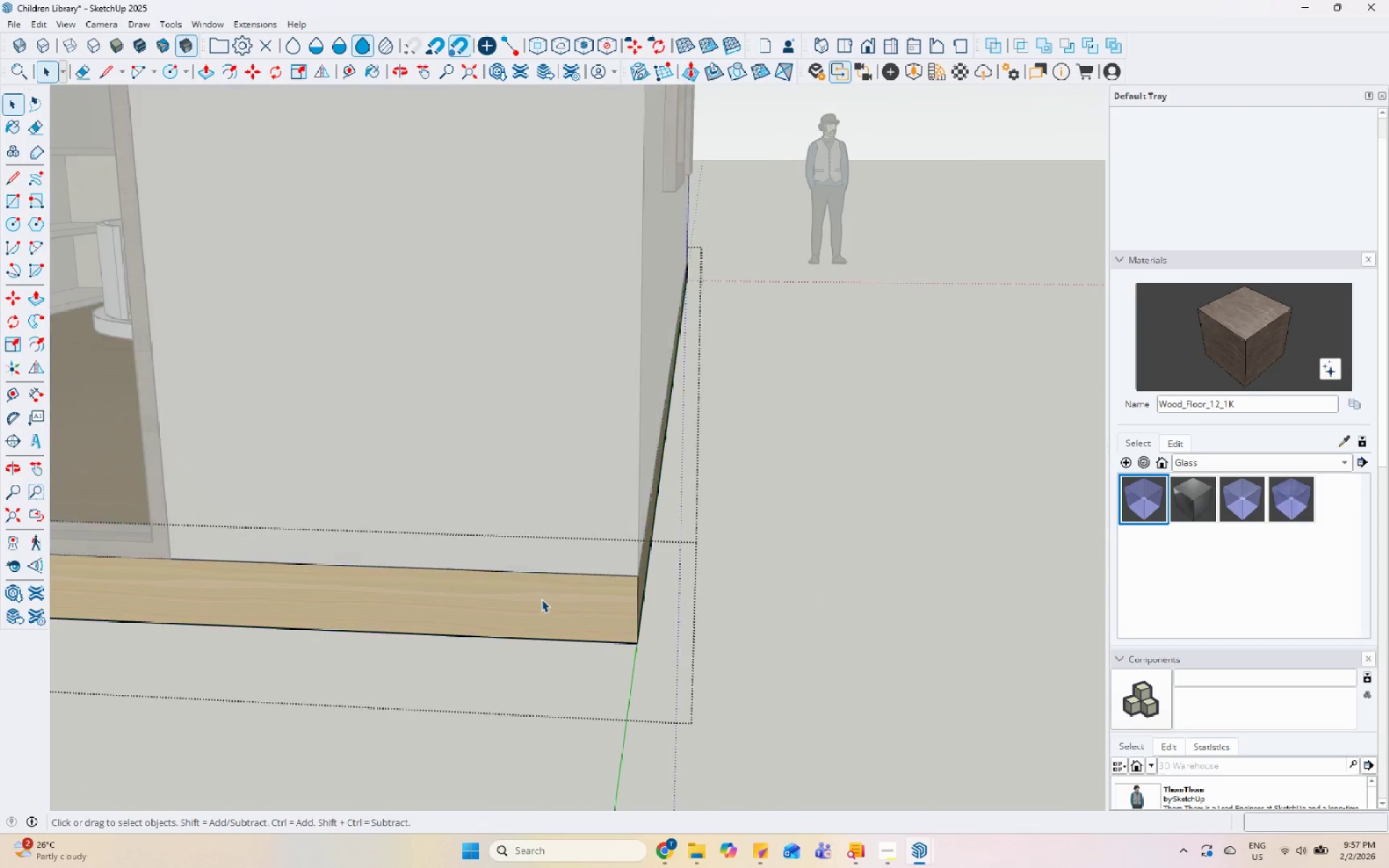 
scroll: coordinate [506, 651], scroll_direction: up, amount: 9.0
 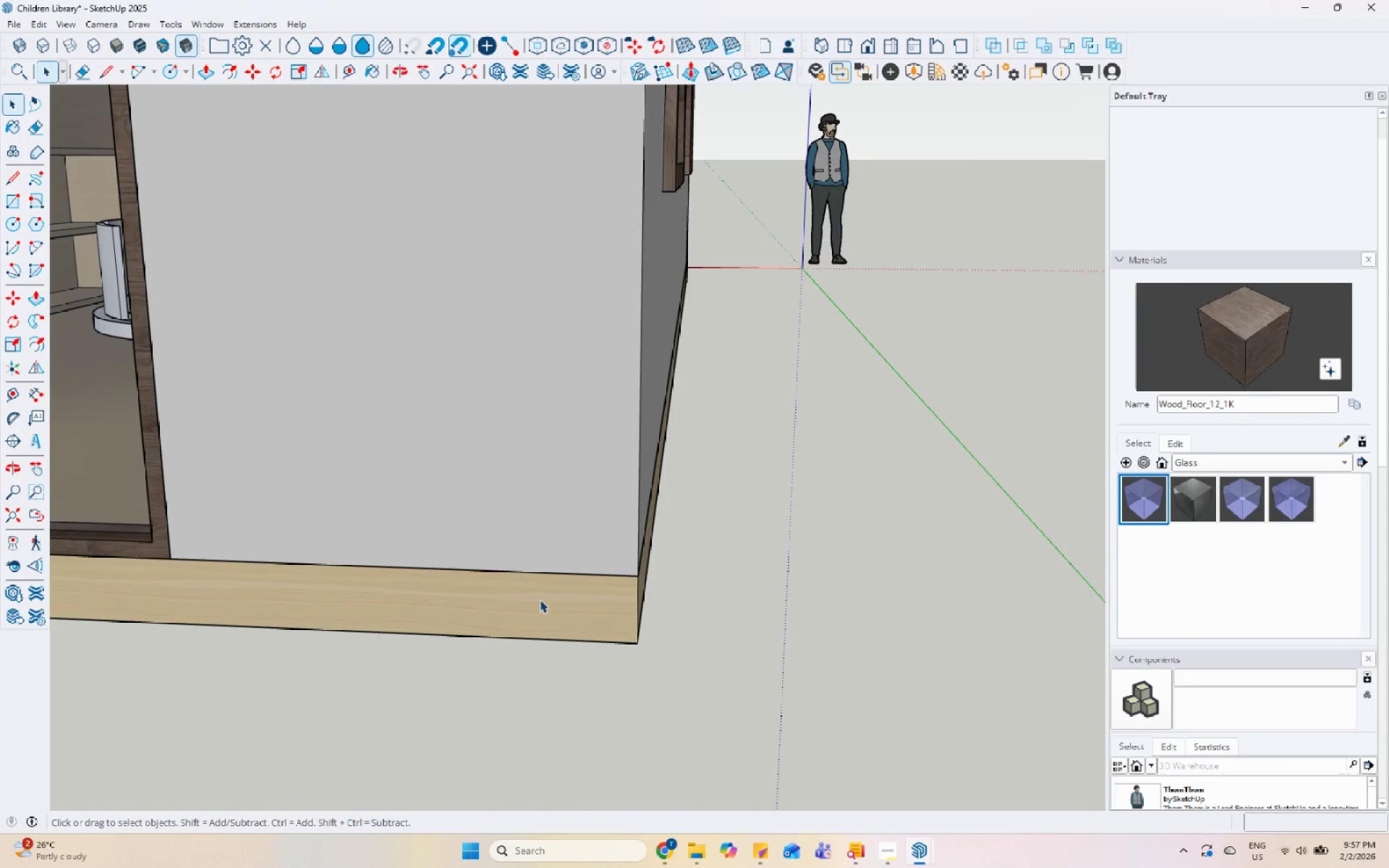 
triple_click([546, 595])
 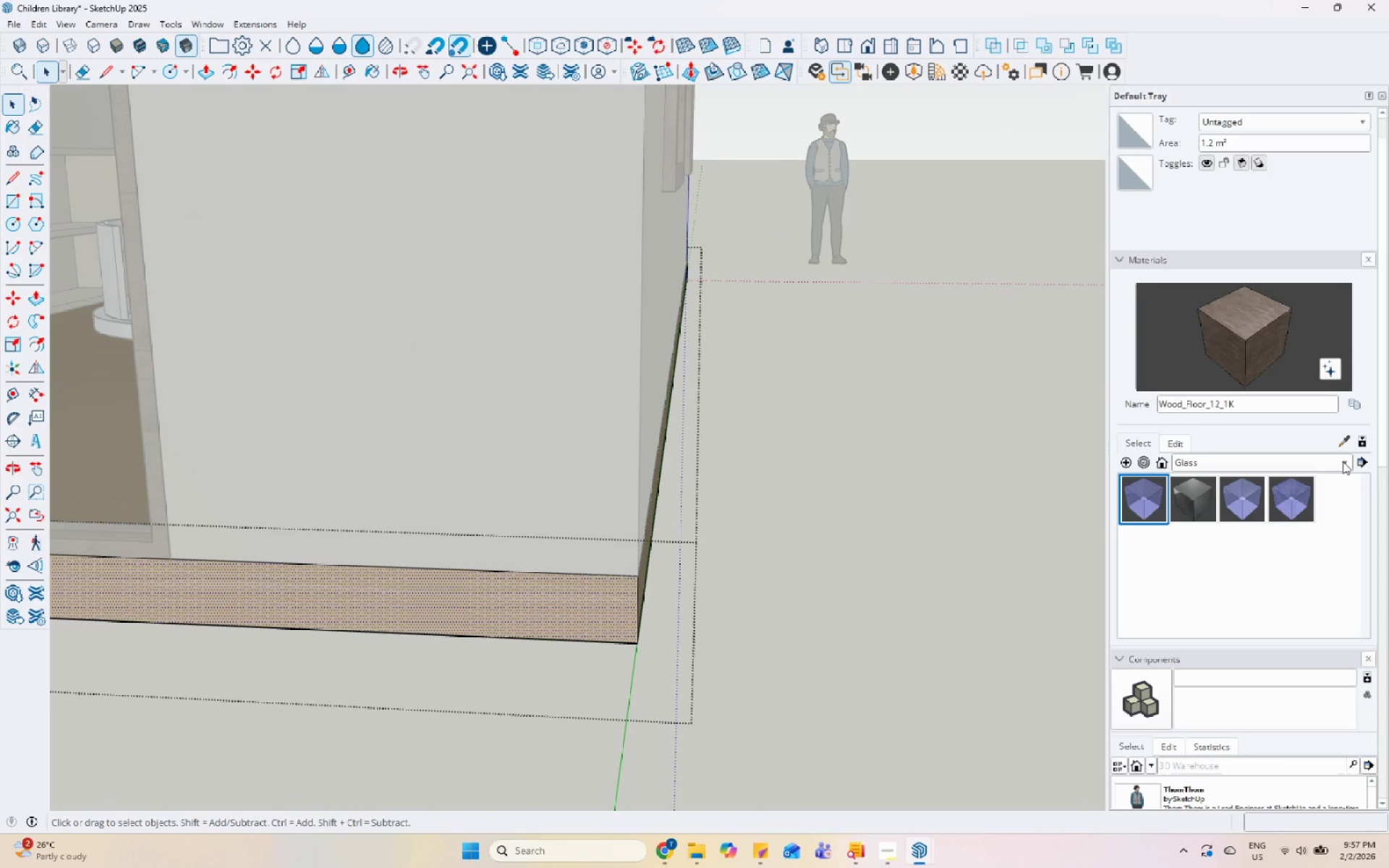 
left_click([1350, 446])
 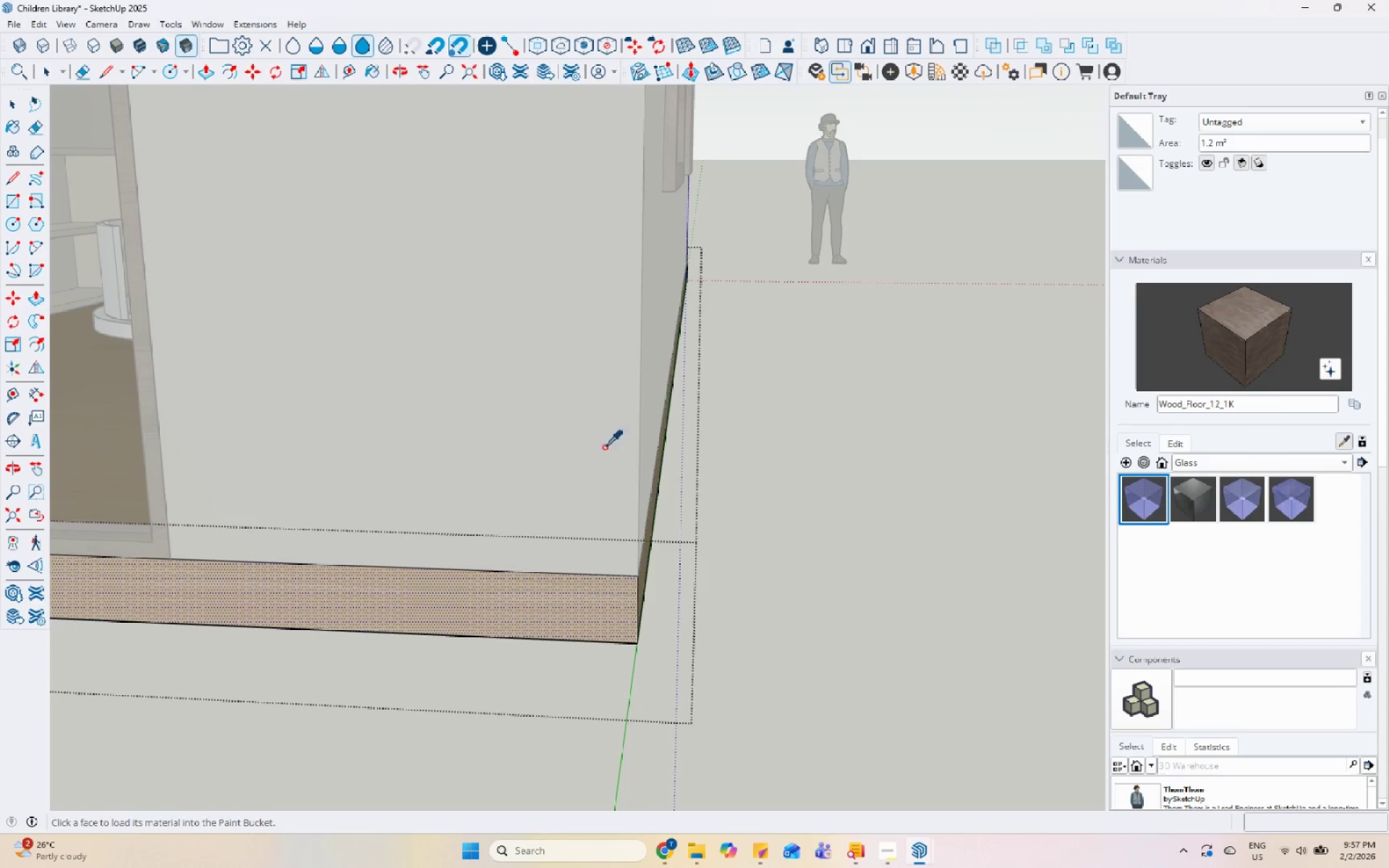 
left_click_drag(start_coordinate=[590, 447], to_coordinate=[590, 451])
 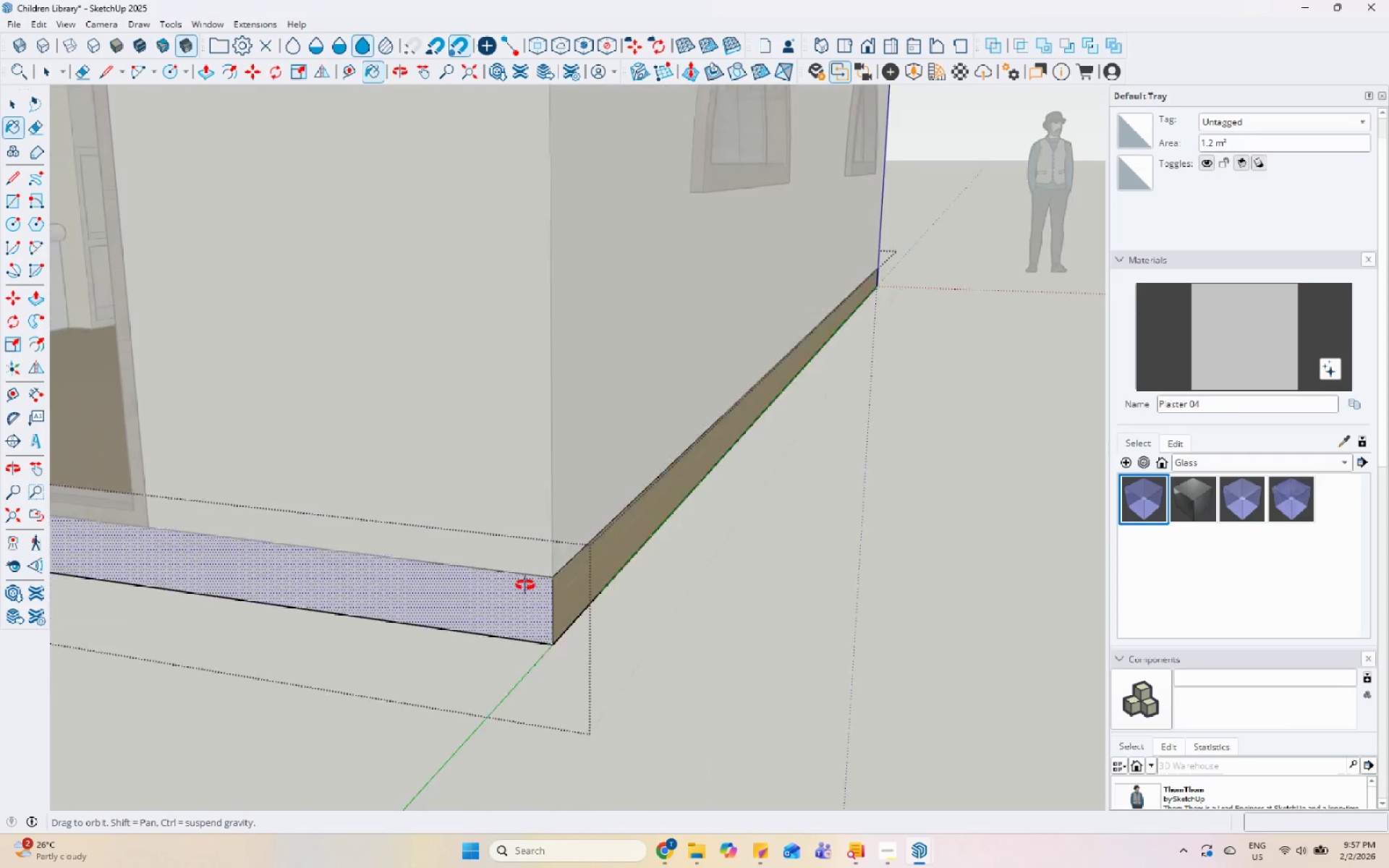 
left_click_drag(start_coordinate=[603, 540], to_coordinate=[609, 539])
 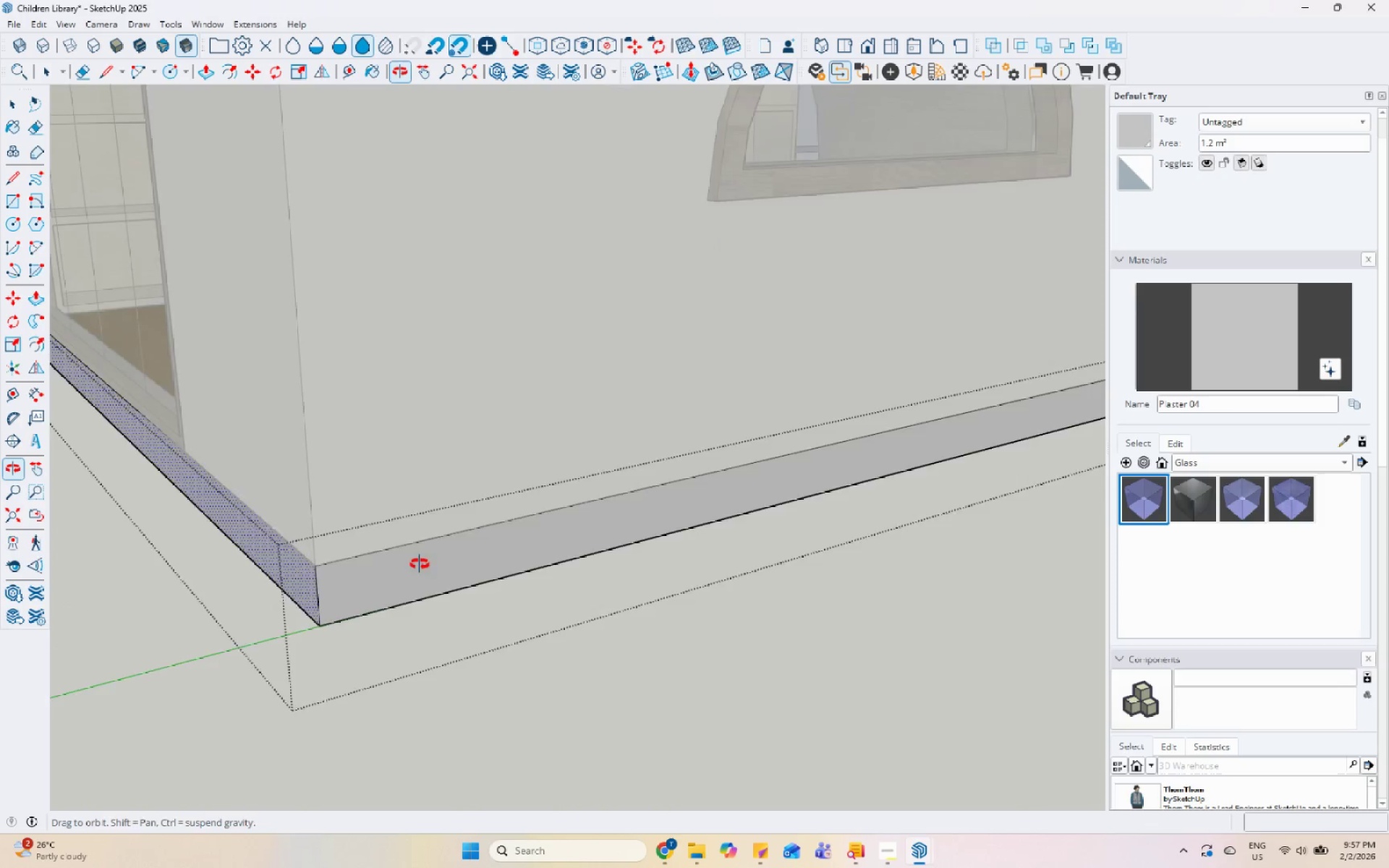 
scroll: coordinate [457, 543], scroll_direction: down, amount: 7.0
 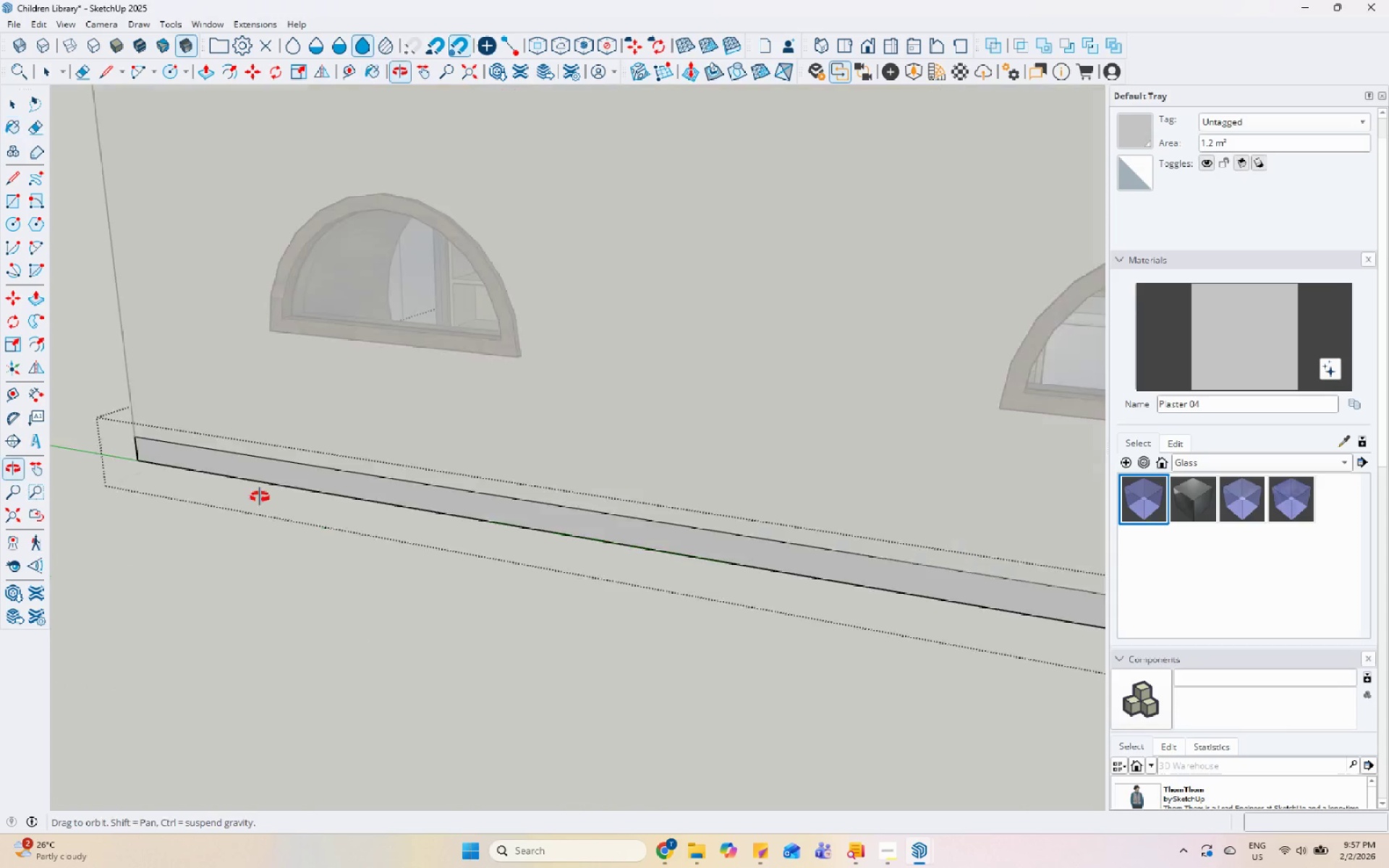 
left_click_drag(start_coordinate=[835, 576], to_coordinate=[841, 575])
 